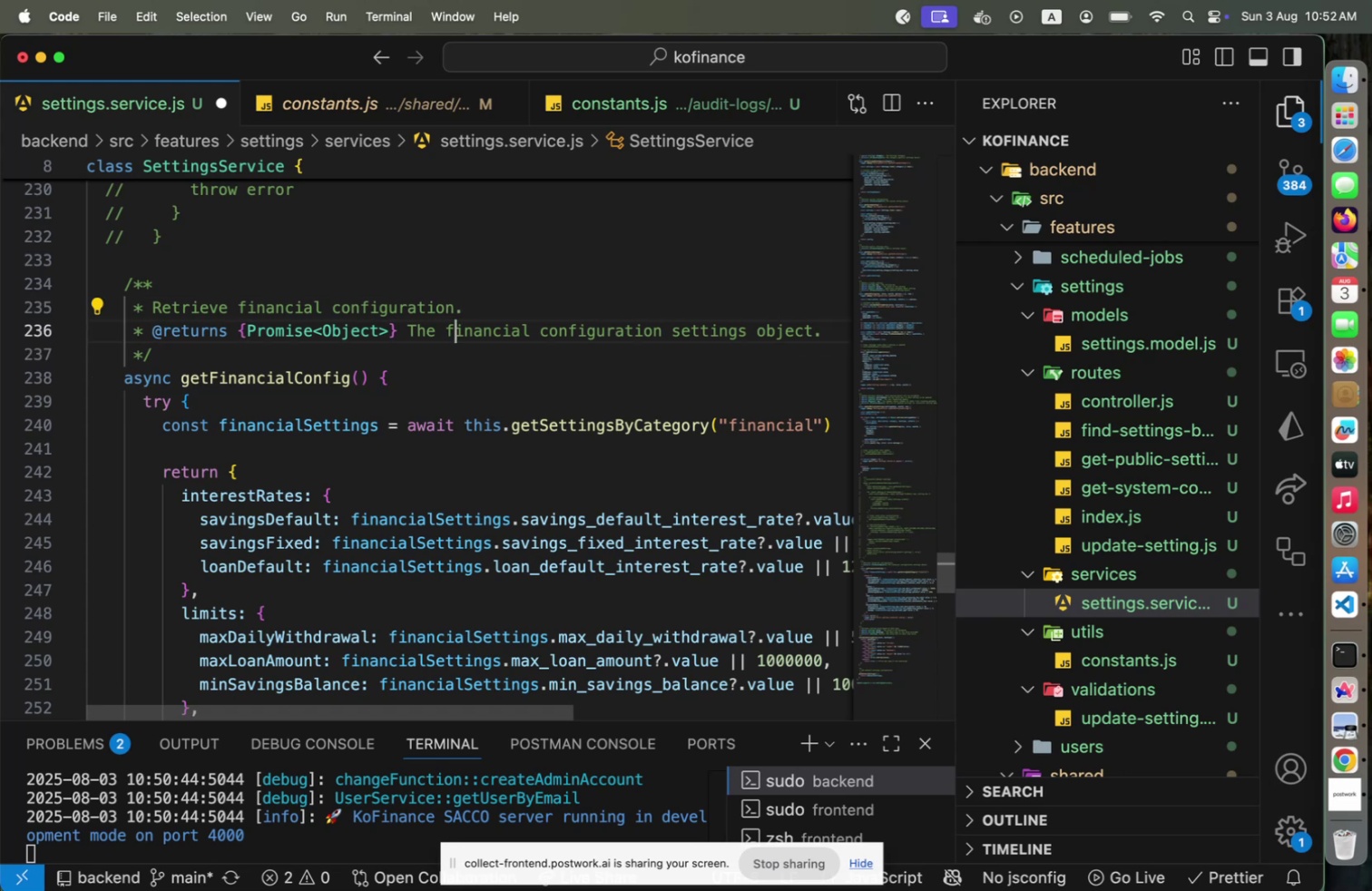 
key(ArrowDown)
 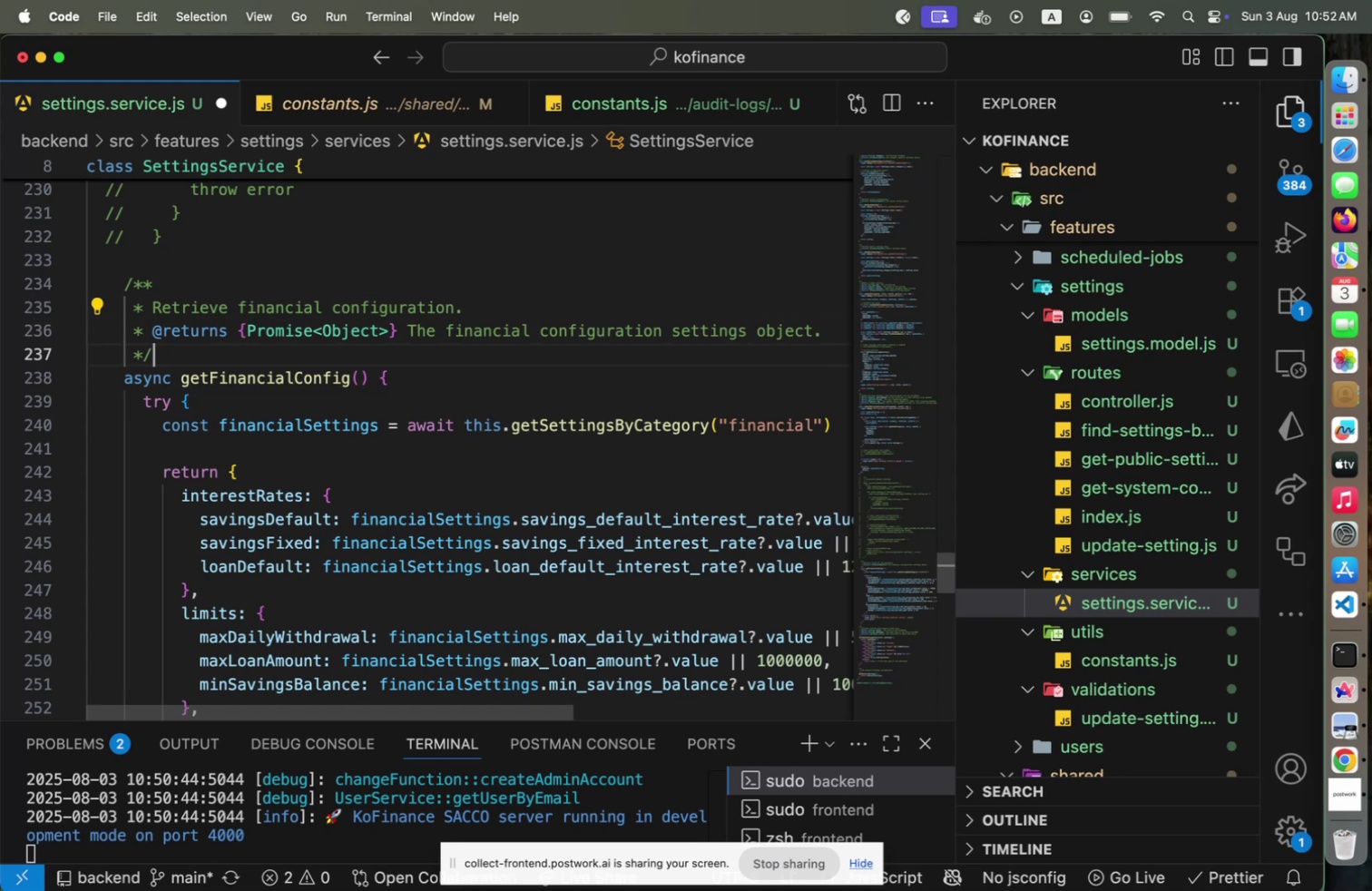 
key(ArrowDown)
 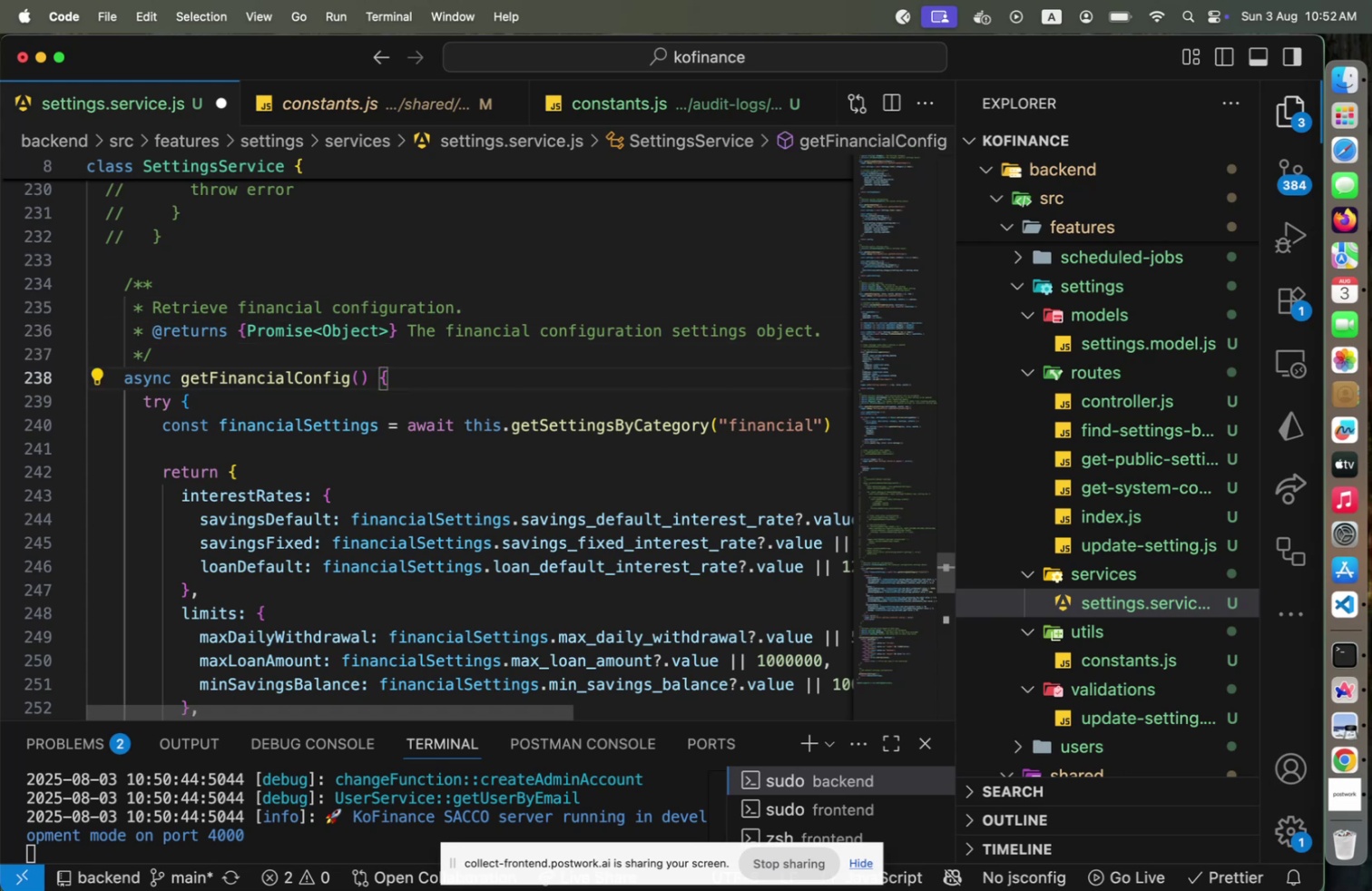 
key(ArrowDown)
 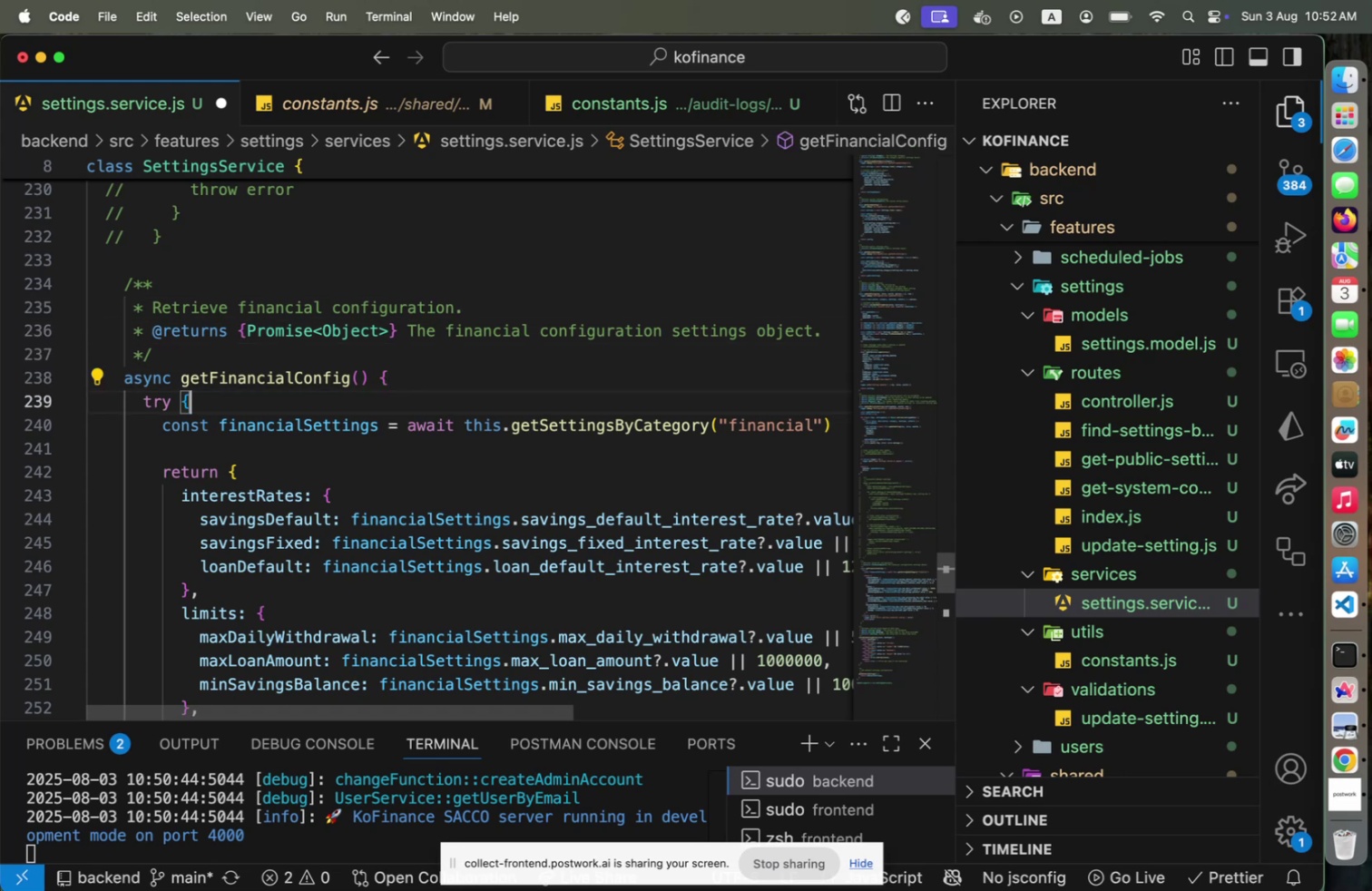 
type([Home])
key(Backspace)
type(logger.de)
 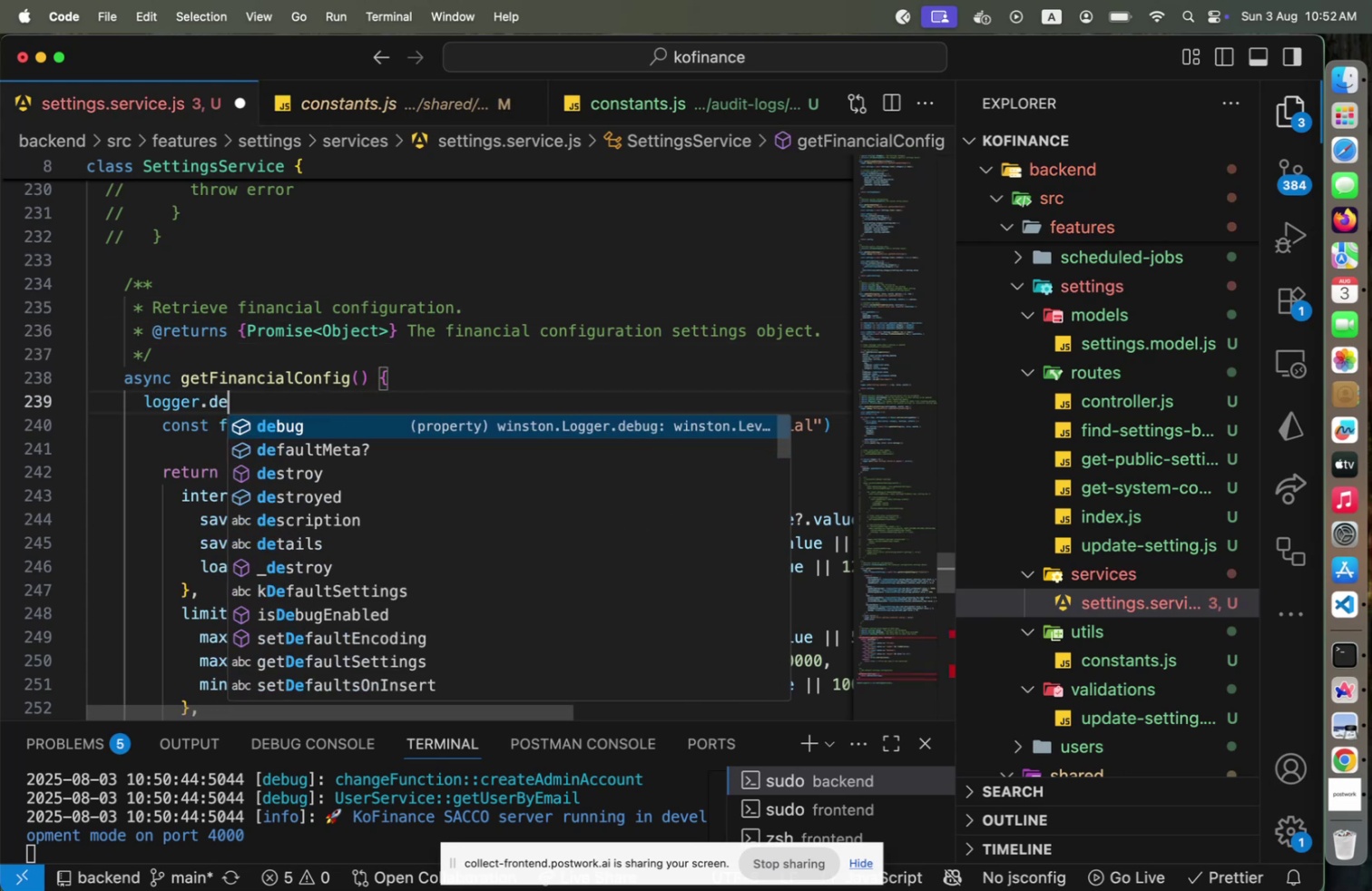 
key(Enter)
 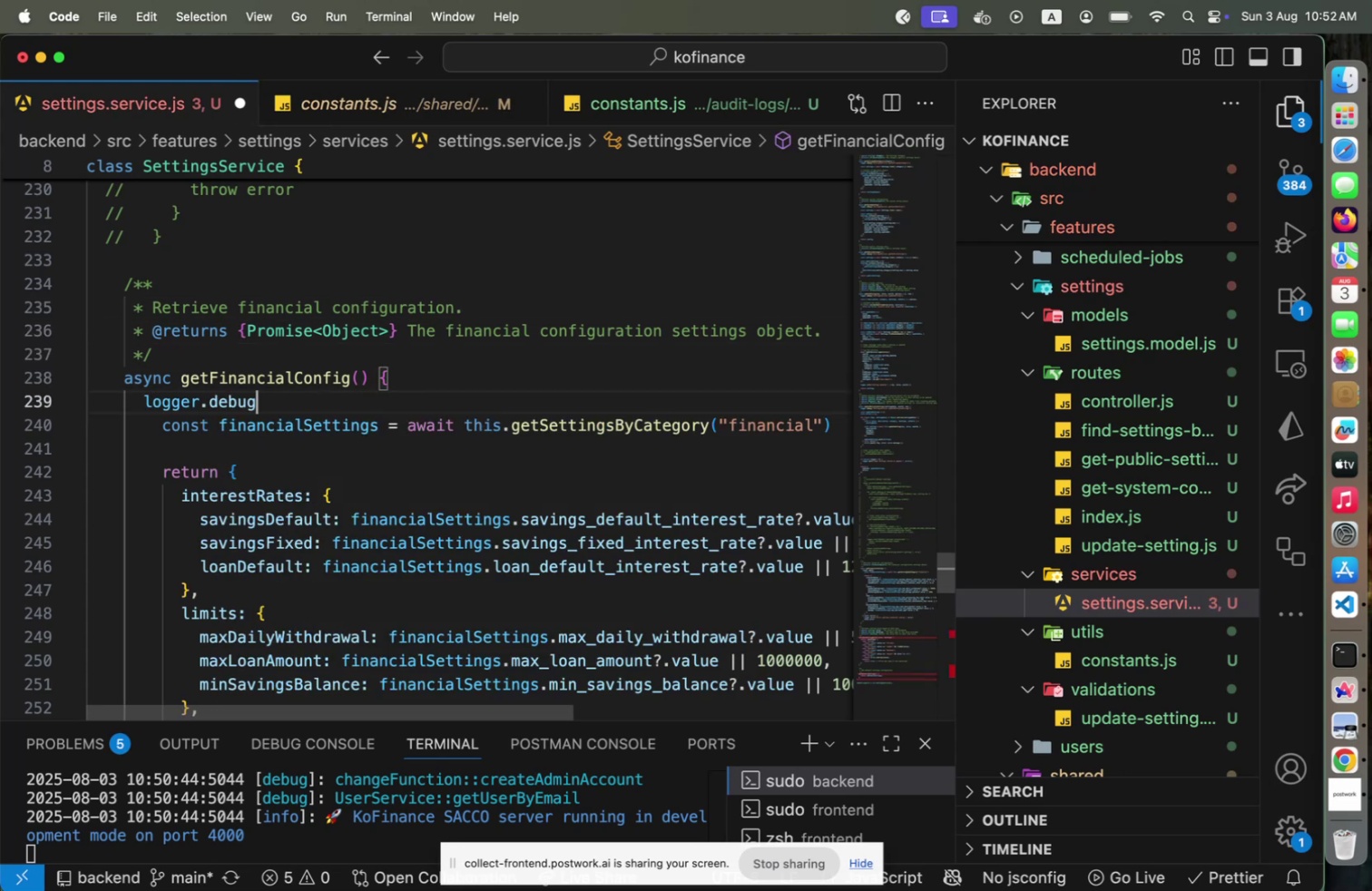 
type(('SettingsService::getFiancailConfig)
 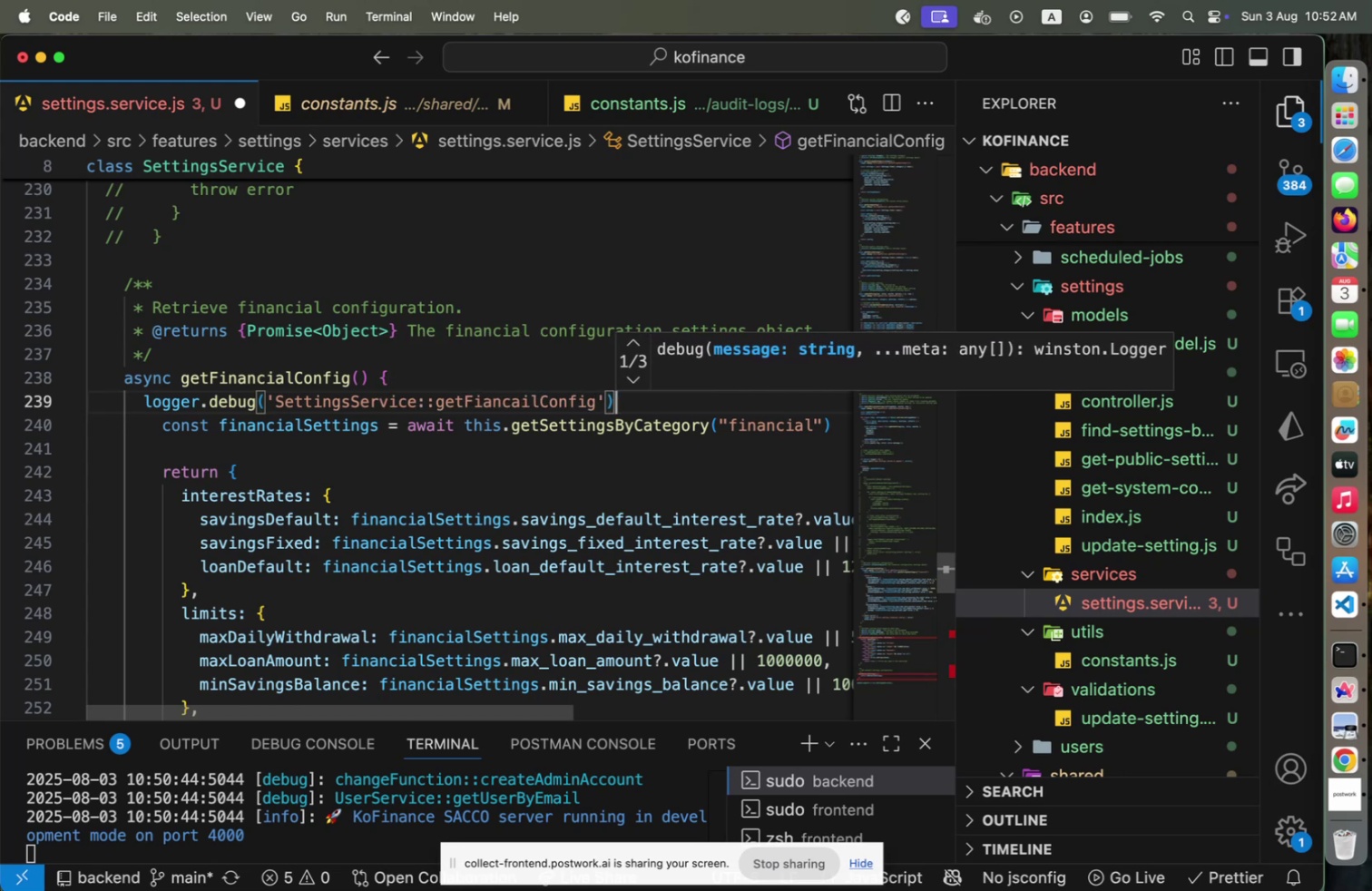 
 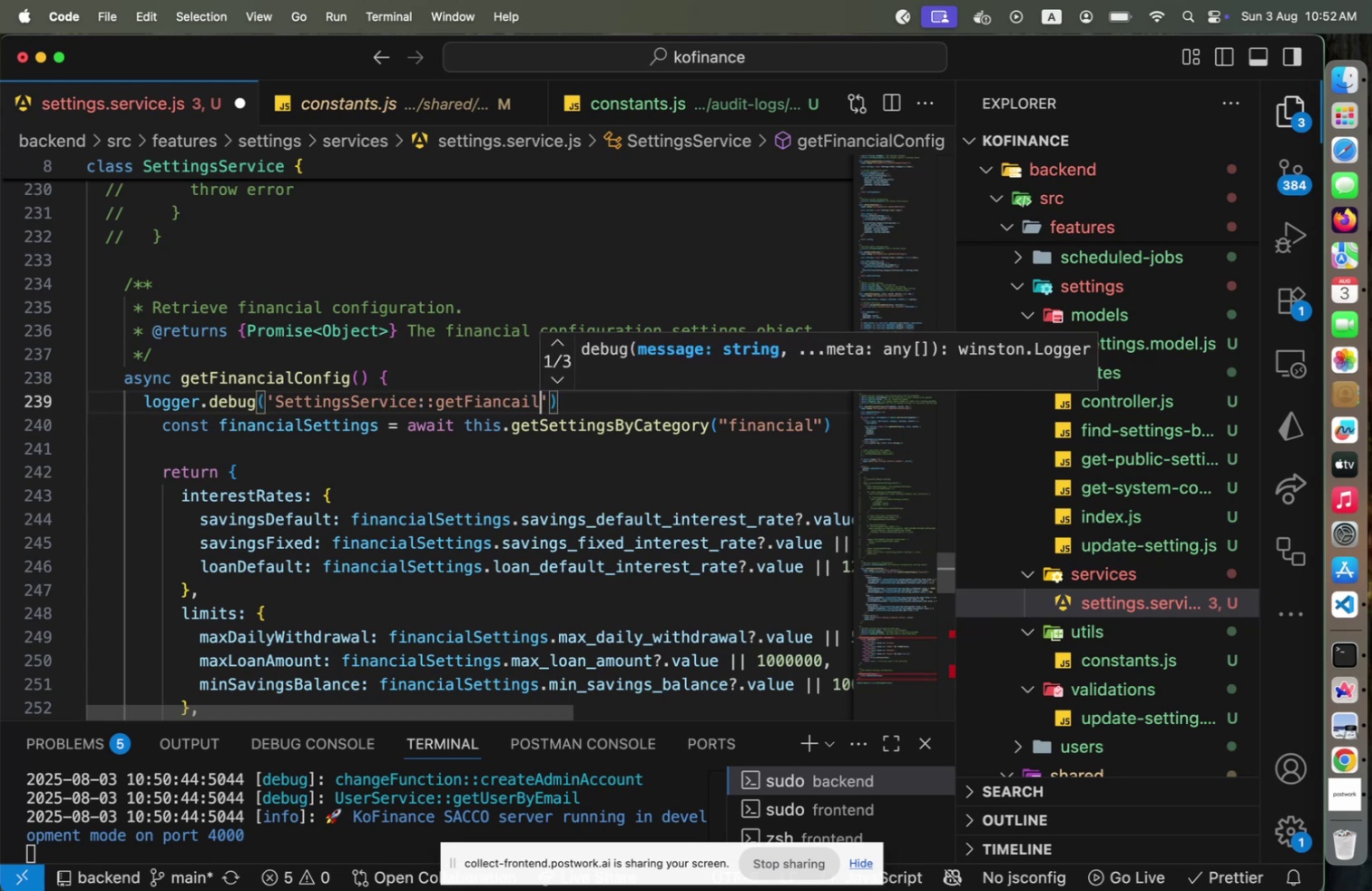 
key(ArrowRight)
 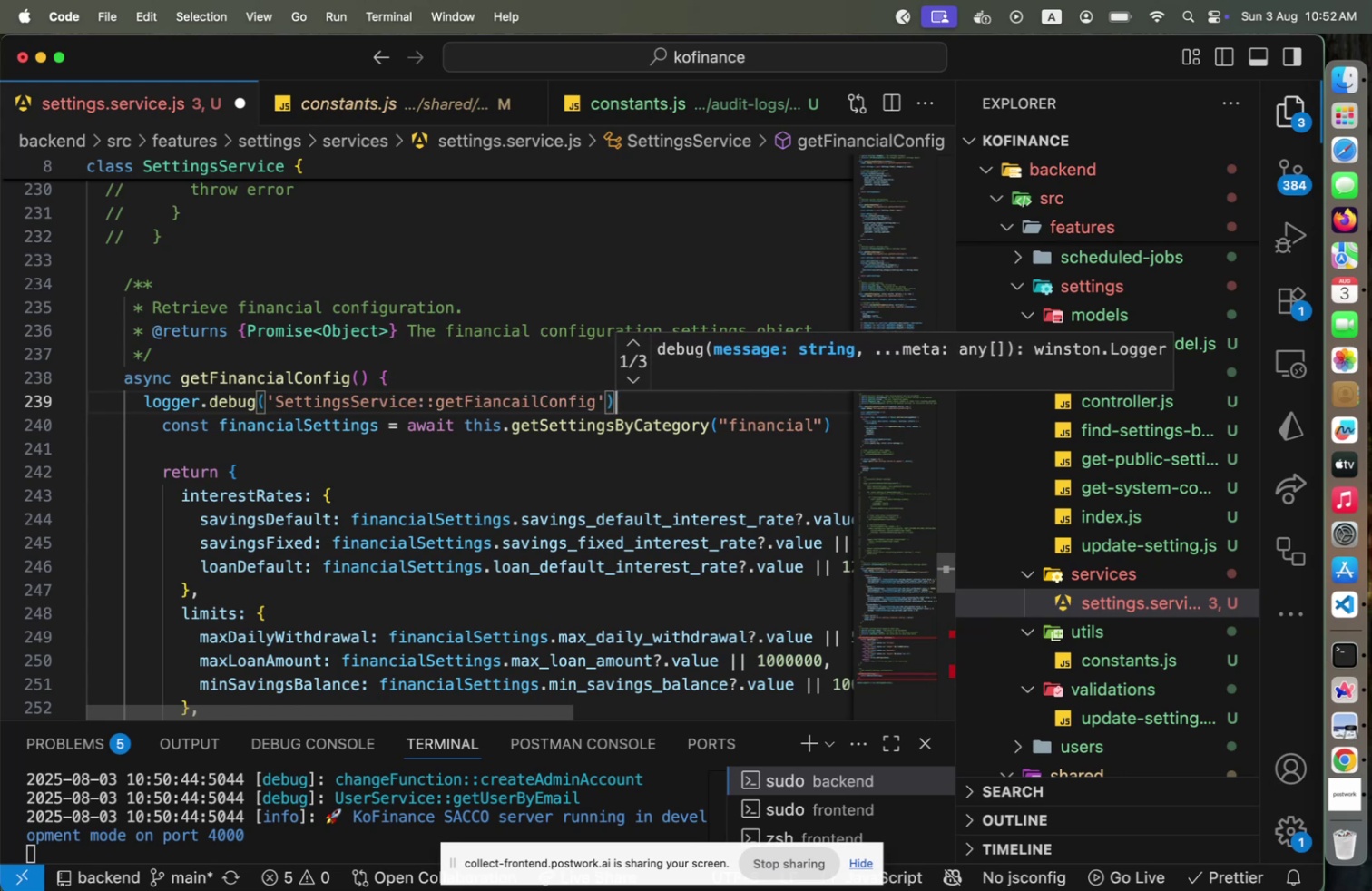 
key(ArrowRight)
 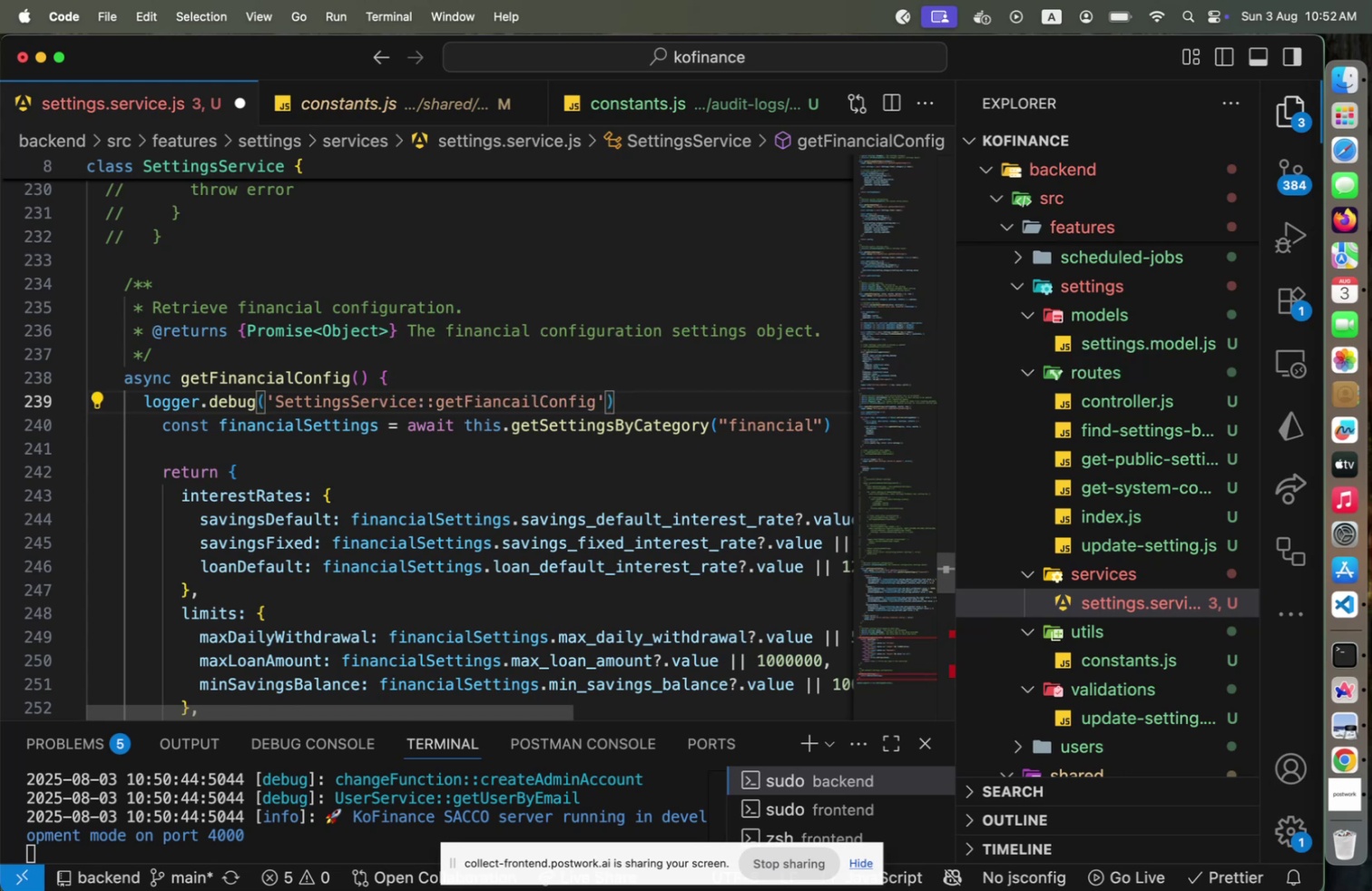 
key(Semicolon)
 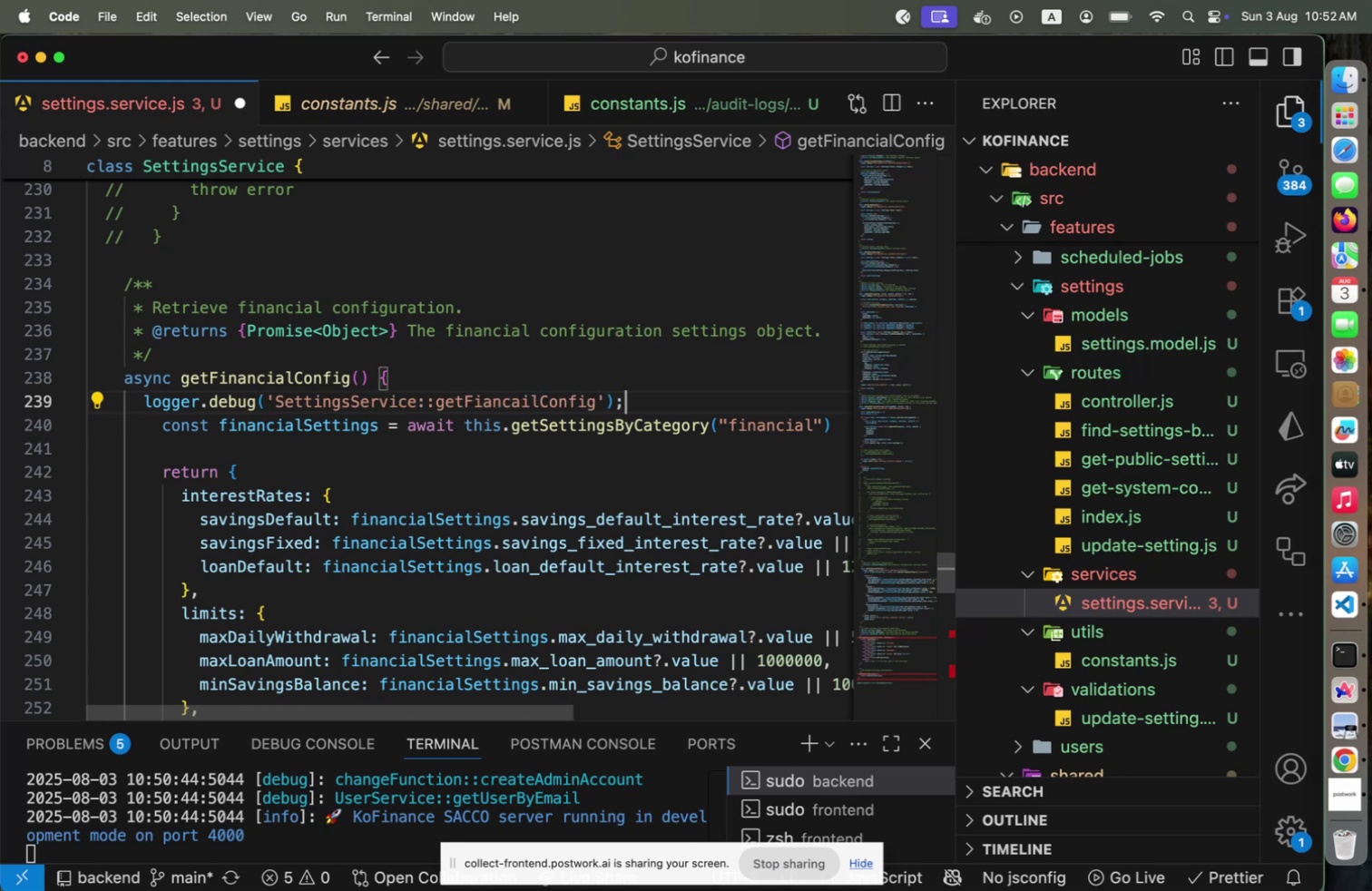 
key(Enter)
 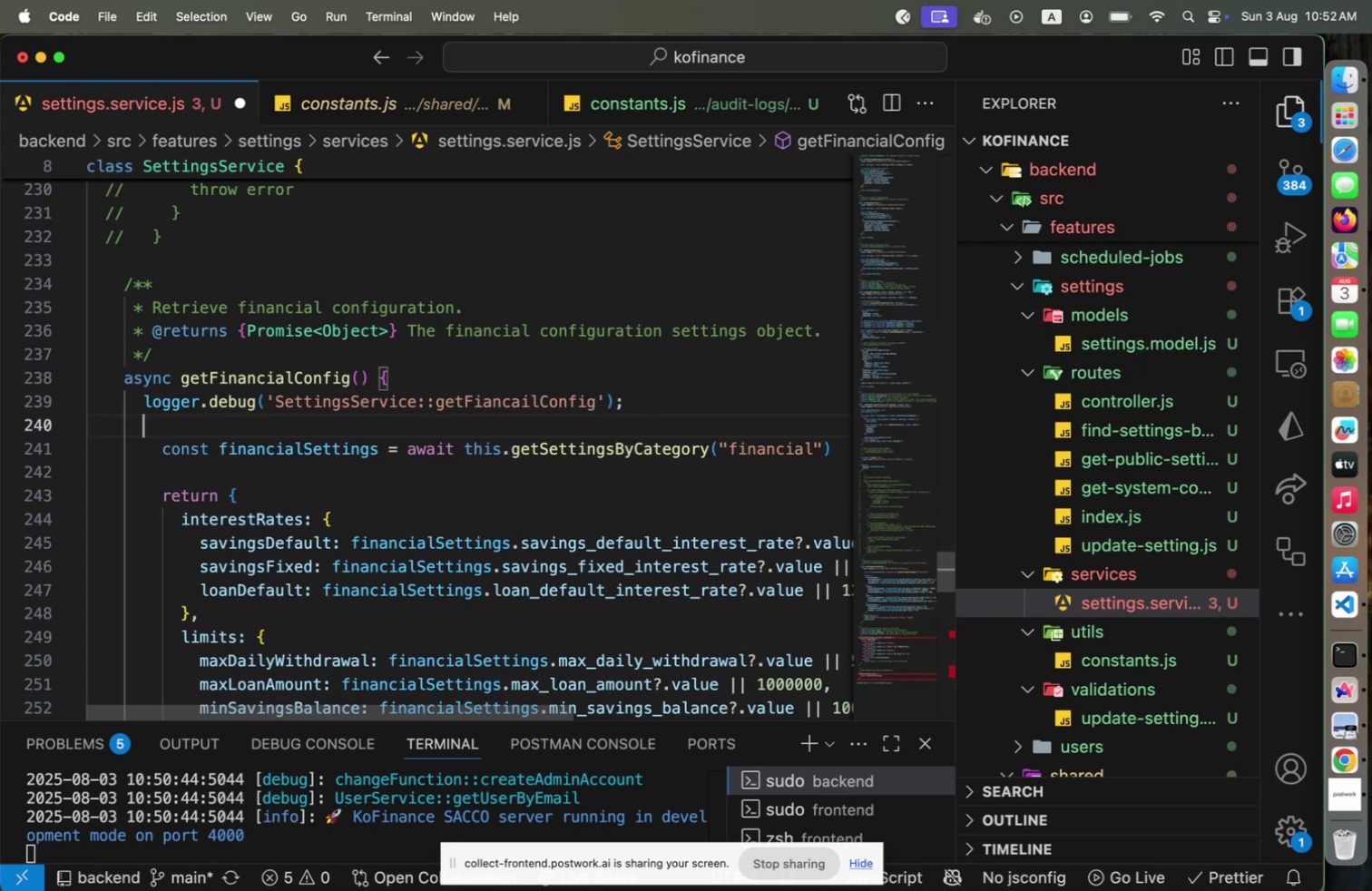 
scroll: coordinate [322, 393], scroll_direction: down, amount: 2.0
 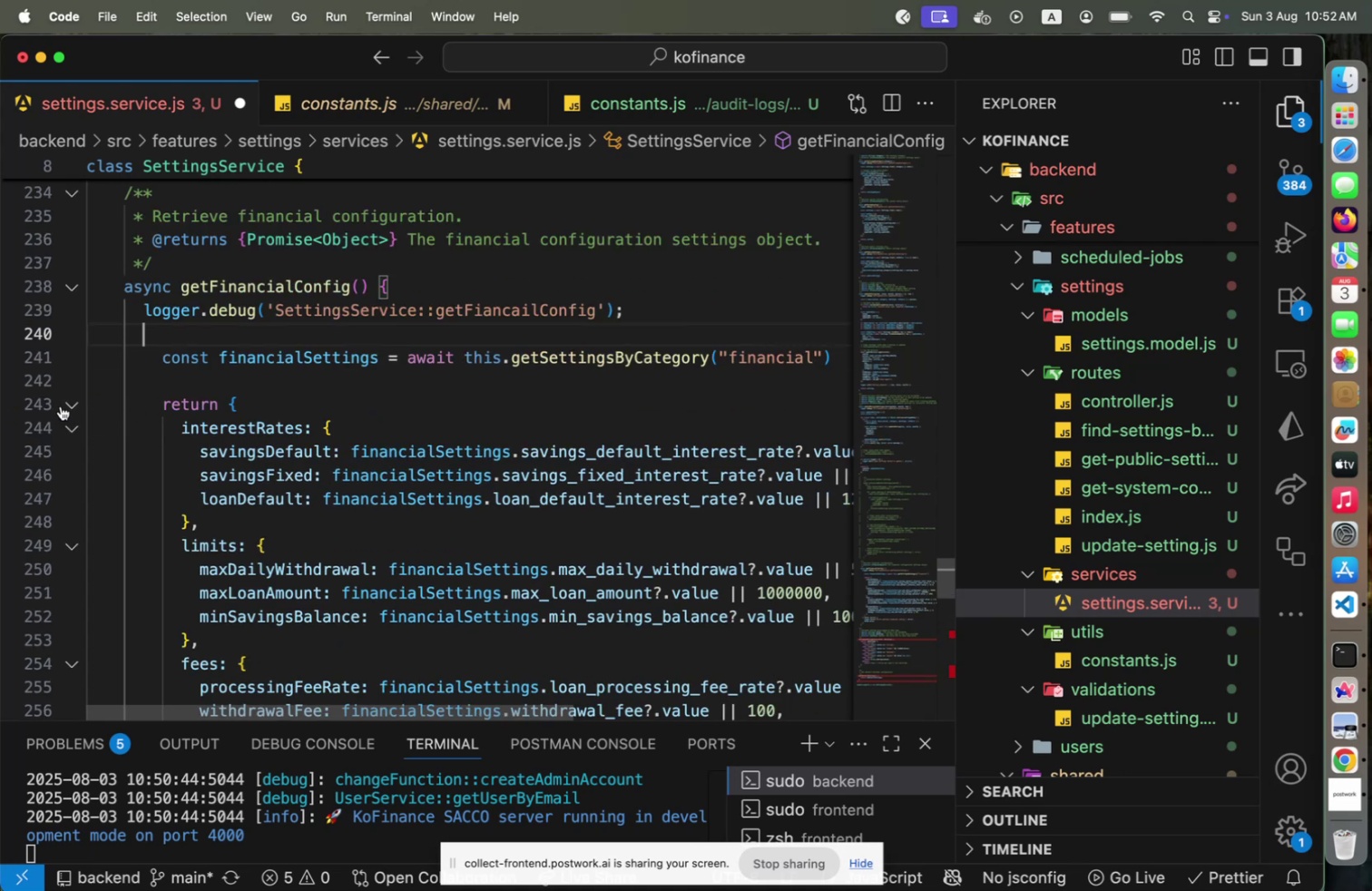 
left_click([64, 406])
 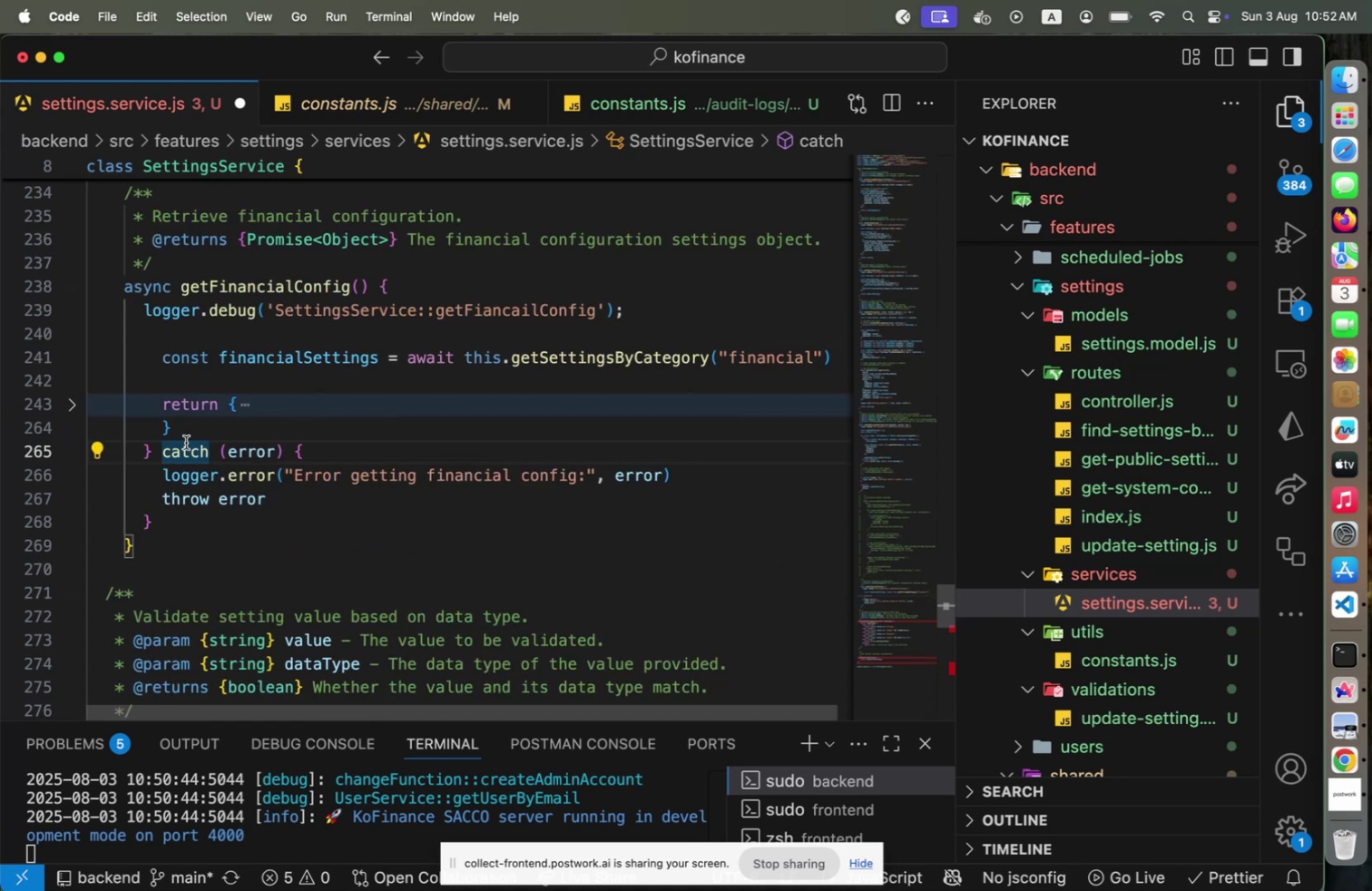 
key(Home)
 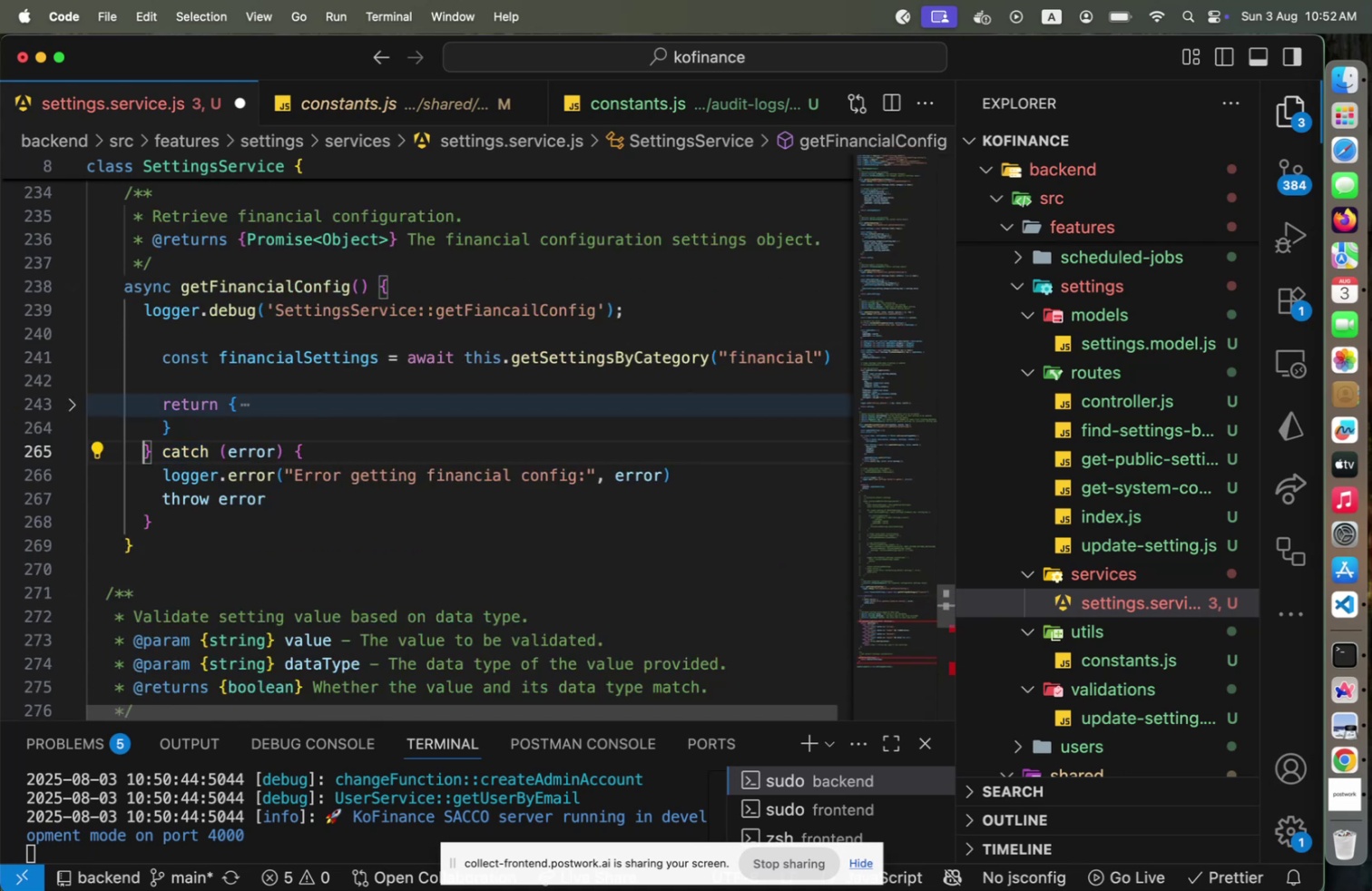 
key(Shift+ArrowDown)
 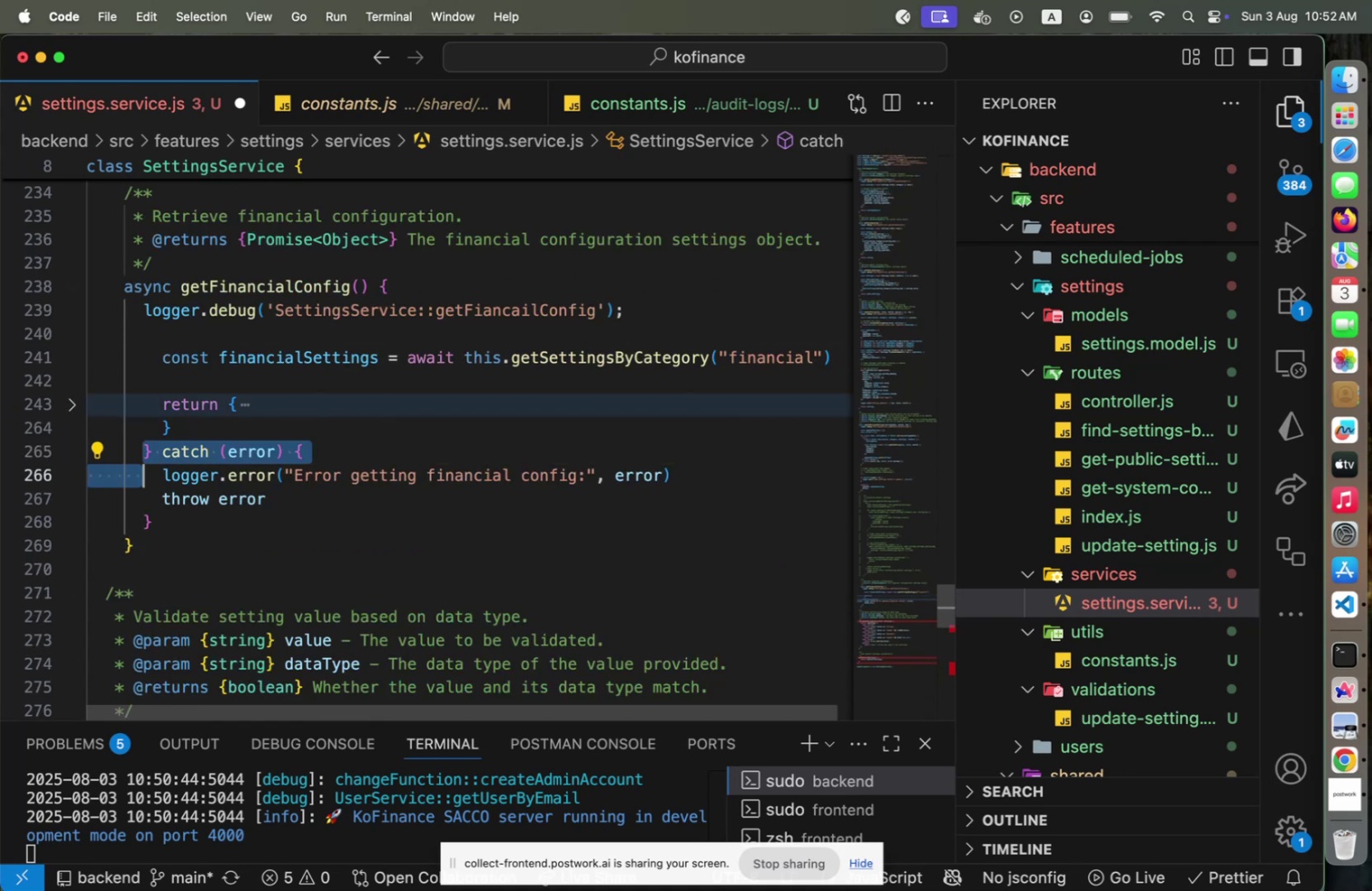 
key(Shift+ArrowDown)
 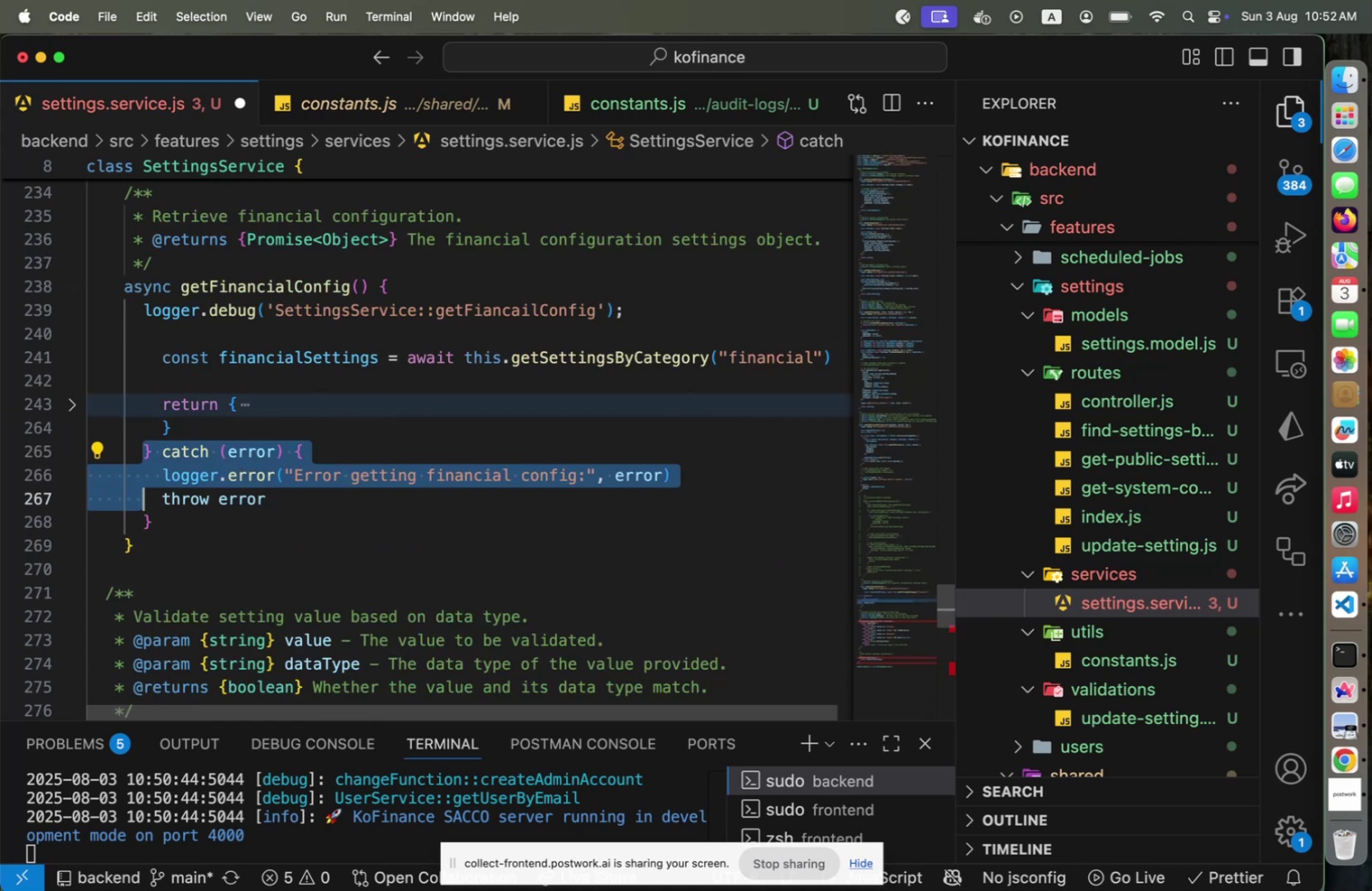 
key(Shift+ArrowDown)
 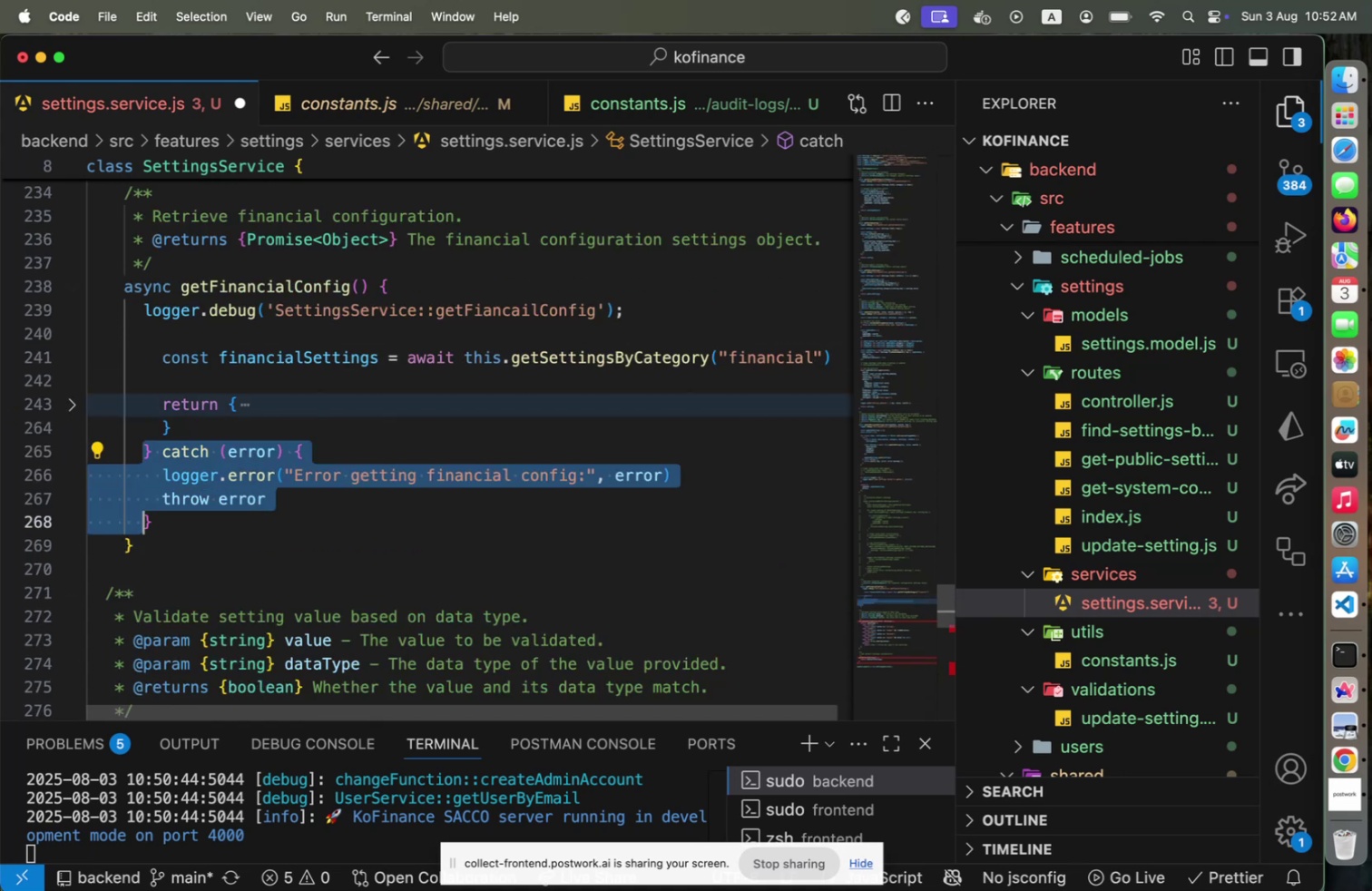 
key(Shift+End)
 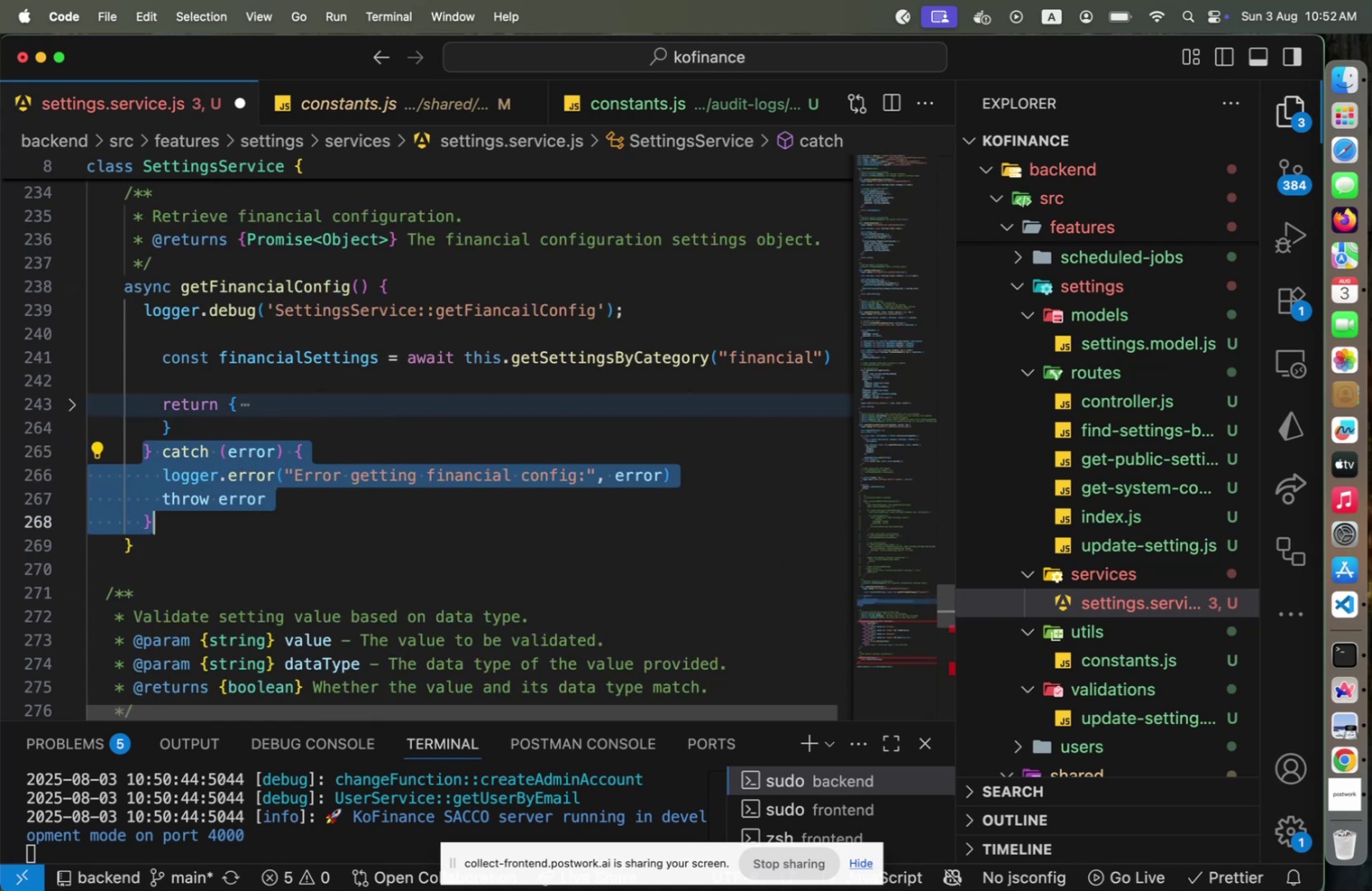 
key(Backspace)
 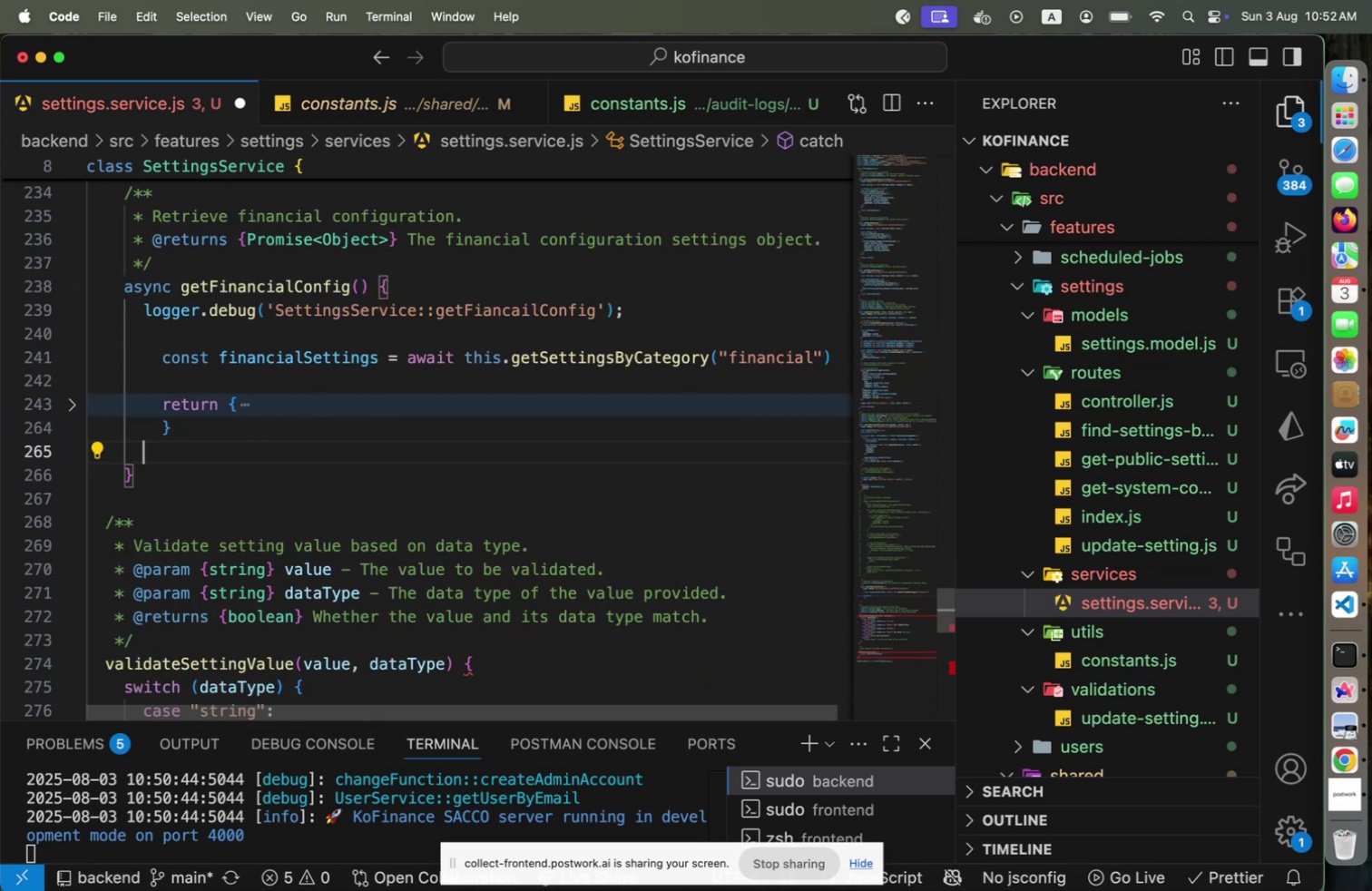 
key(Alt+Shift+OptionLeft)
 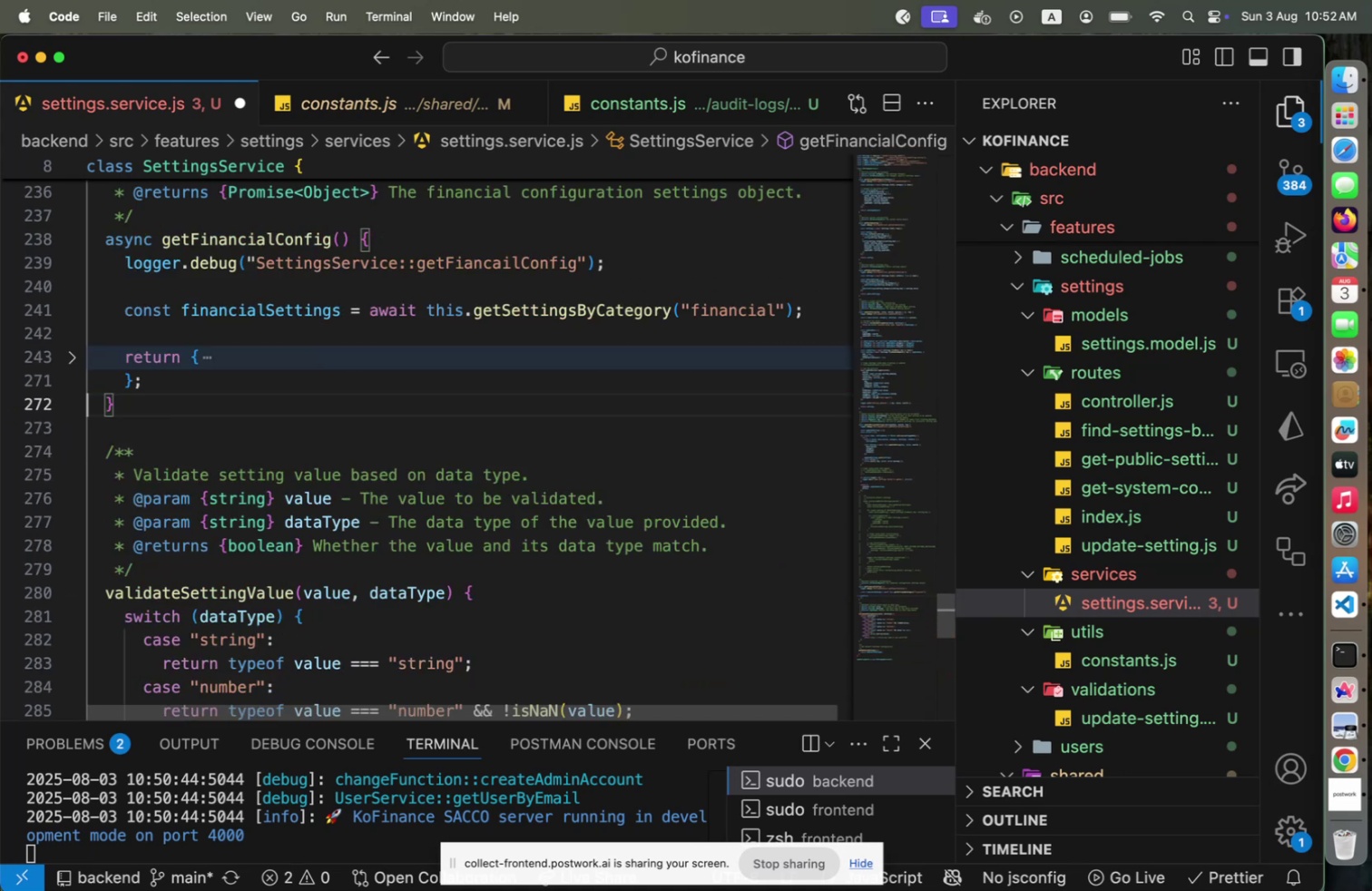 
key(Alt+Shift+F)
 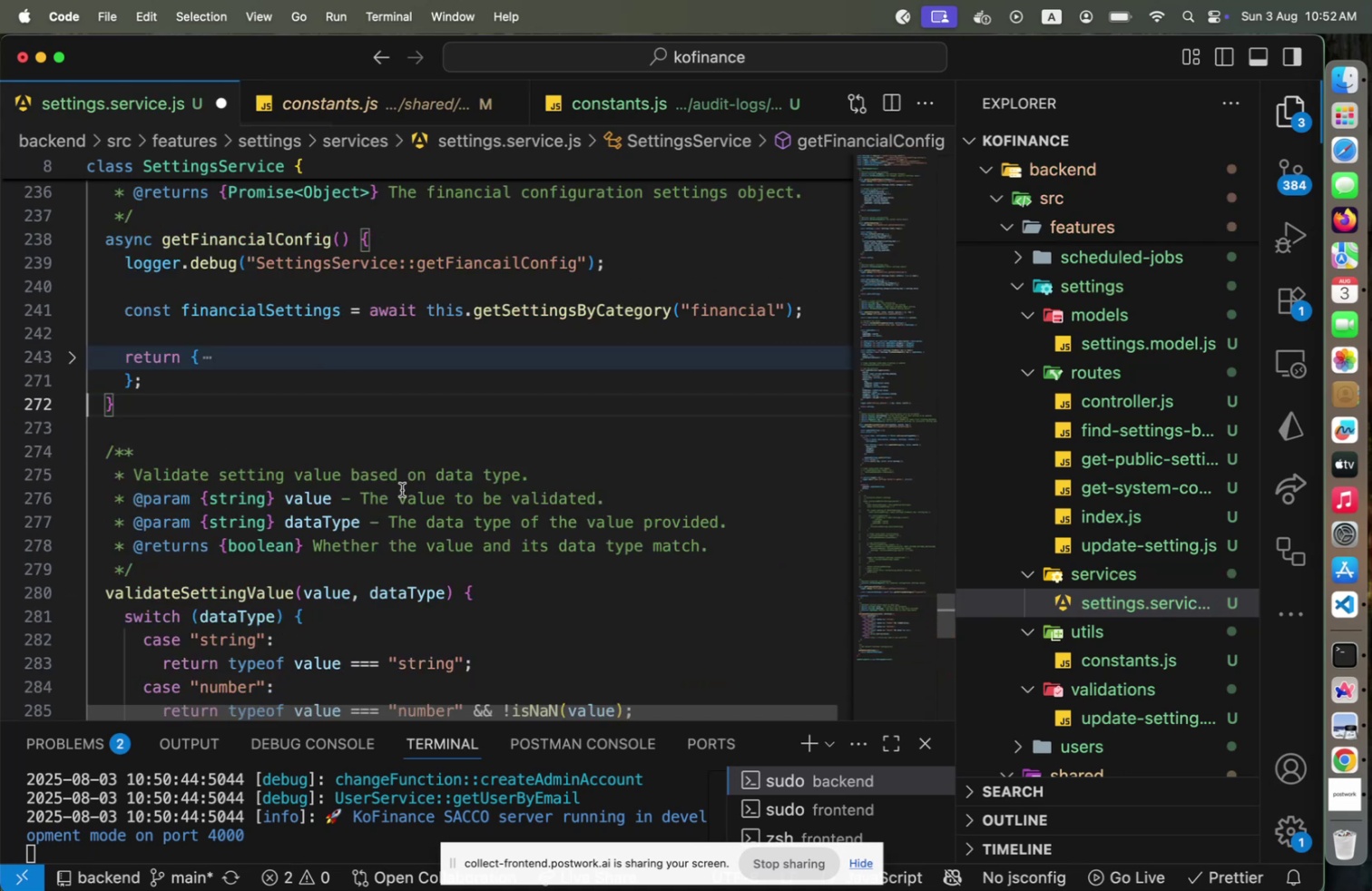 
scroll: coordinate [476, 602], scroll_direction: up, amount: 6.0
 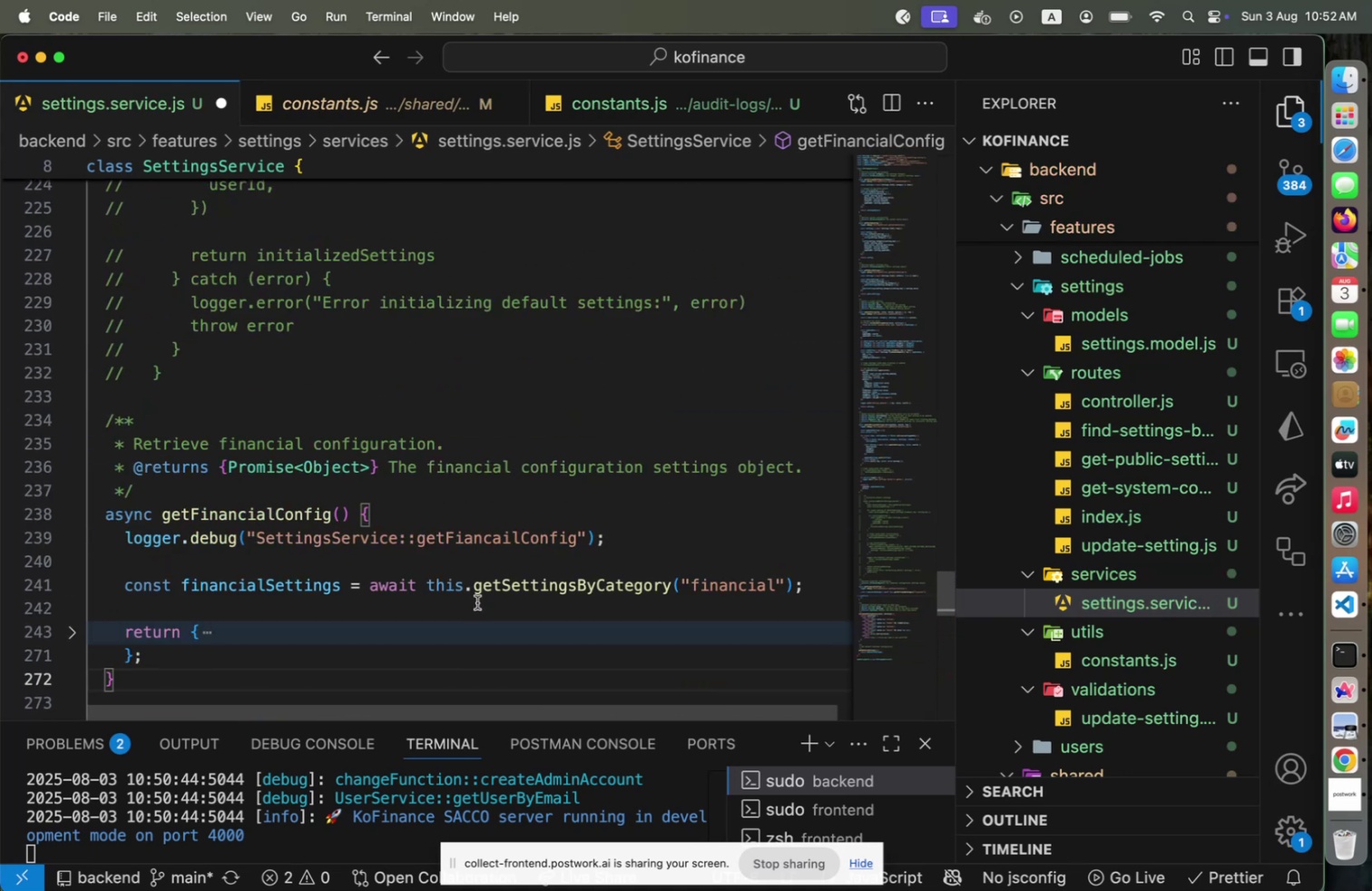 
key(Meta+CommandLeft)
 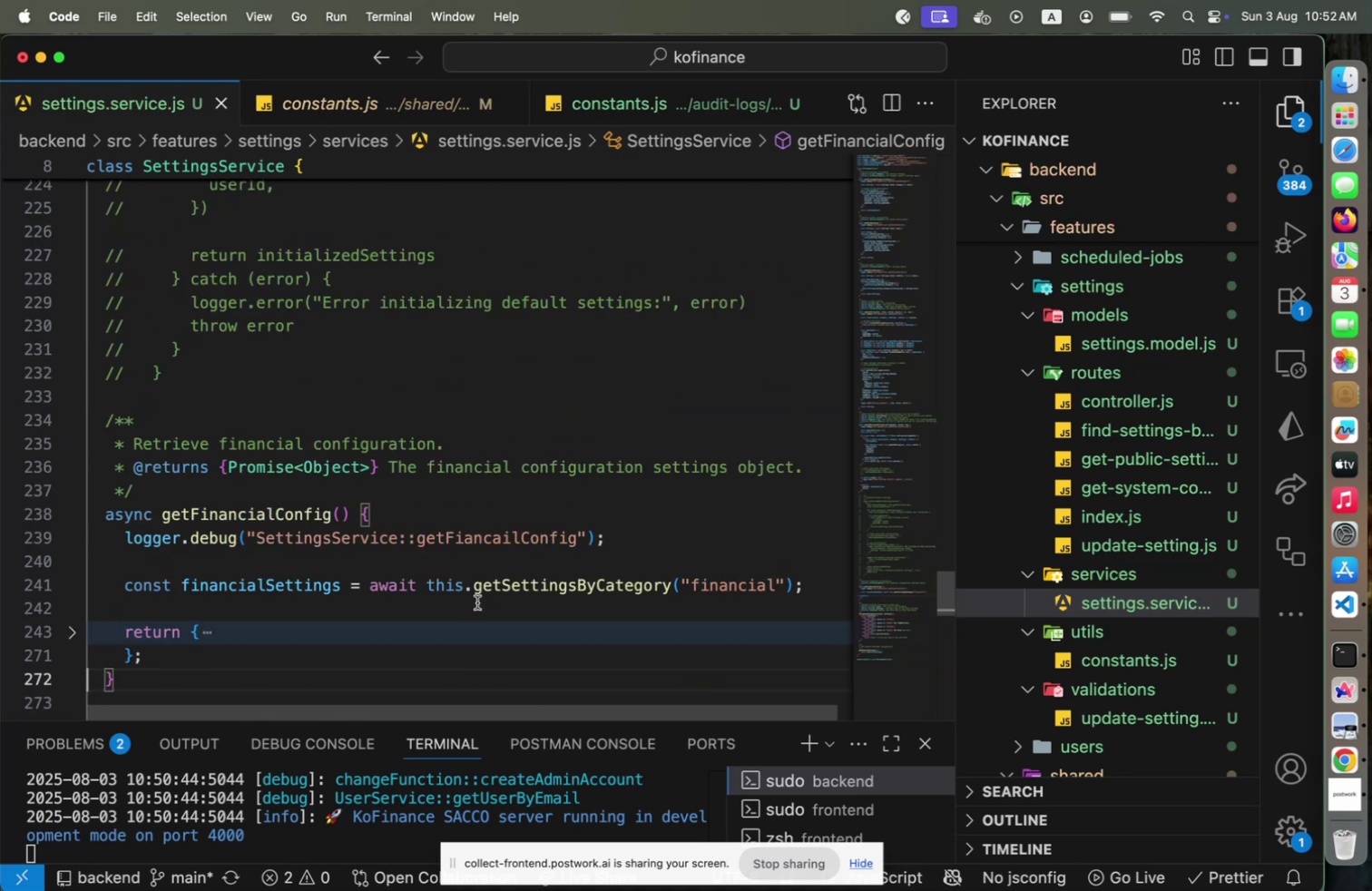 
key(Meta+S)
 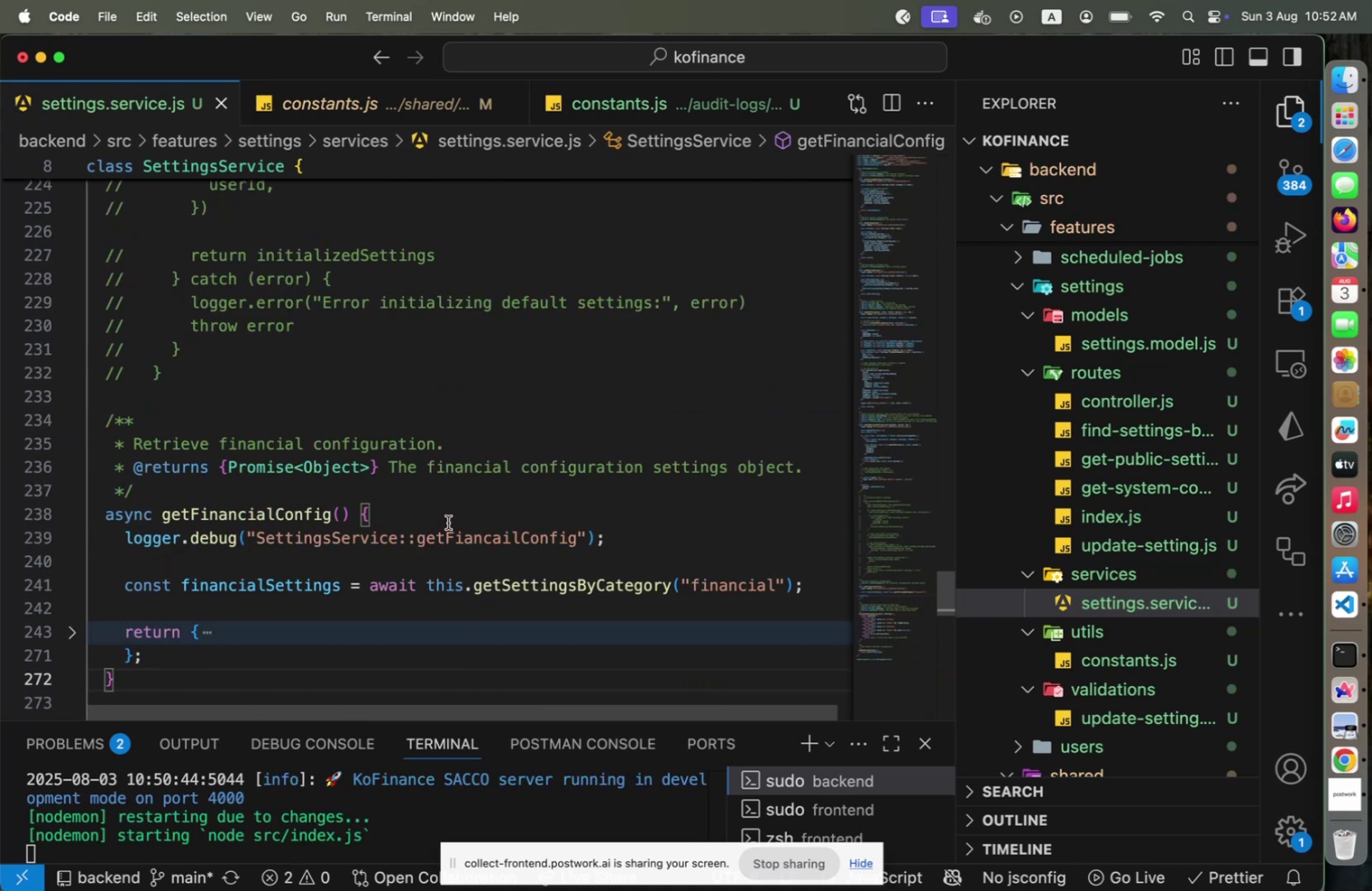 
scroll: coordinate [448, 522], scroll_direction: up, amount: 1.0
 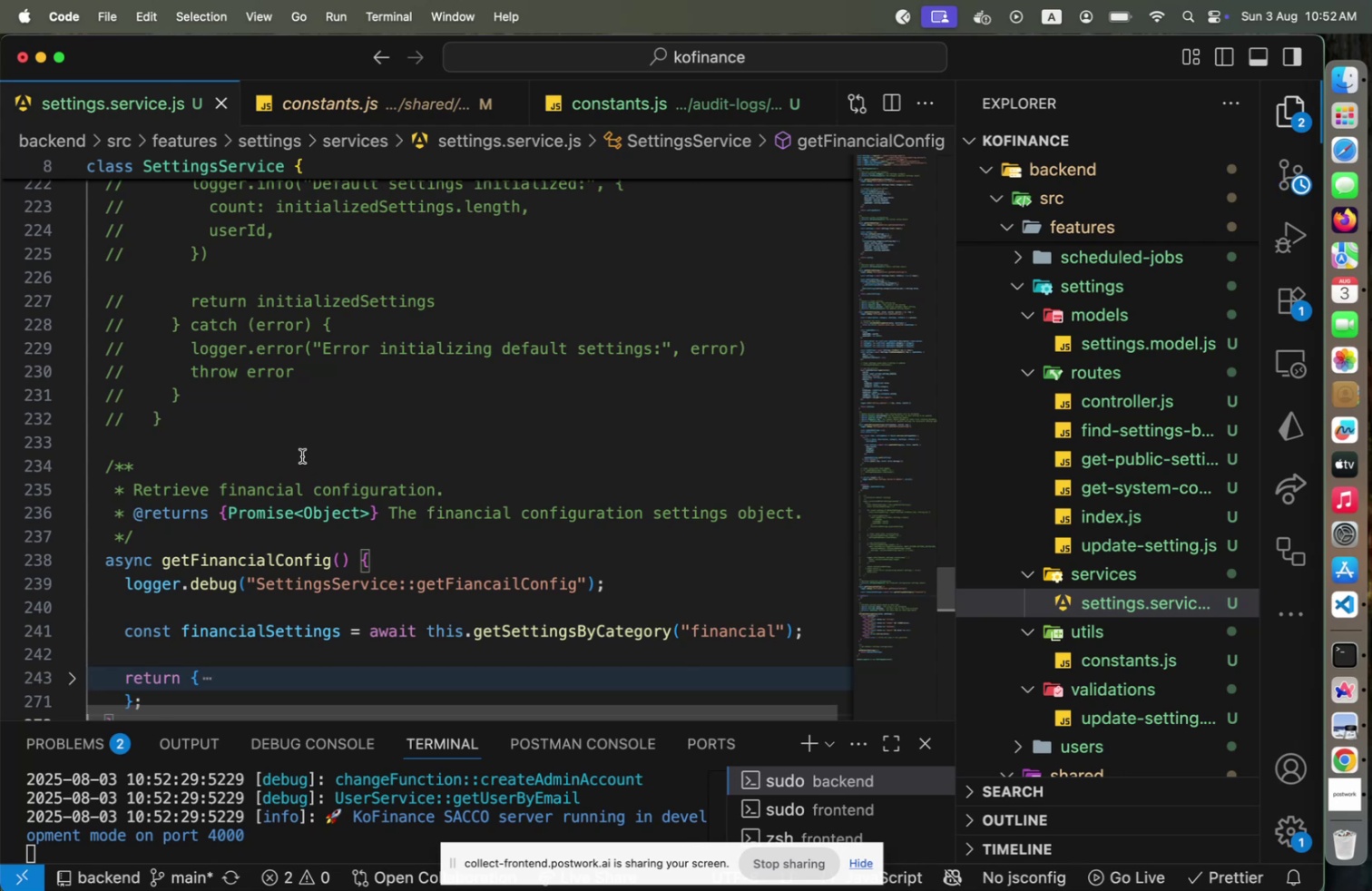 
left_click([327, 435])
 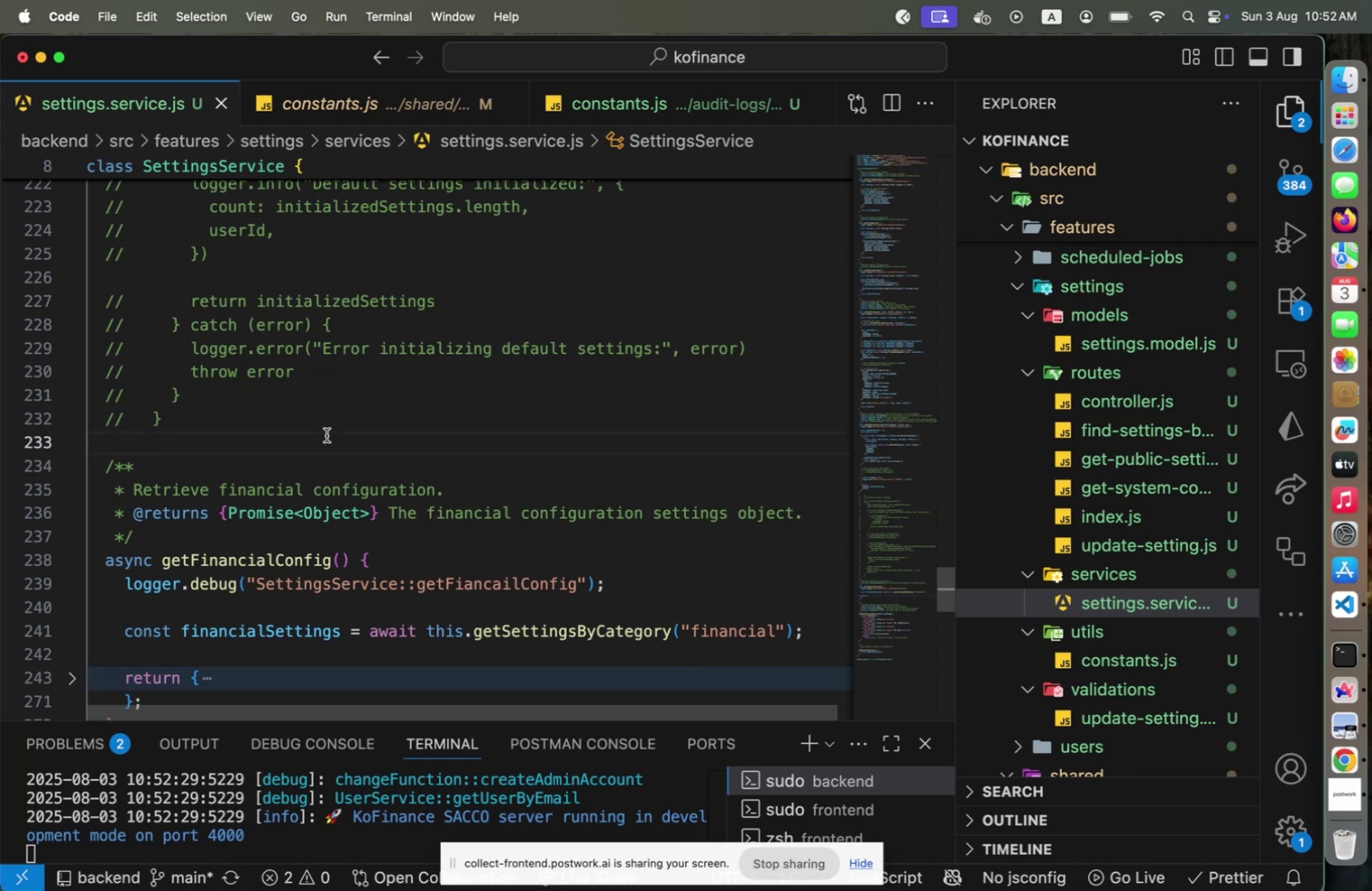 
hold_key(key=ArrowUp, duration=1.58)
 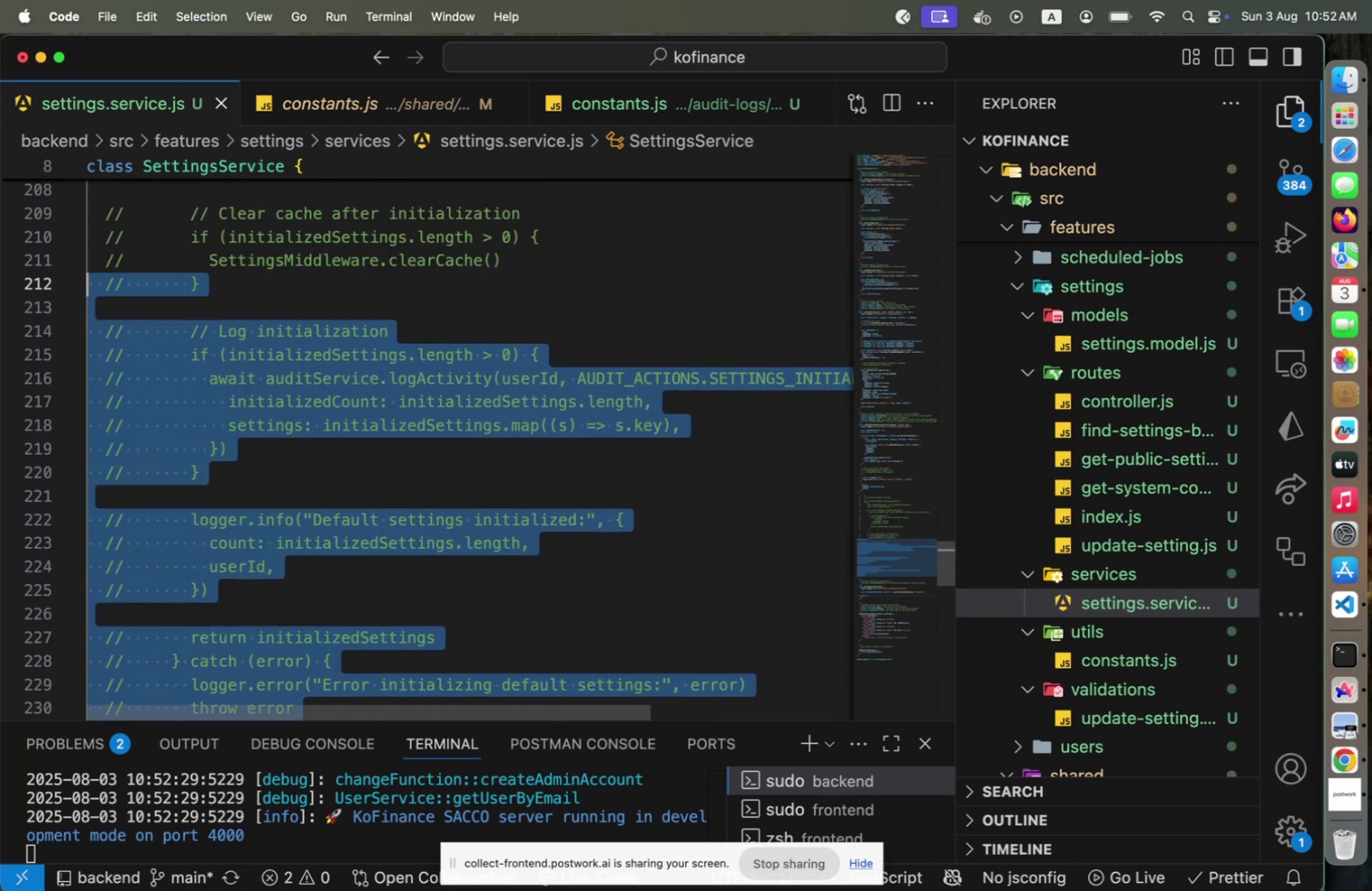 
hold_key(key=ArrowUp, duration=0.61)
 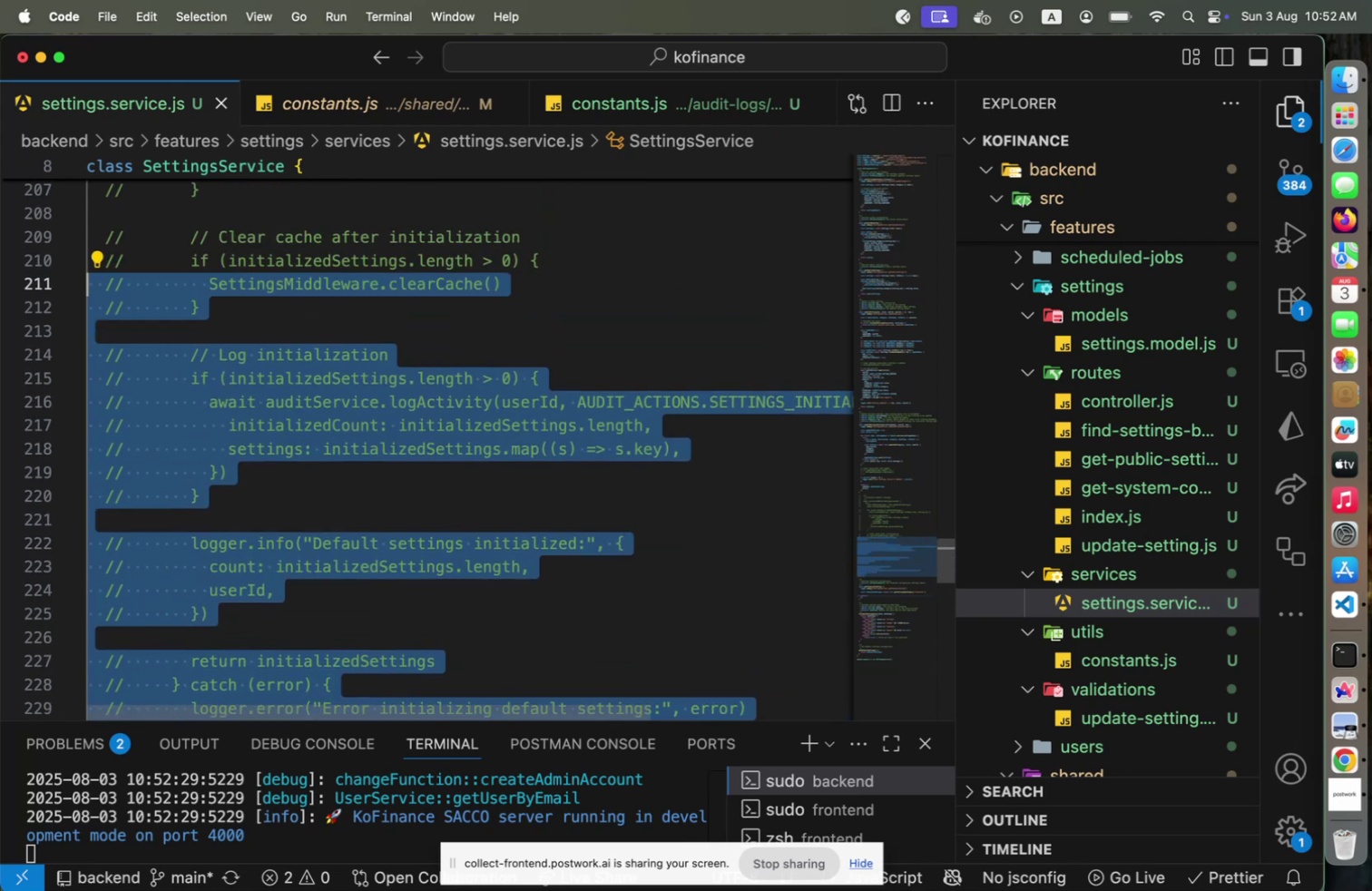 
hold_key(key=ArrowUp, duration=1.5)
 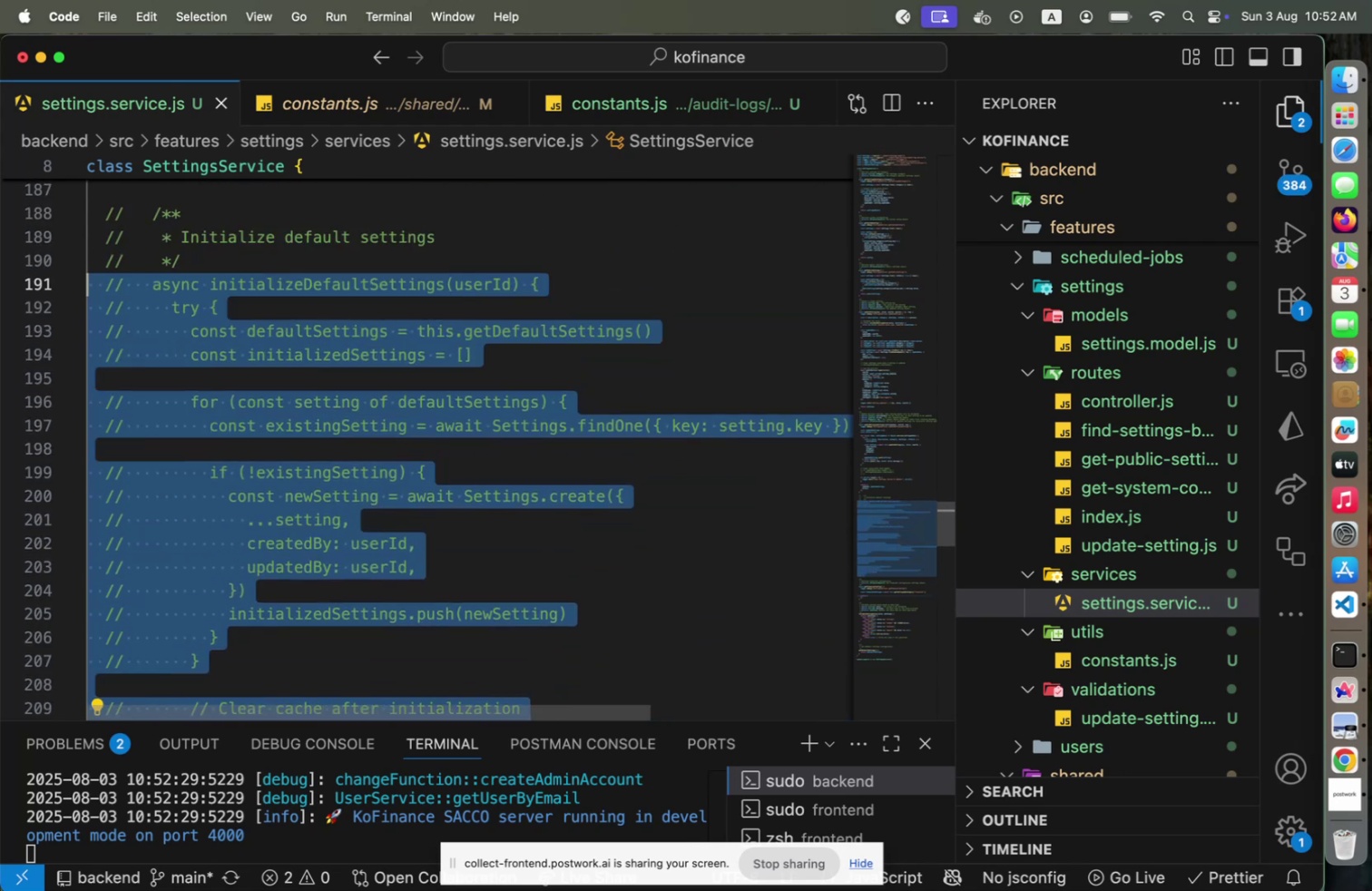 
hold_key(key=ArrowUp, duration=0.62)
 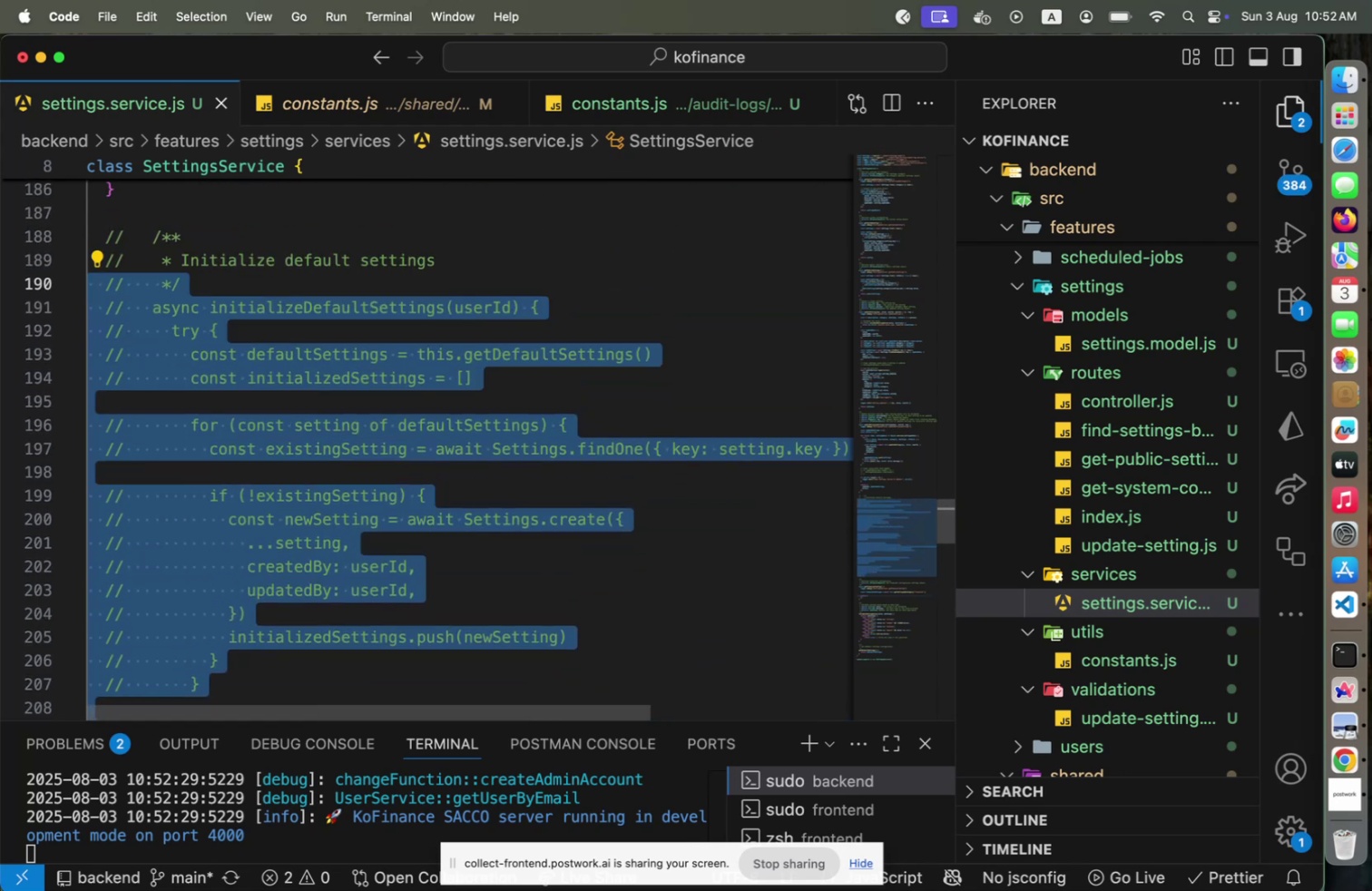 
key(Shift+ArrowUp)
 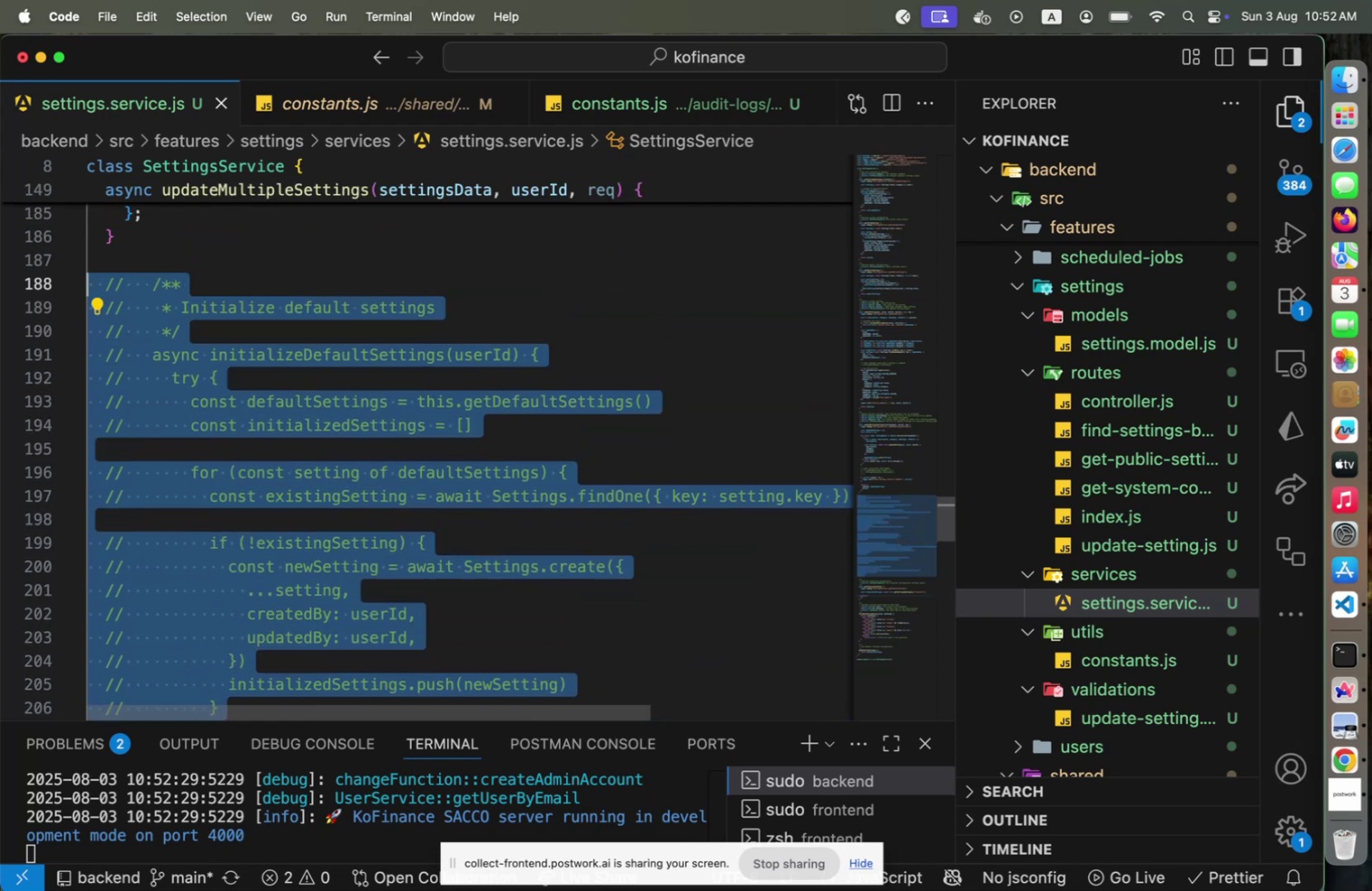 
key(Shift+ArrowUp)
 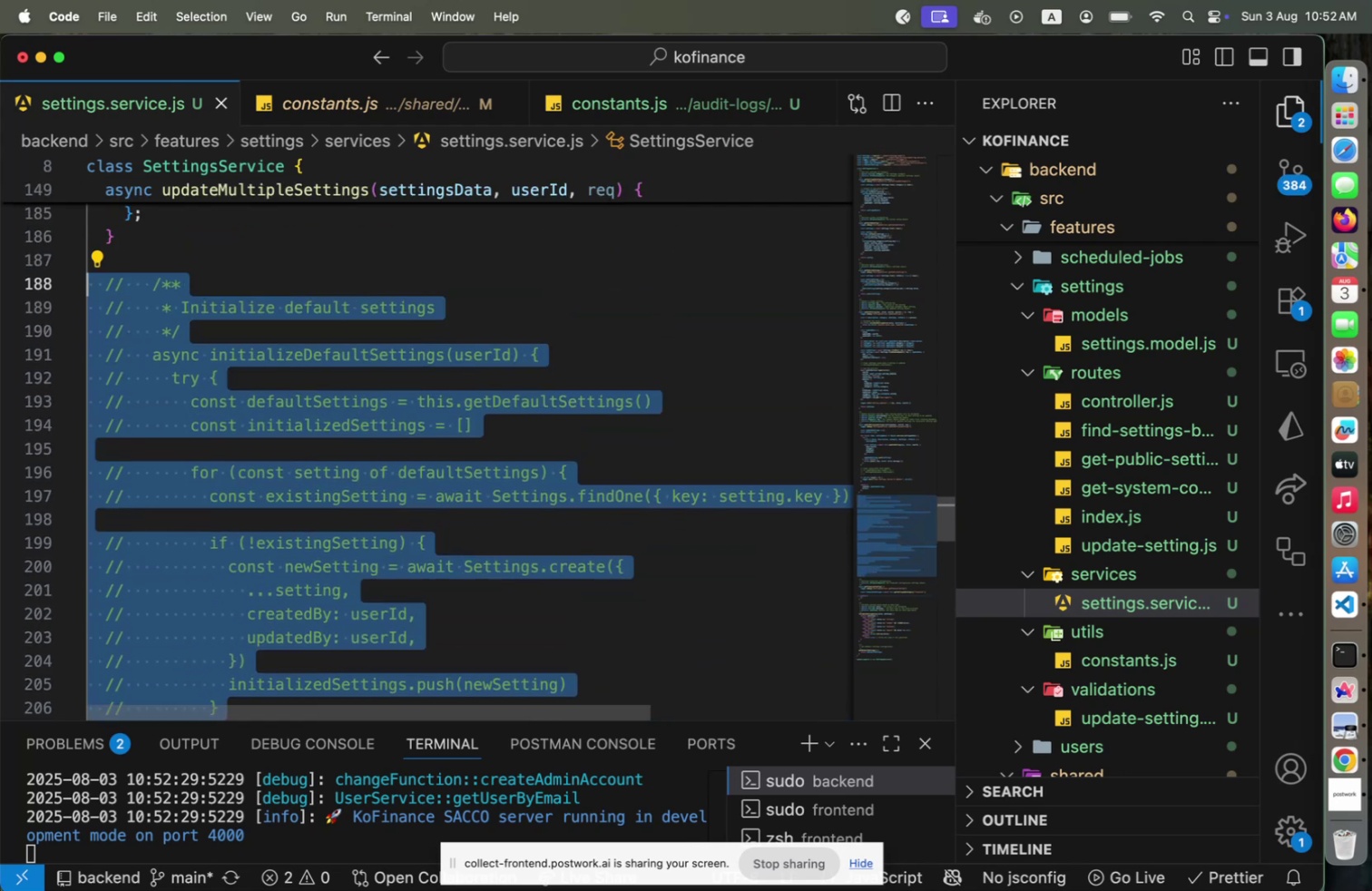 
key(Meta+Slash)
 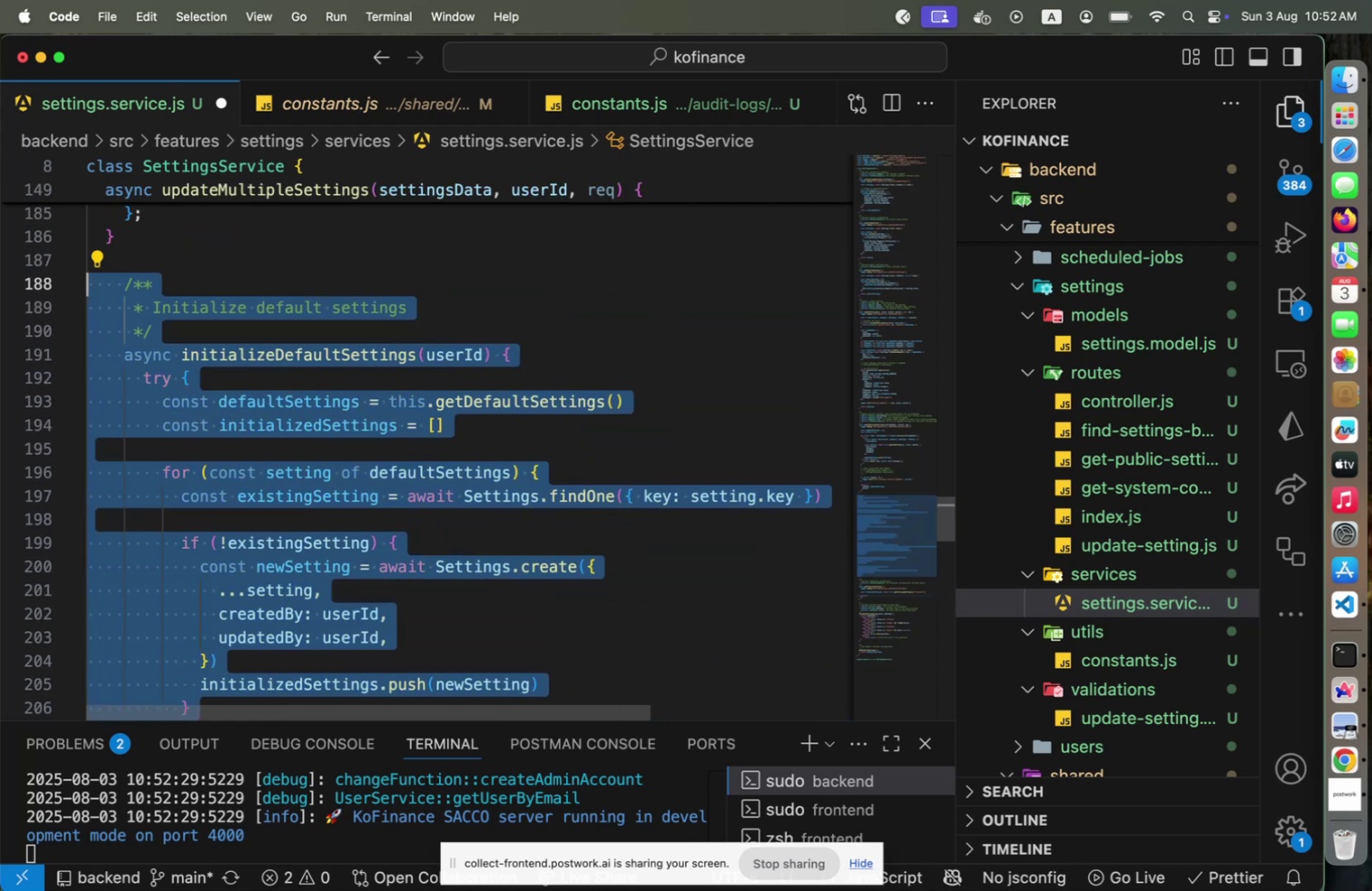 
key(ArrowLeft)
 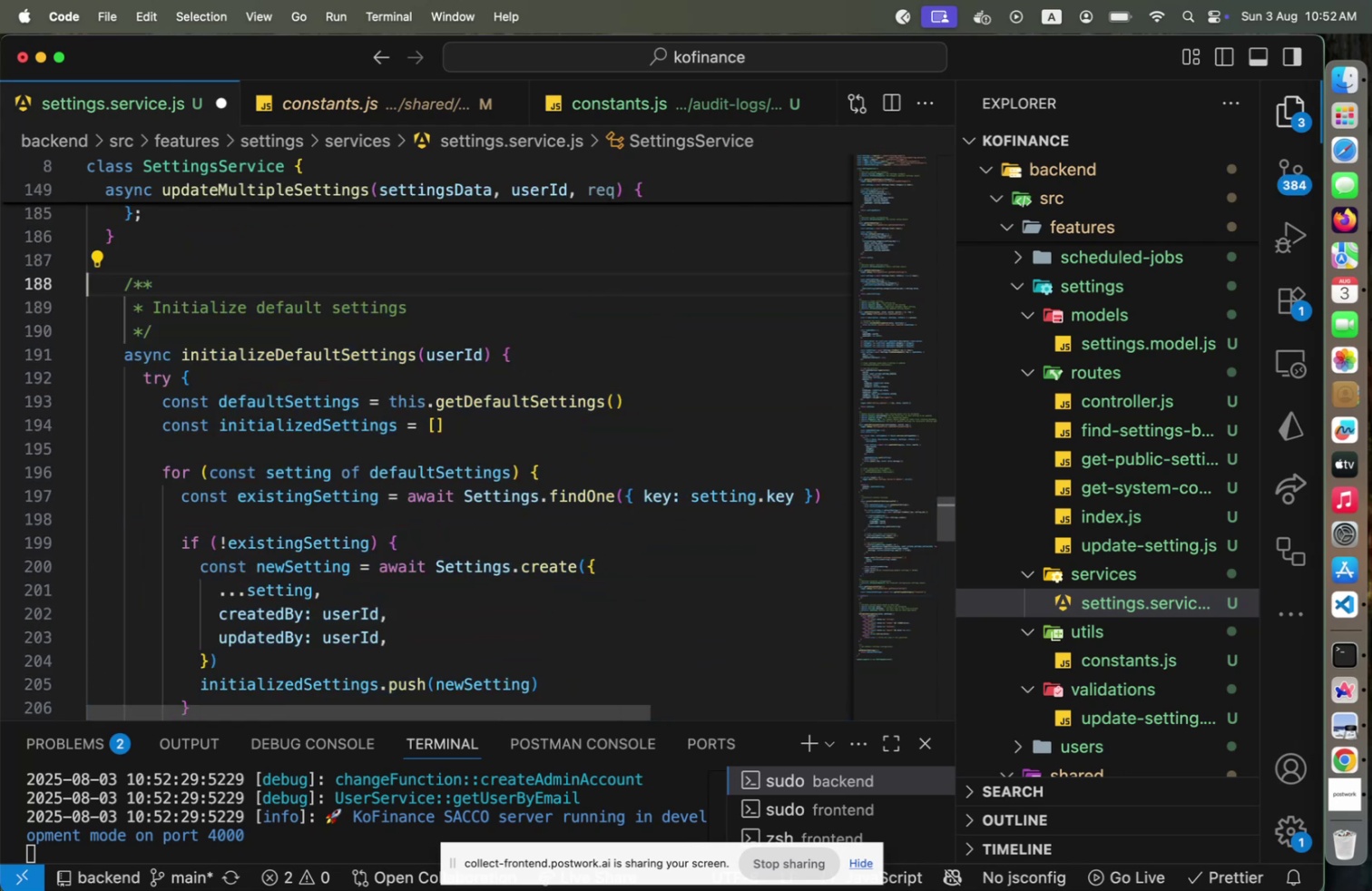 
key(ArrowDown)
 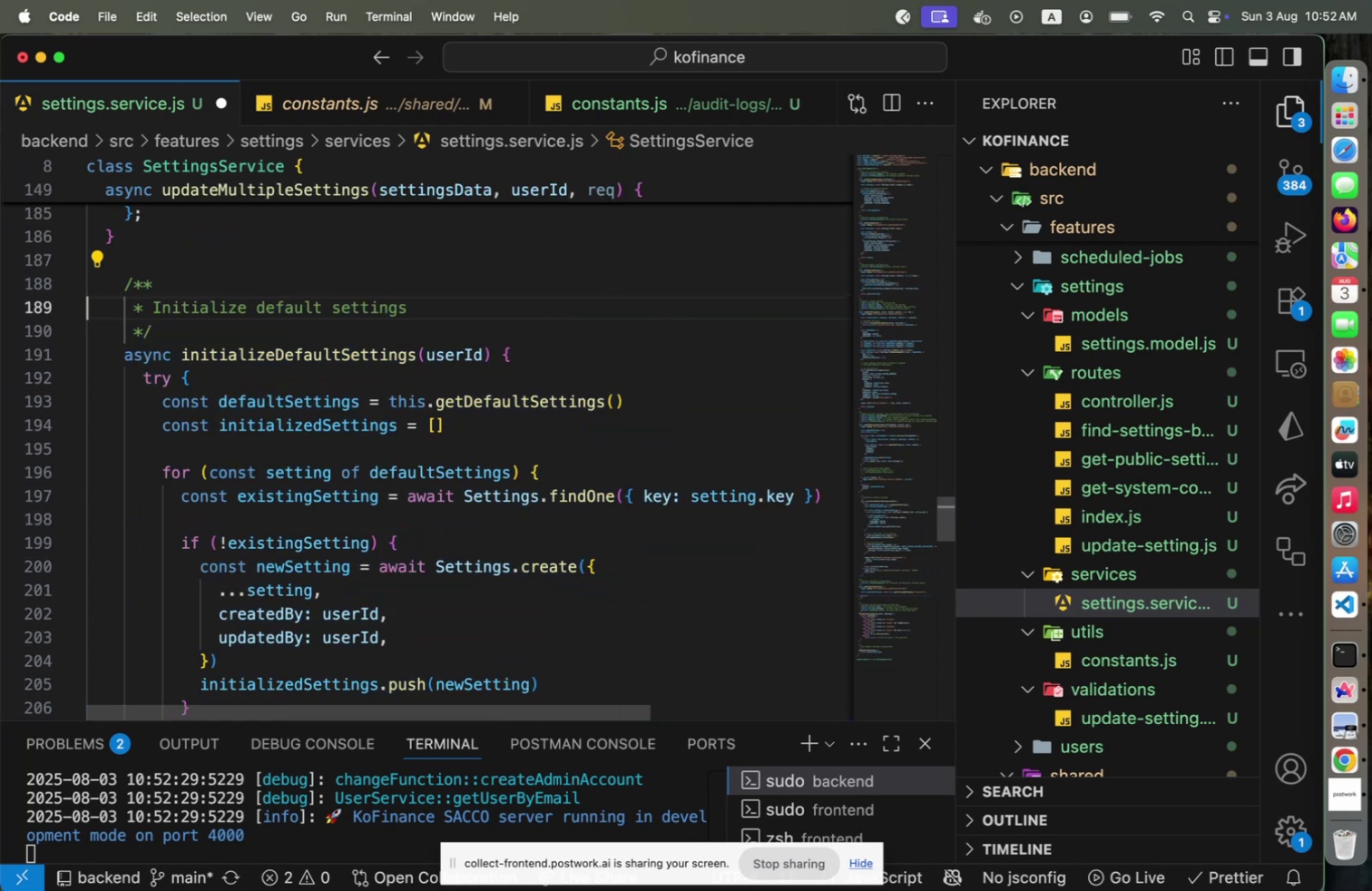 
key(ArrowDown)
 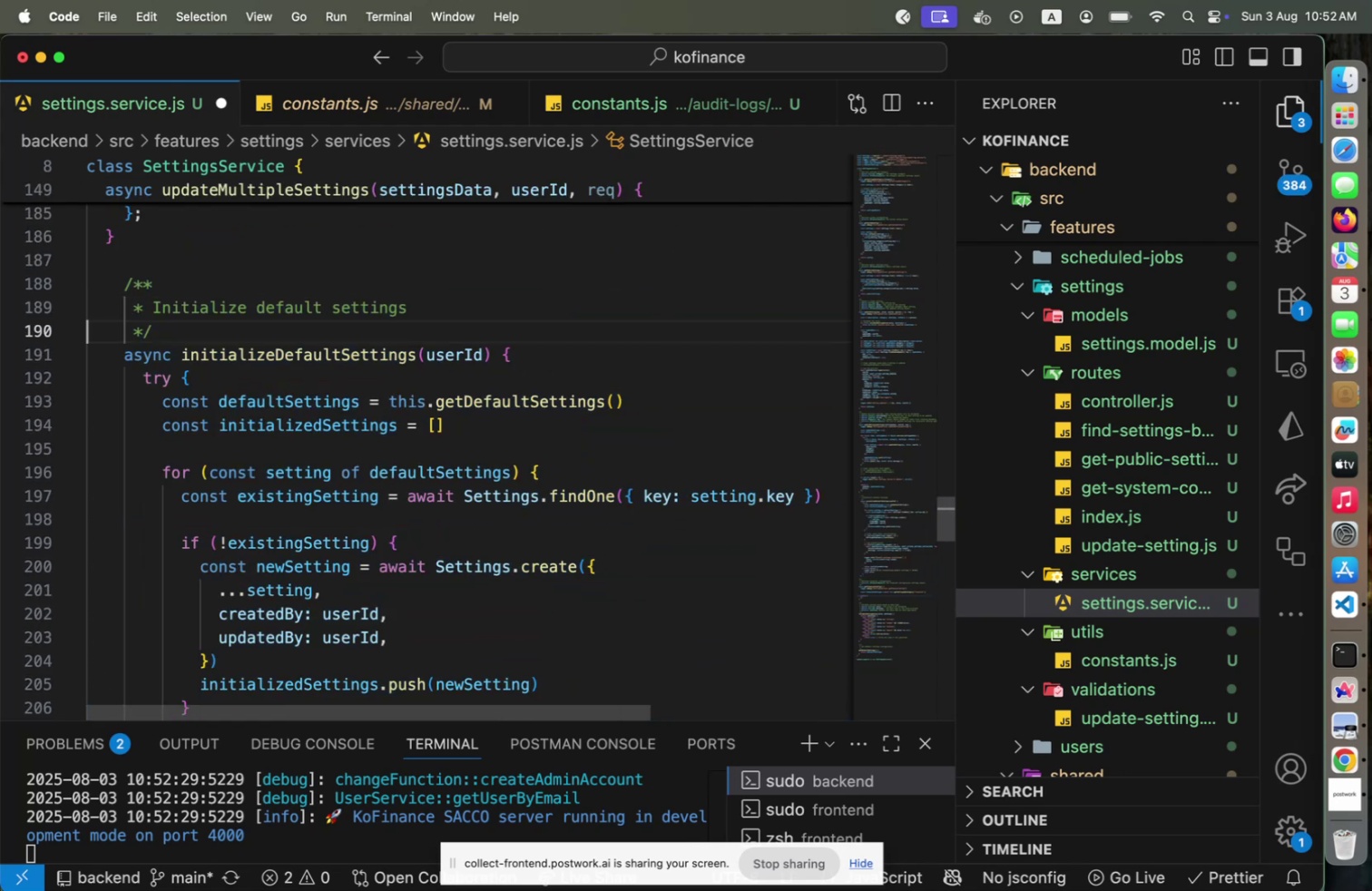 
key(End)
 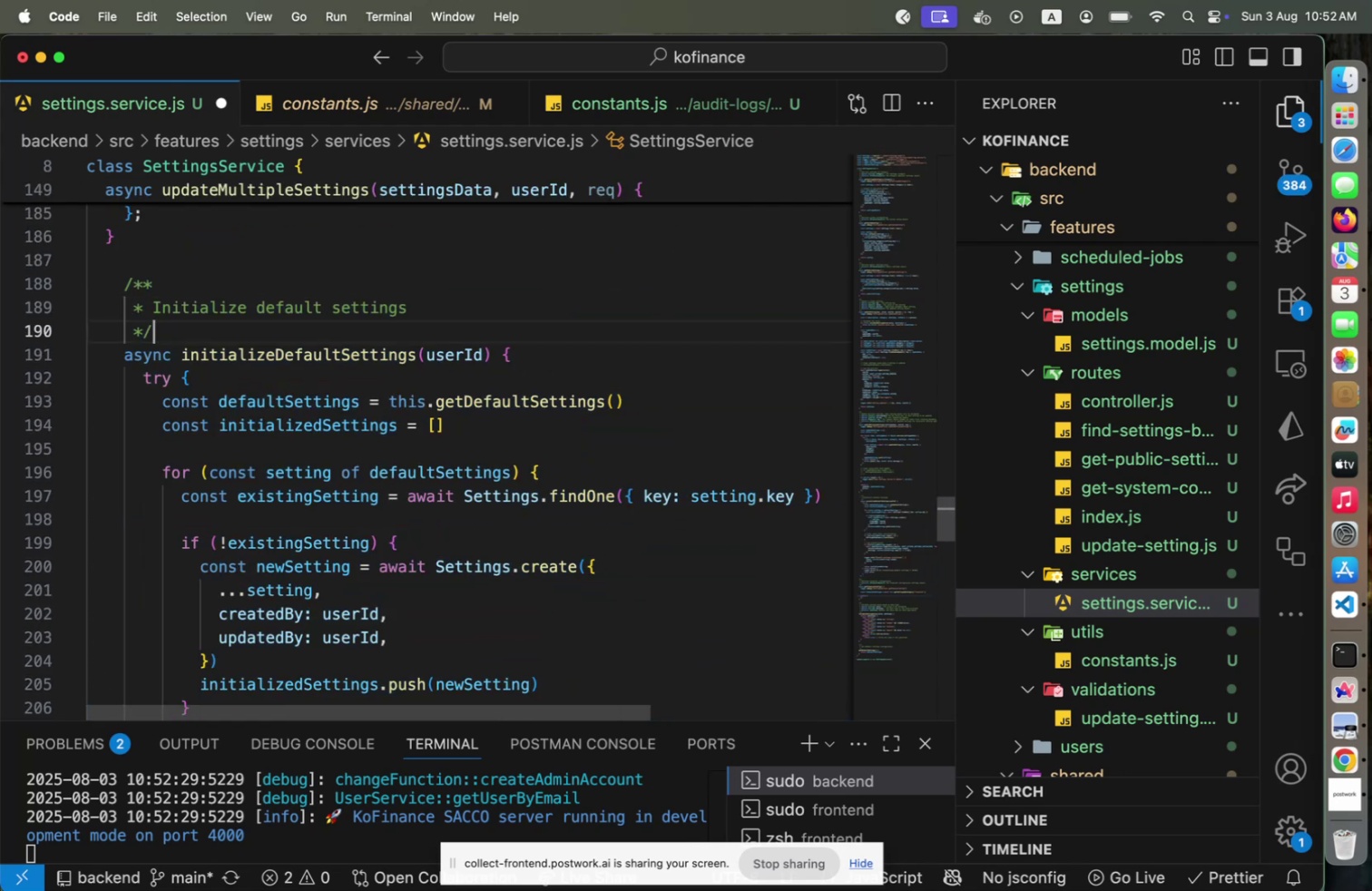 
key(ArrowUp)
 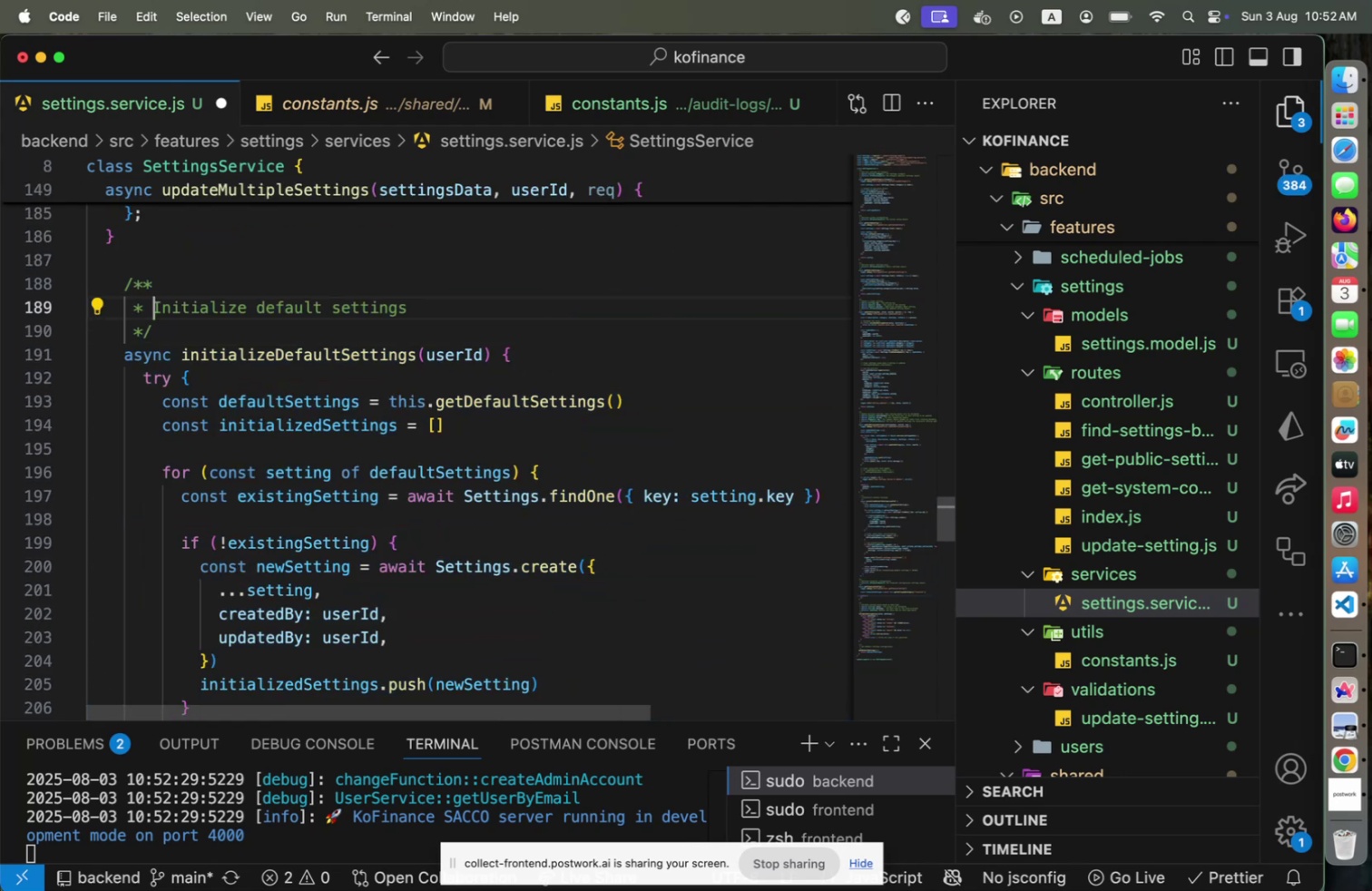 
key(End)
 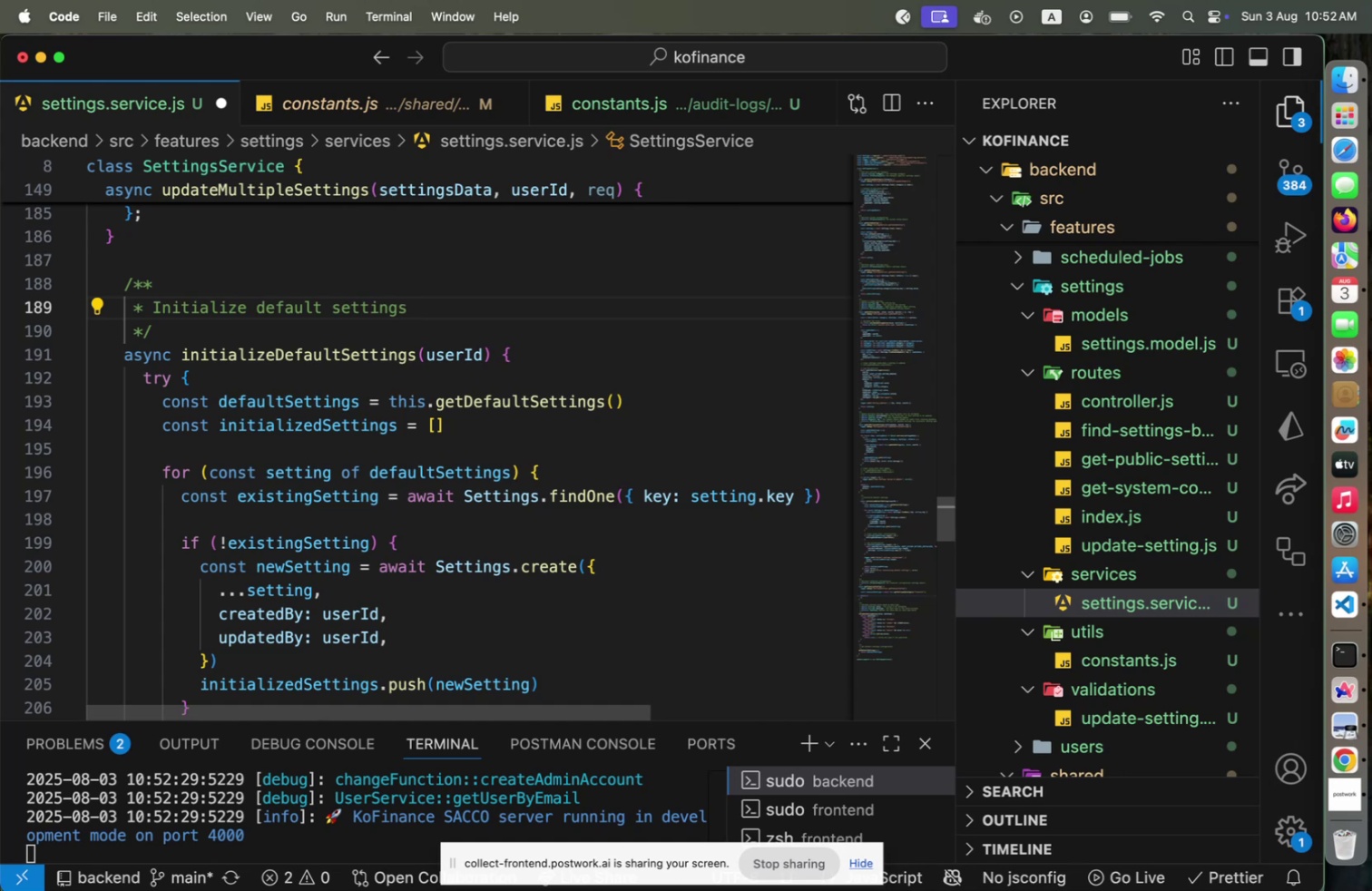 
key(Period)
 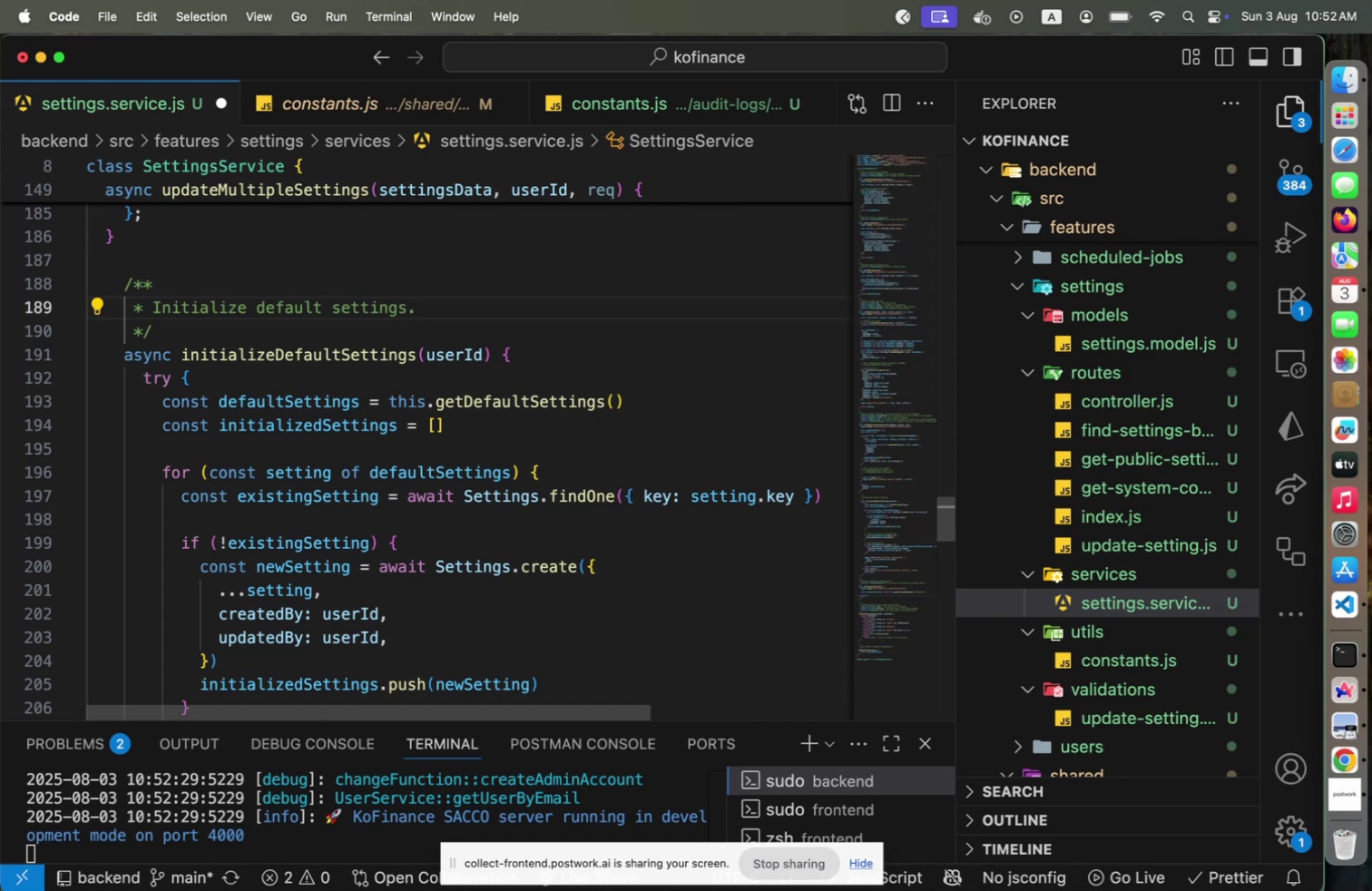 
hold_key(key=ArrowLeft, duration=1.51)
 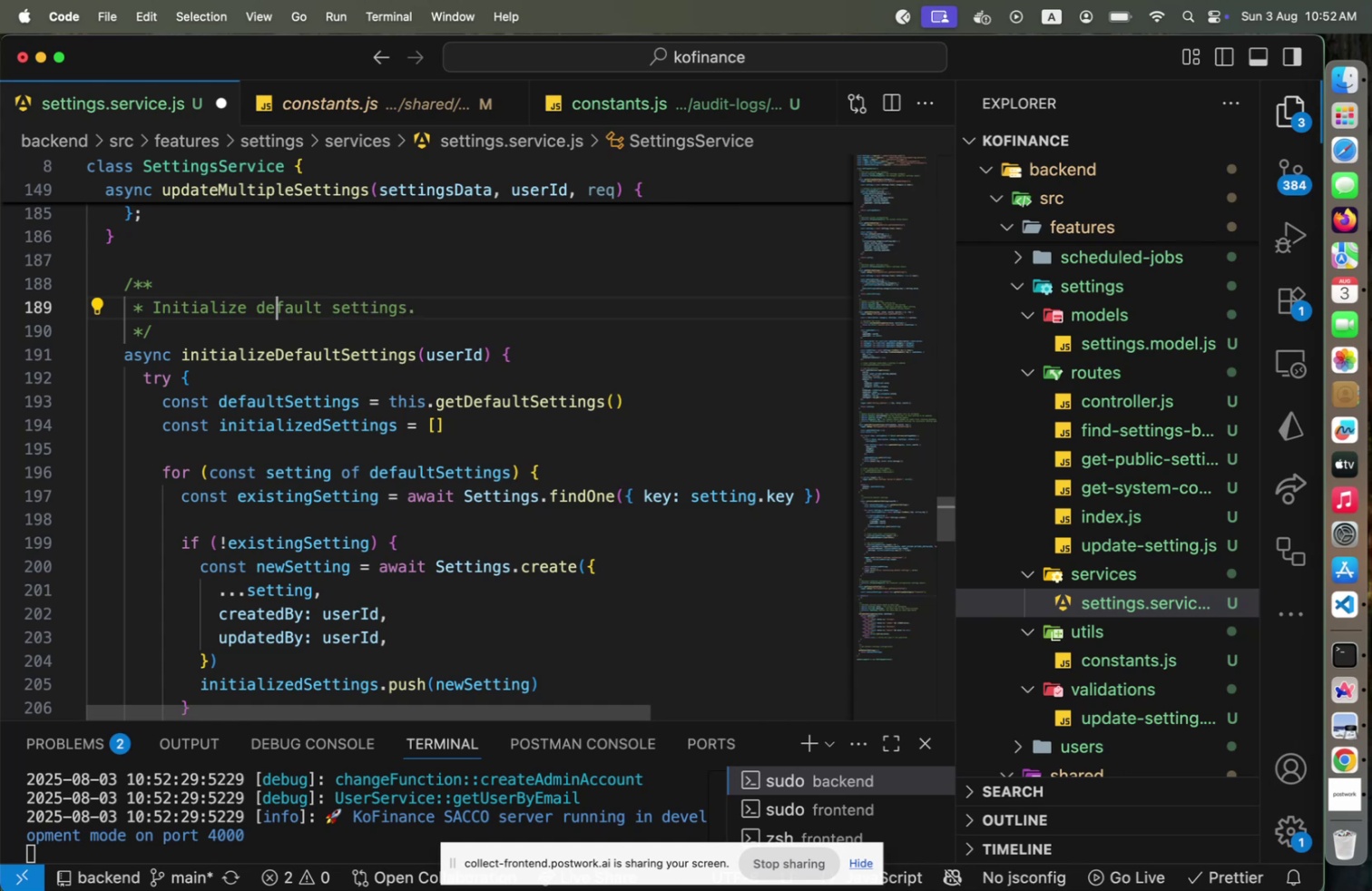 
key(ArrowLeft)
 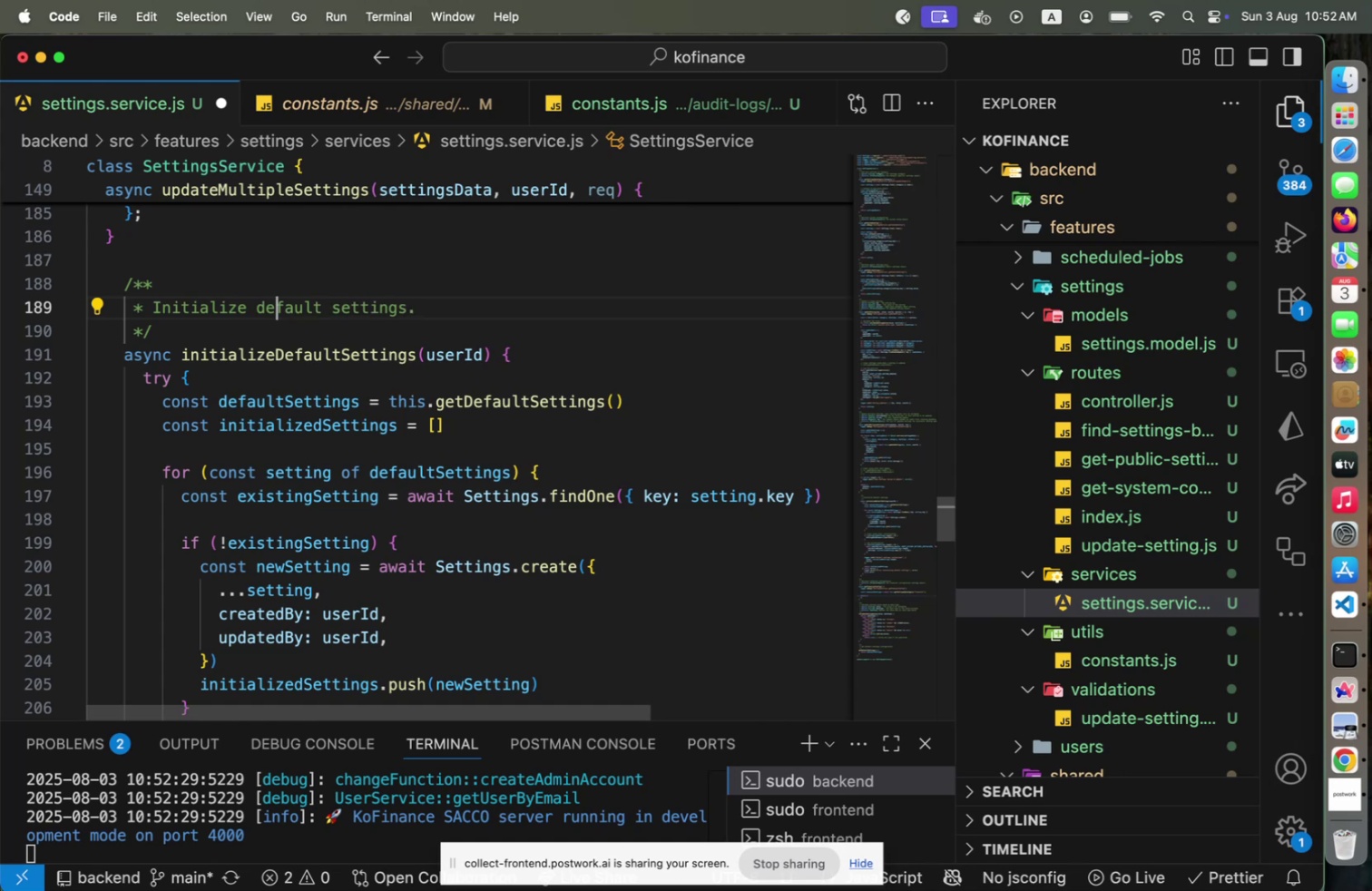 
key(ArrowLeft)
 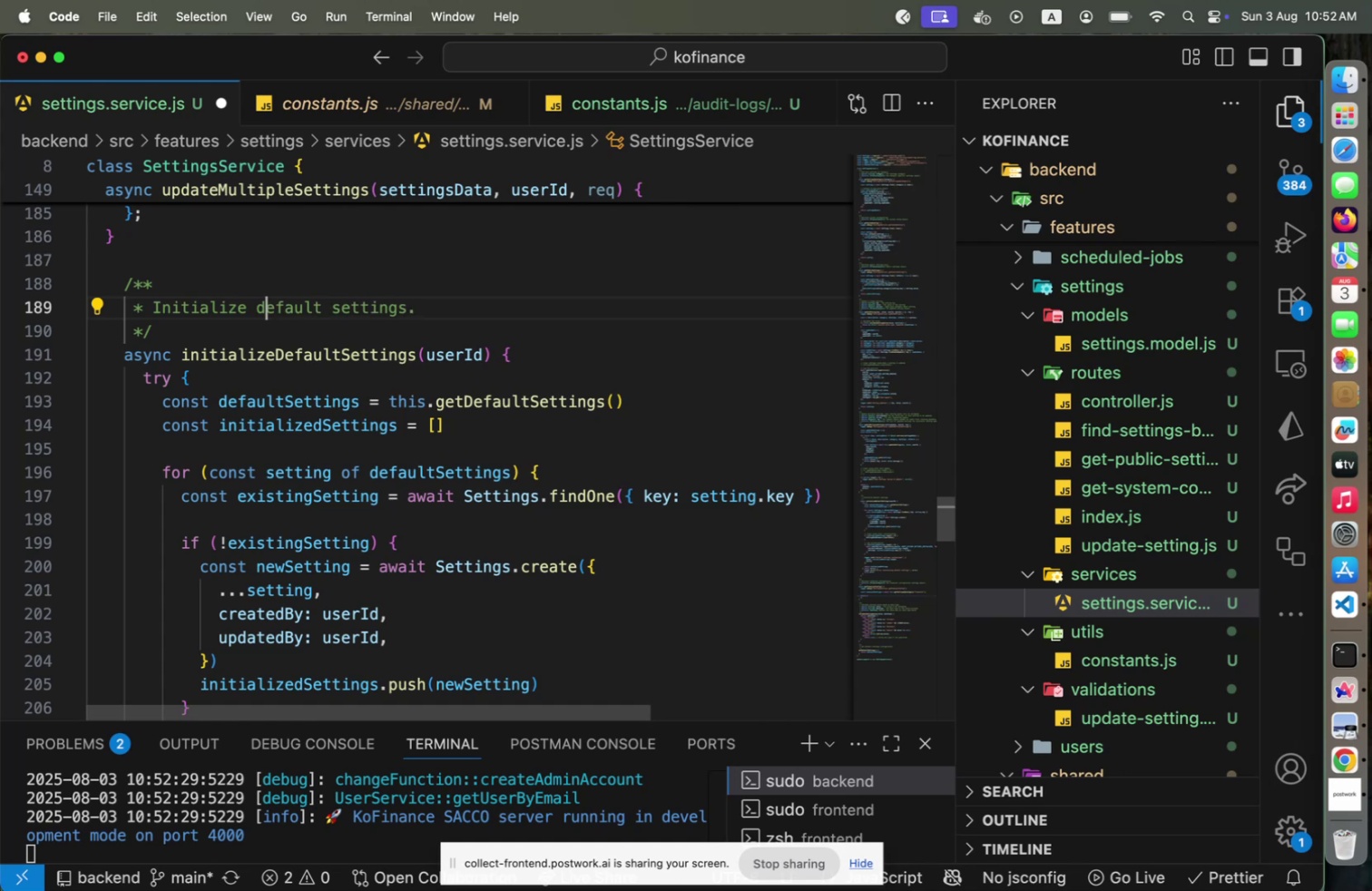 
key(ArrowLeft)
 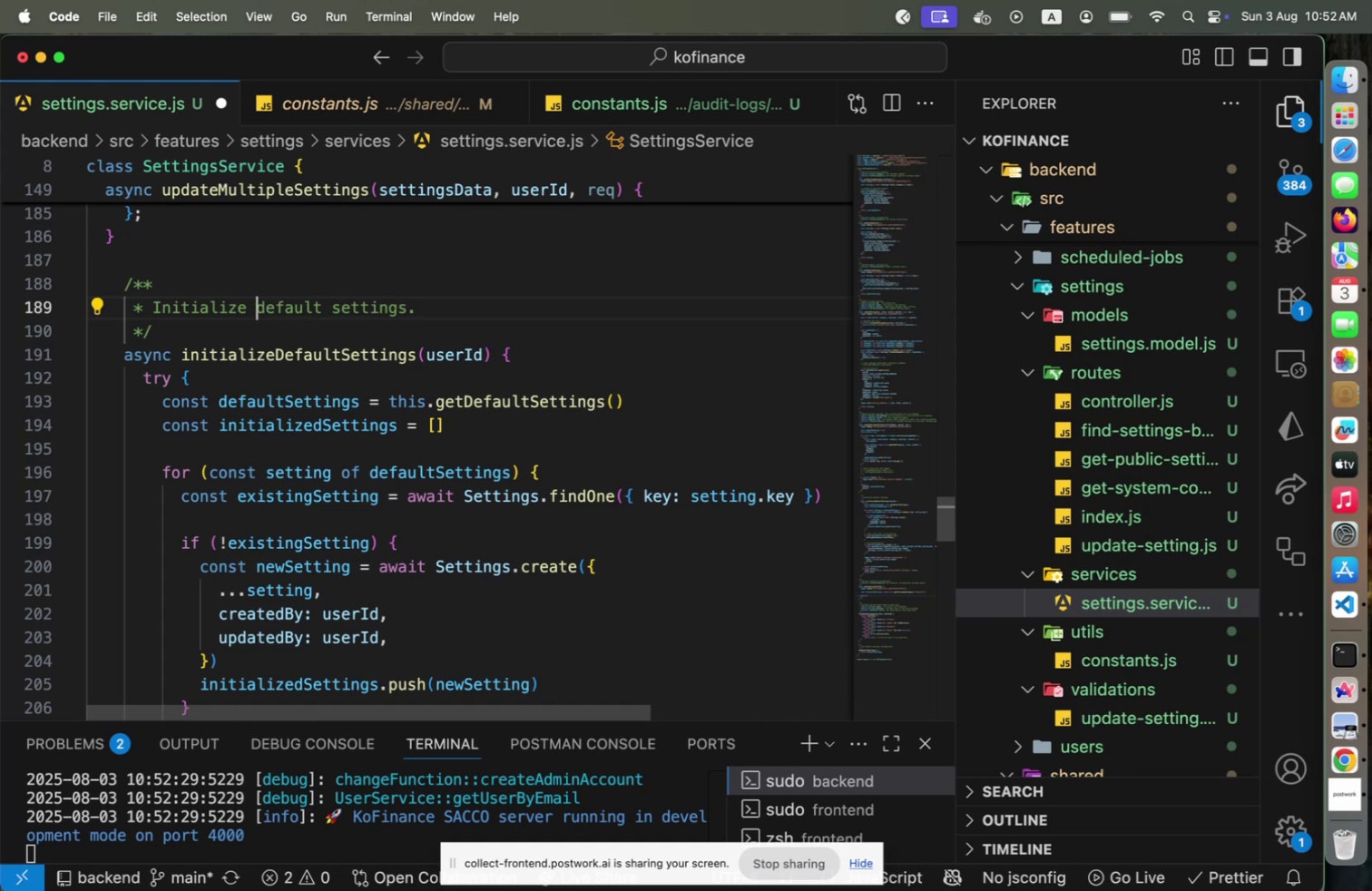 
type(system with [End])
 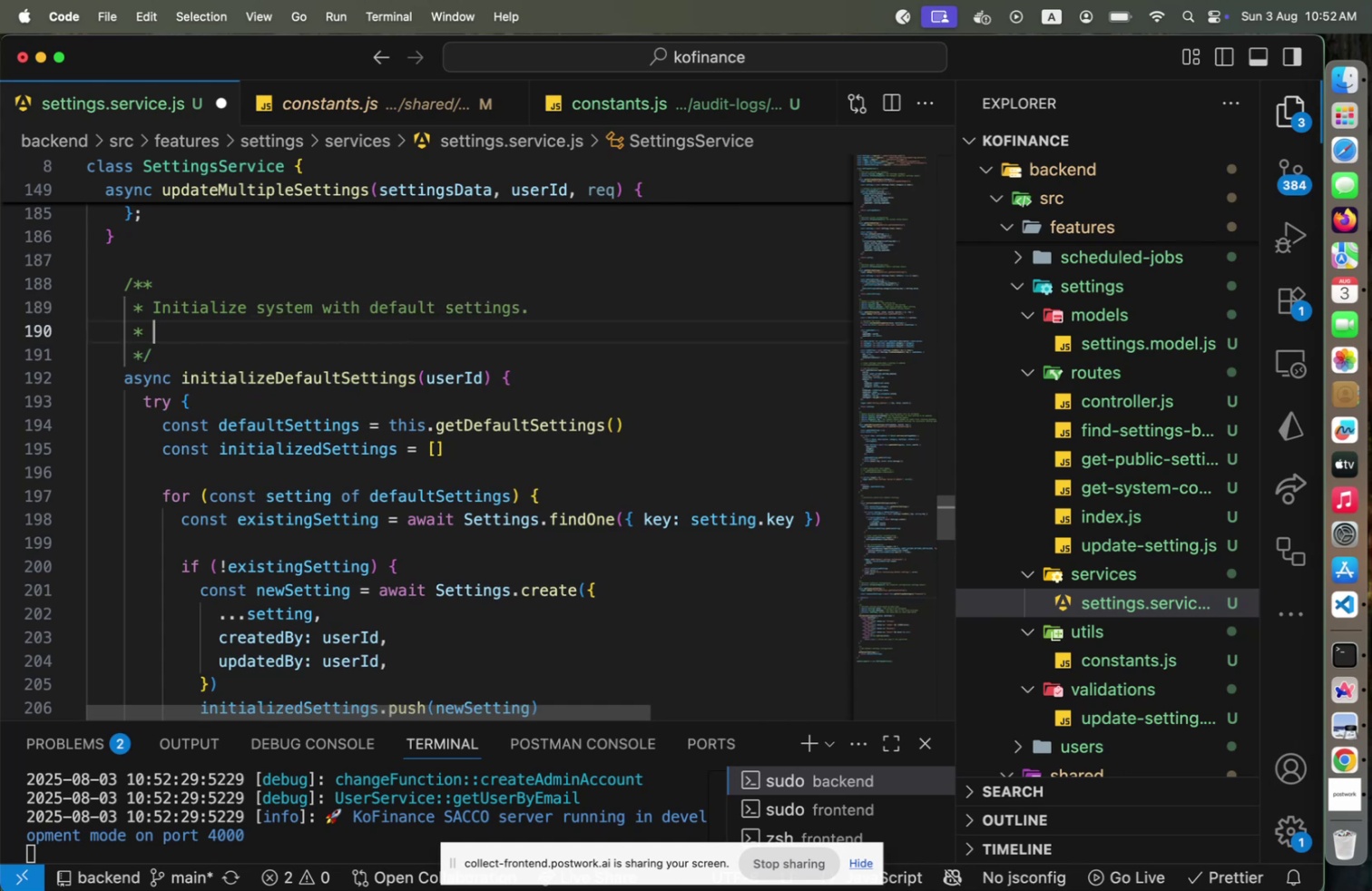 
key(Enter)
 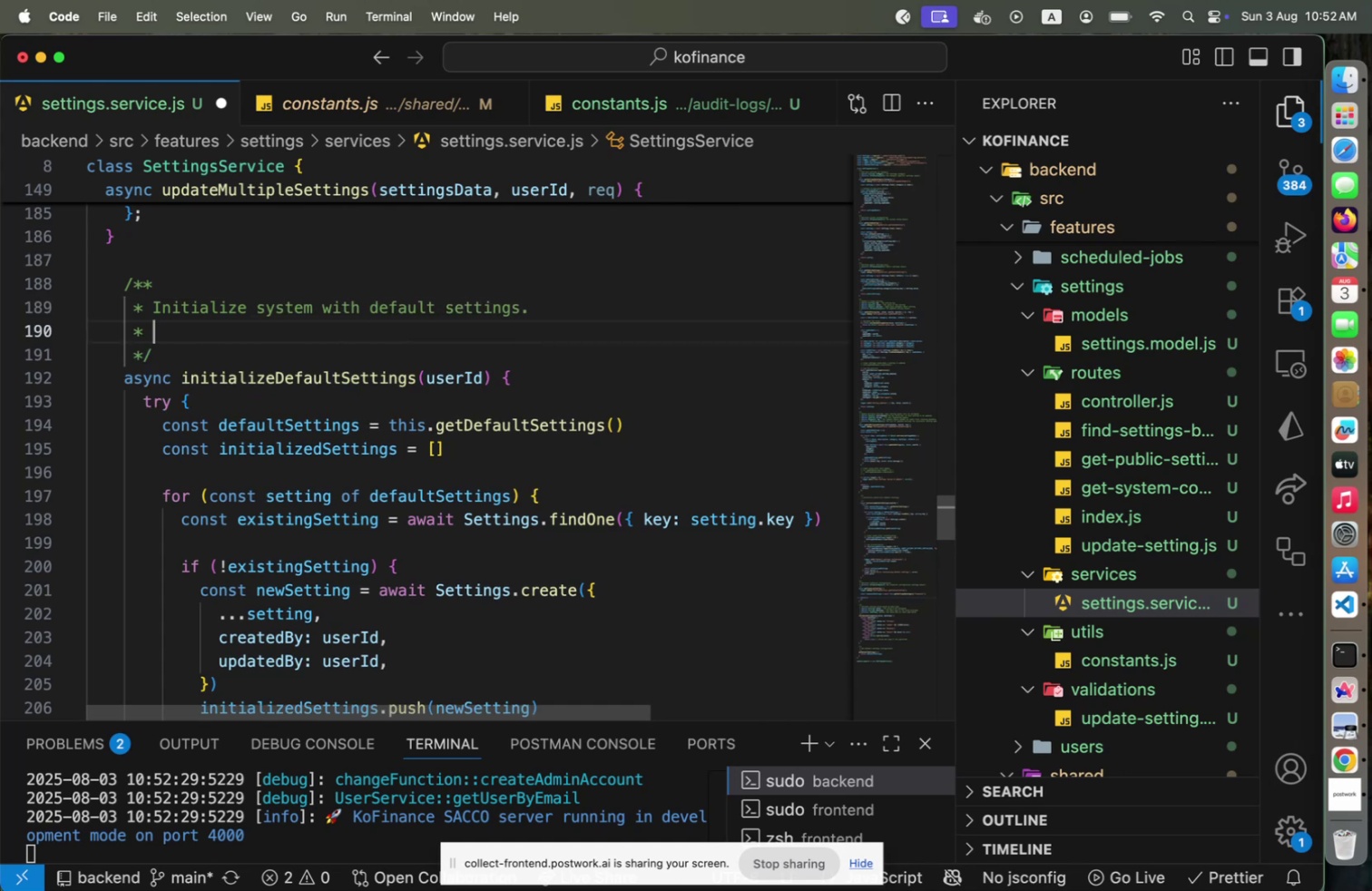 
type(@param {stron)
key(Backspace)
key(Backspace)
type(ing)
 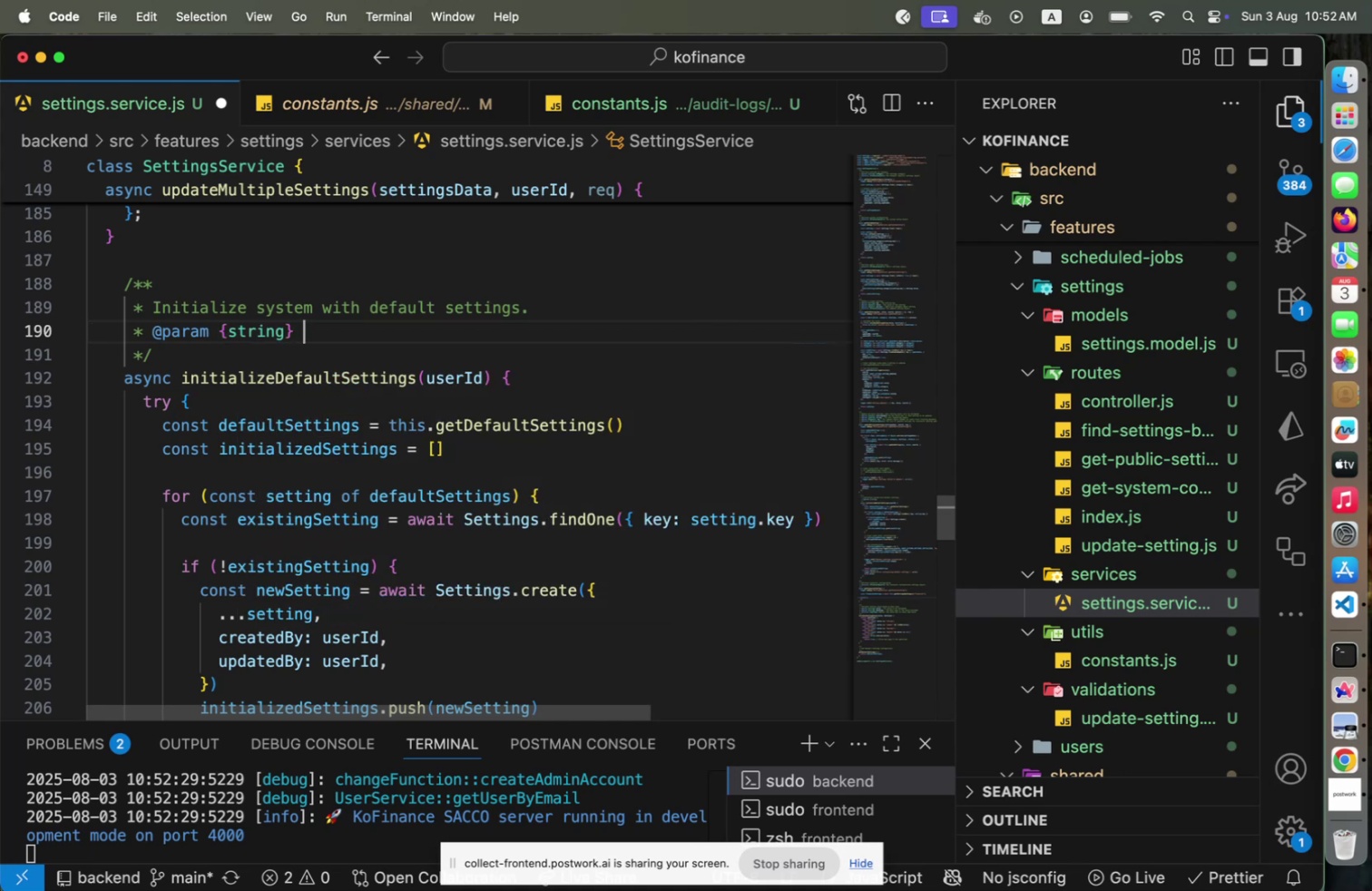 
 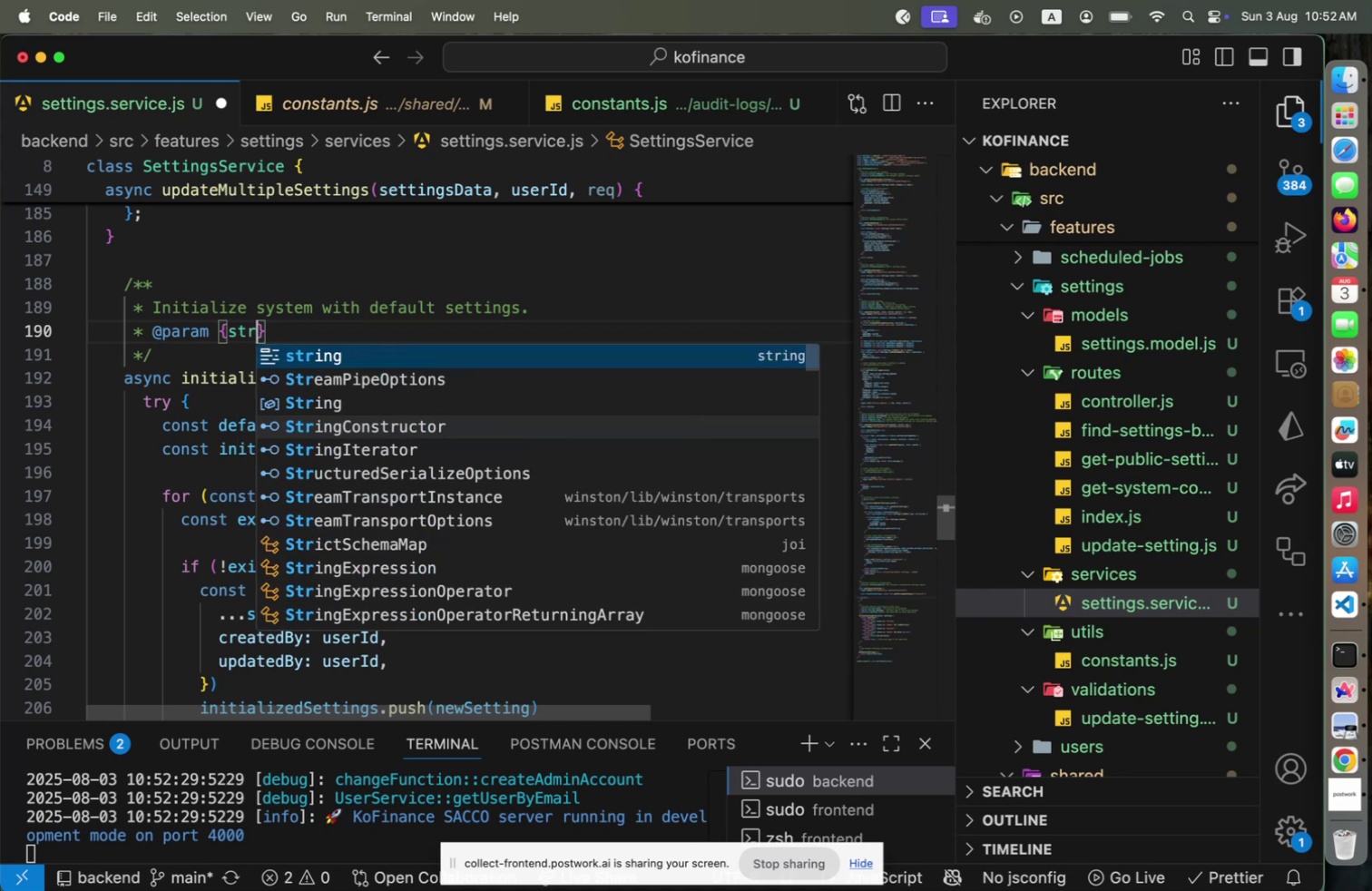 
key(ArrowRight)
 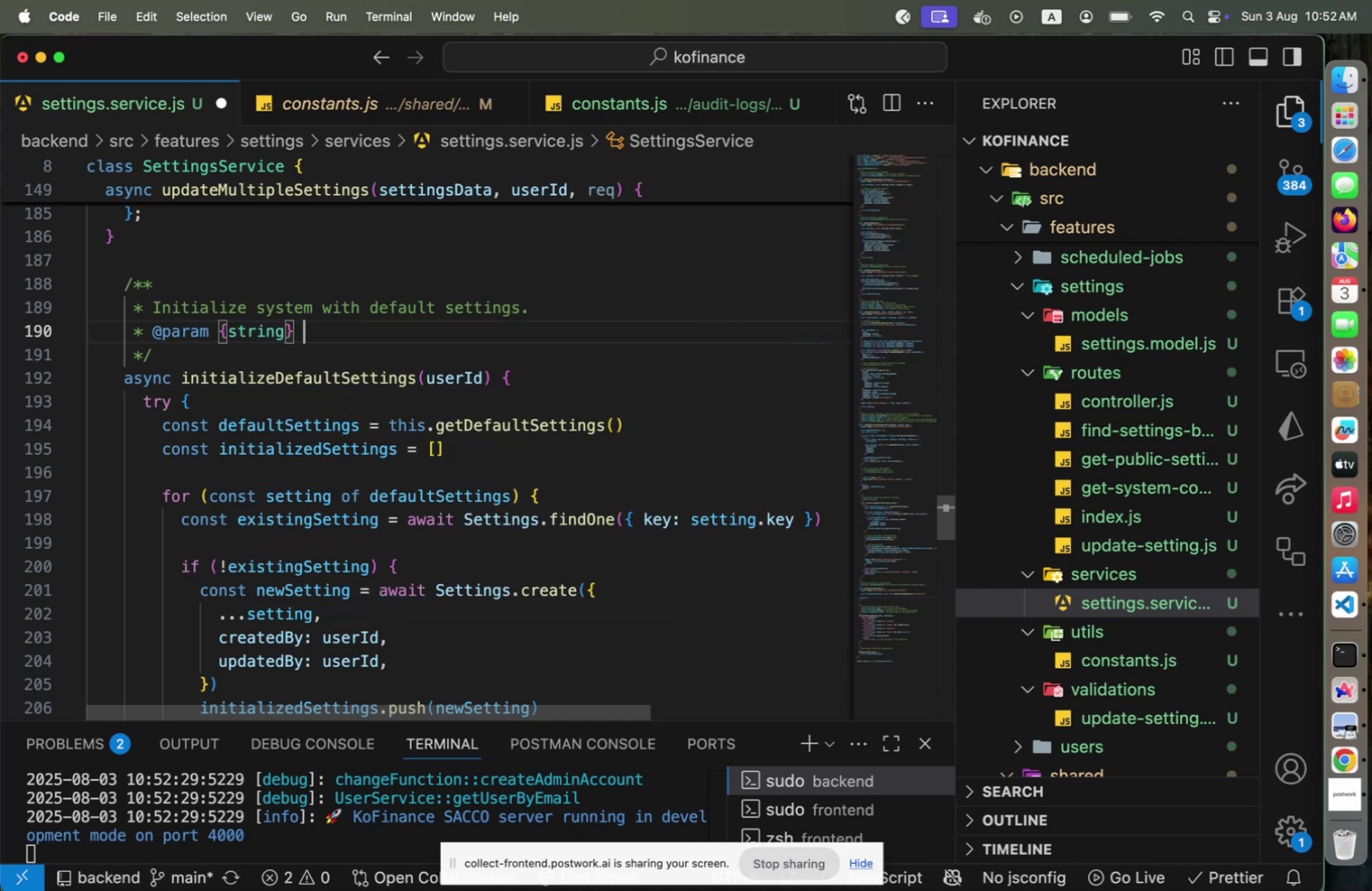 
type( U)
key(Backspace)
type(userId = )
key(Backspace)
key(Backspace)
type(- The user requesting initialization.)
 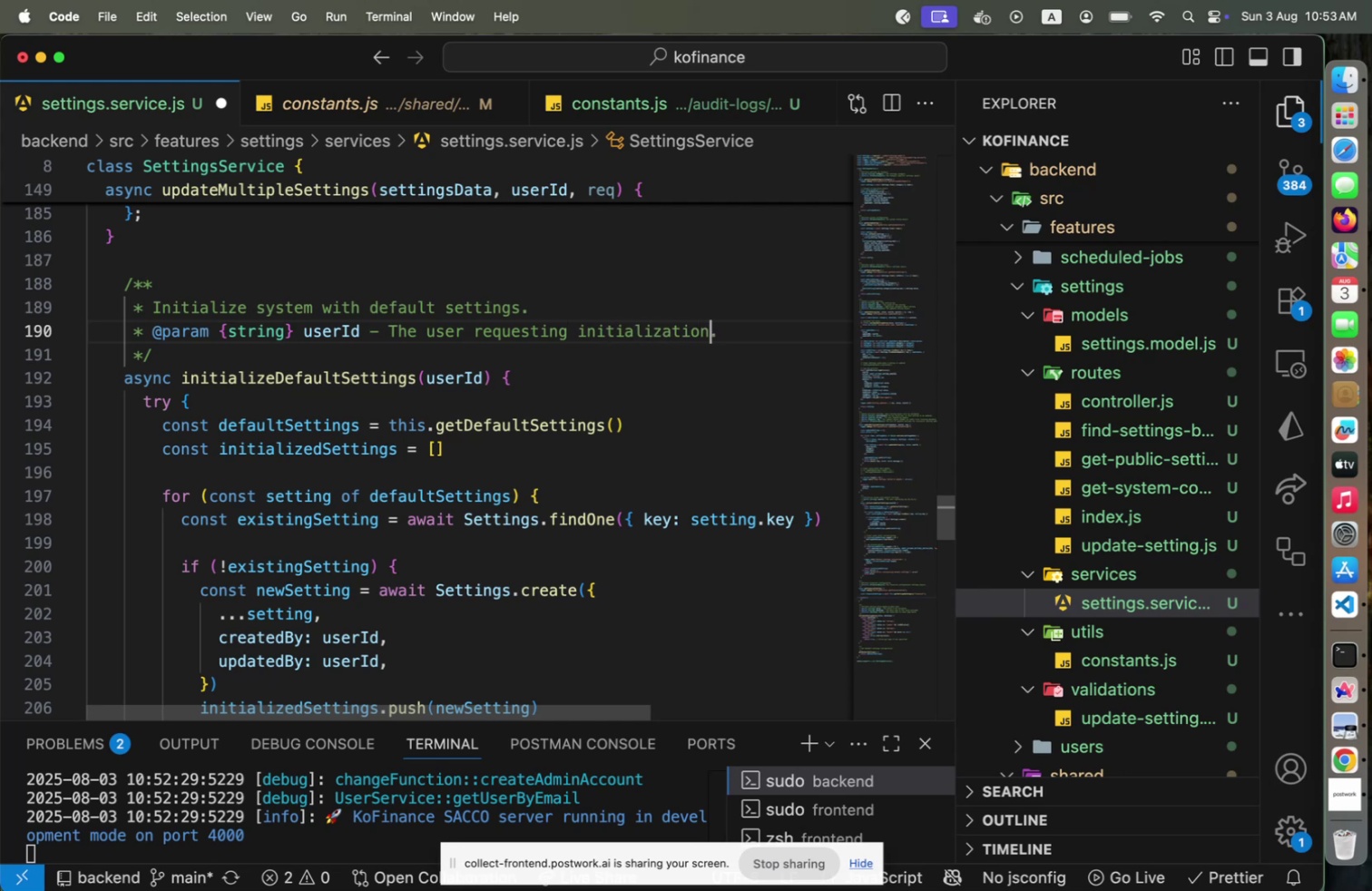 
 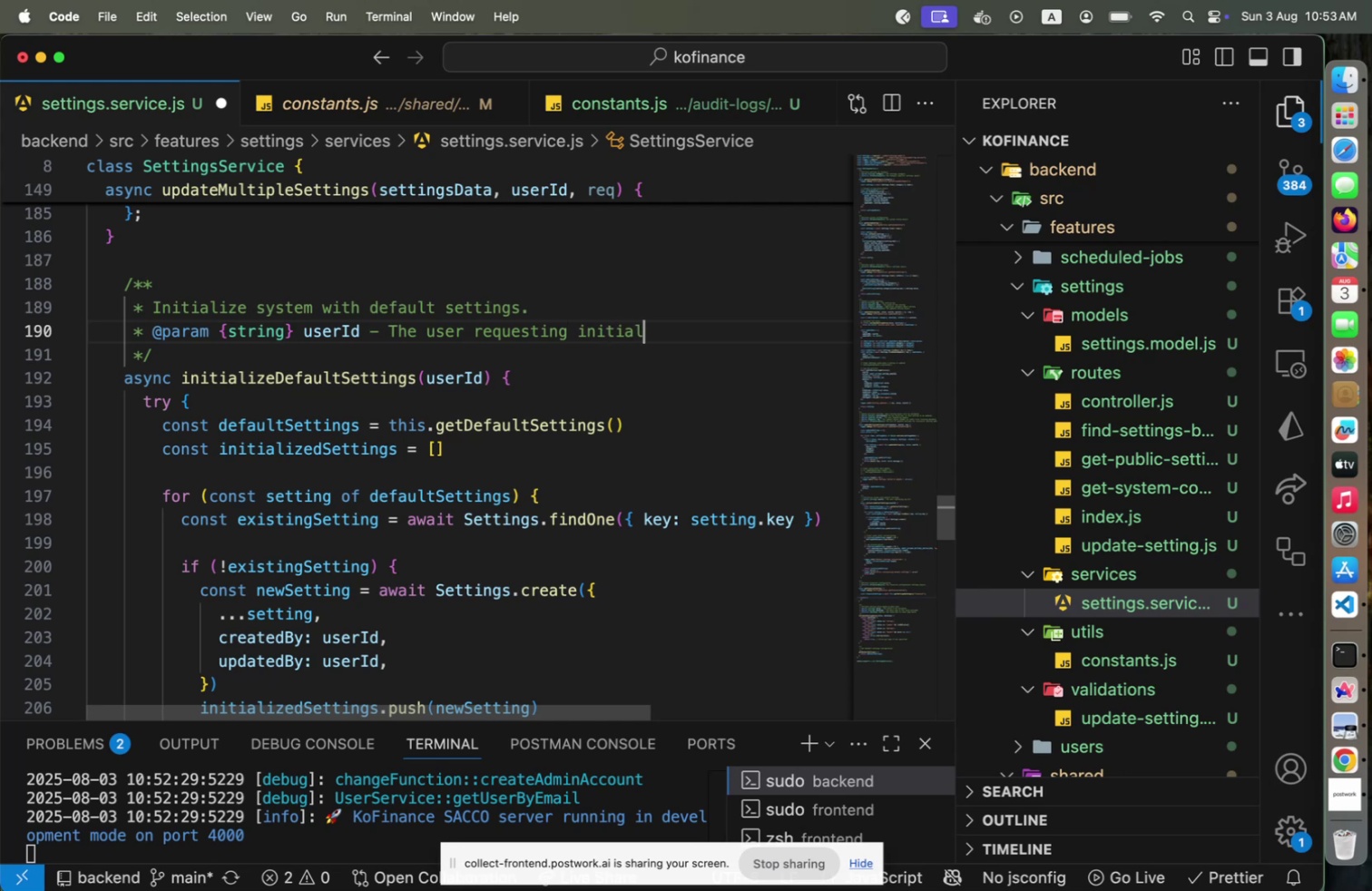 
hold_key(key=ArrowLeft, duration=1.51)
 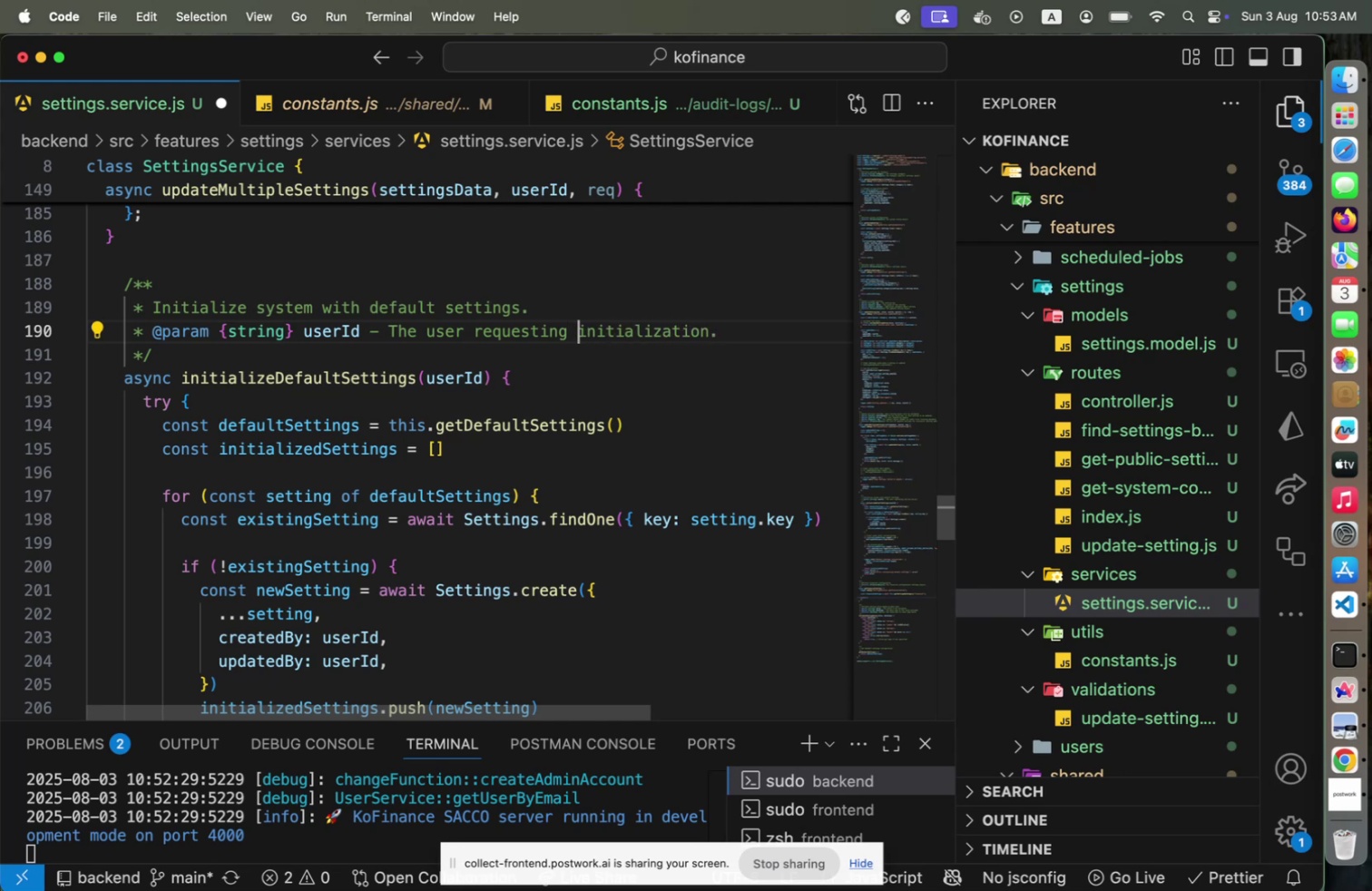 
key(ArrowLeft)
 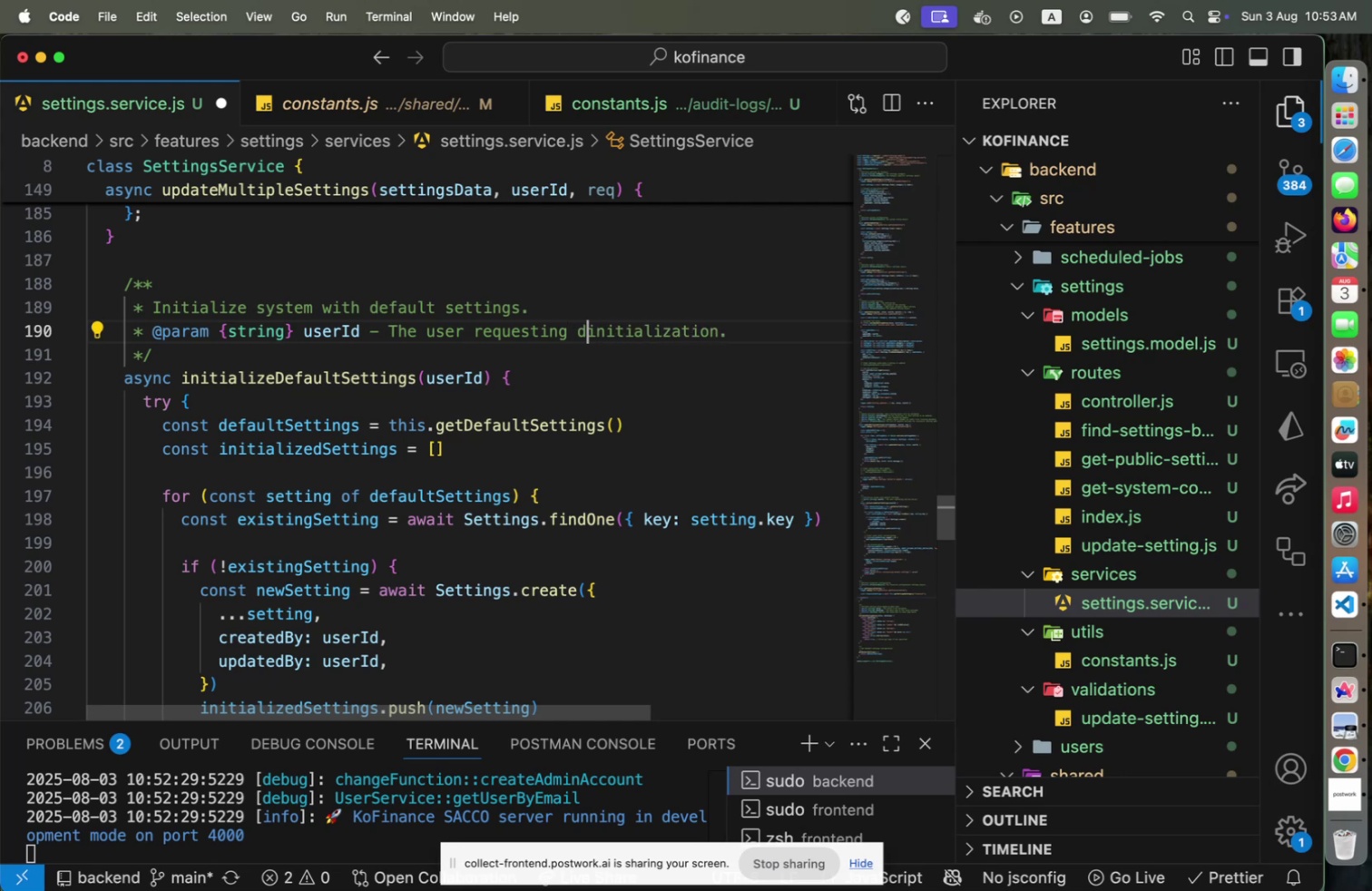 
type(defautl set)
key(Backspace)
key(Backspace)
key(Backspace)
key(Backspace)
key(Backspace)
key(Backspace)
type(lt settings [End])
 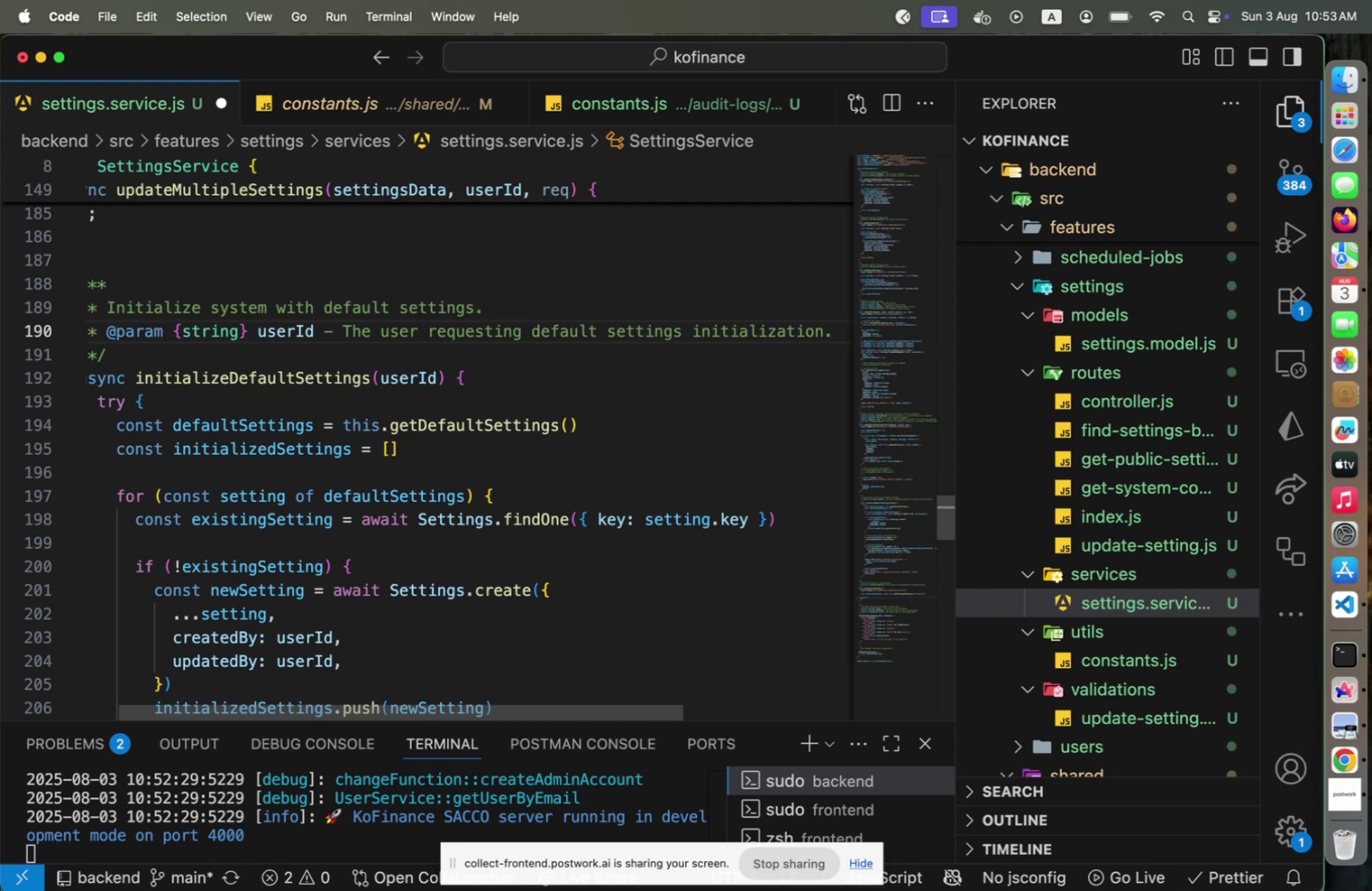 
key(Enter)
 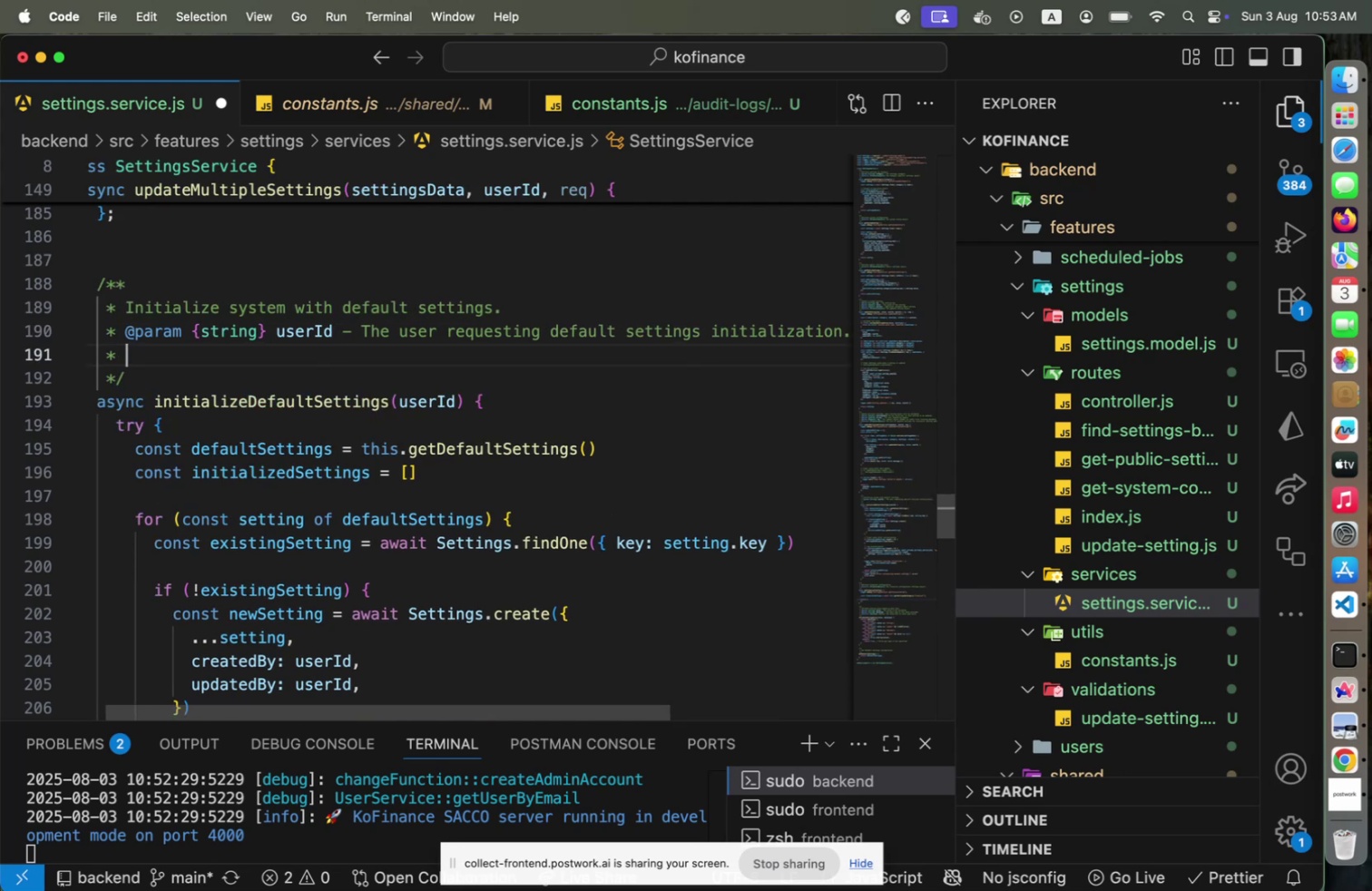 
type(@returns <>)
 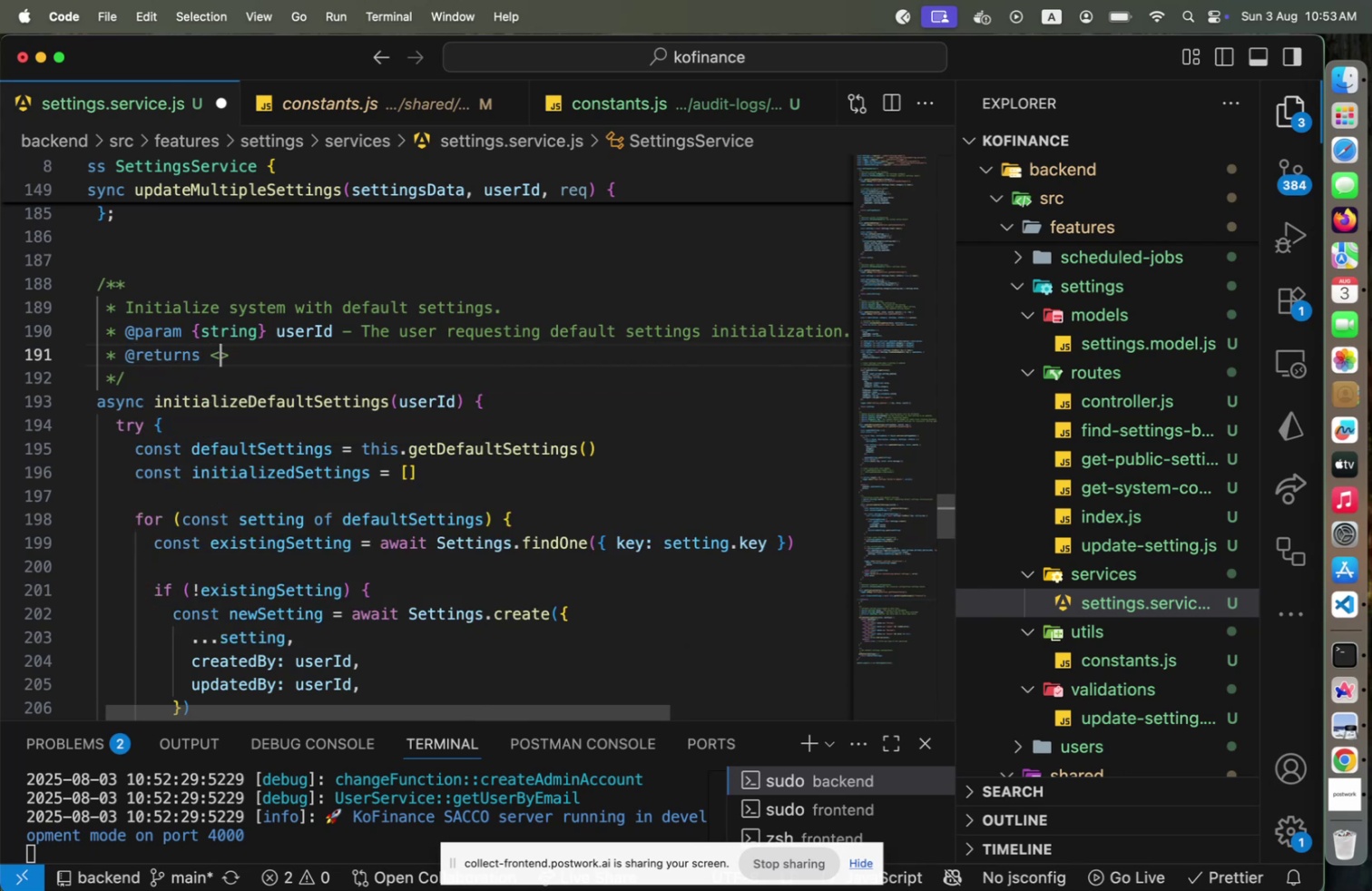 
 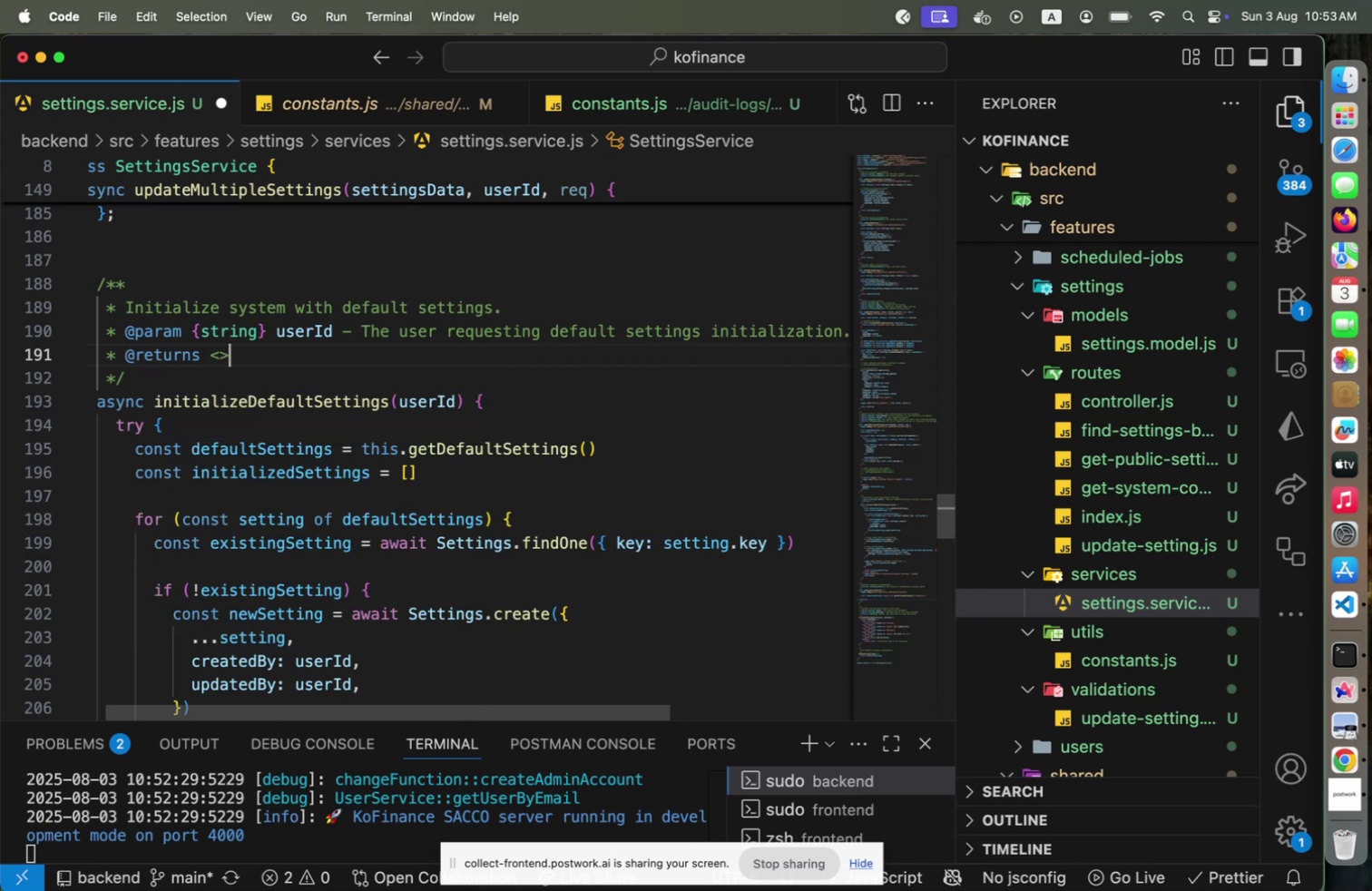 
key(ArrowLeft)
 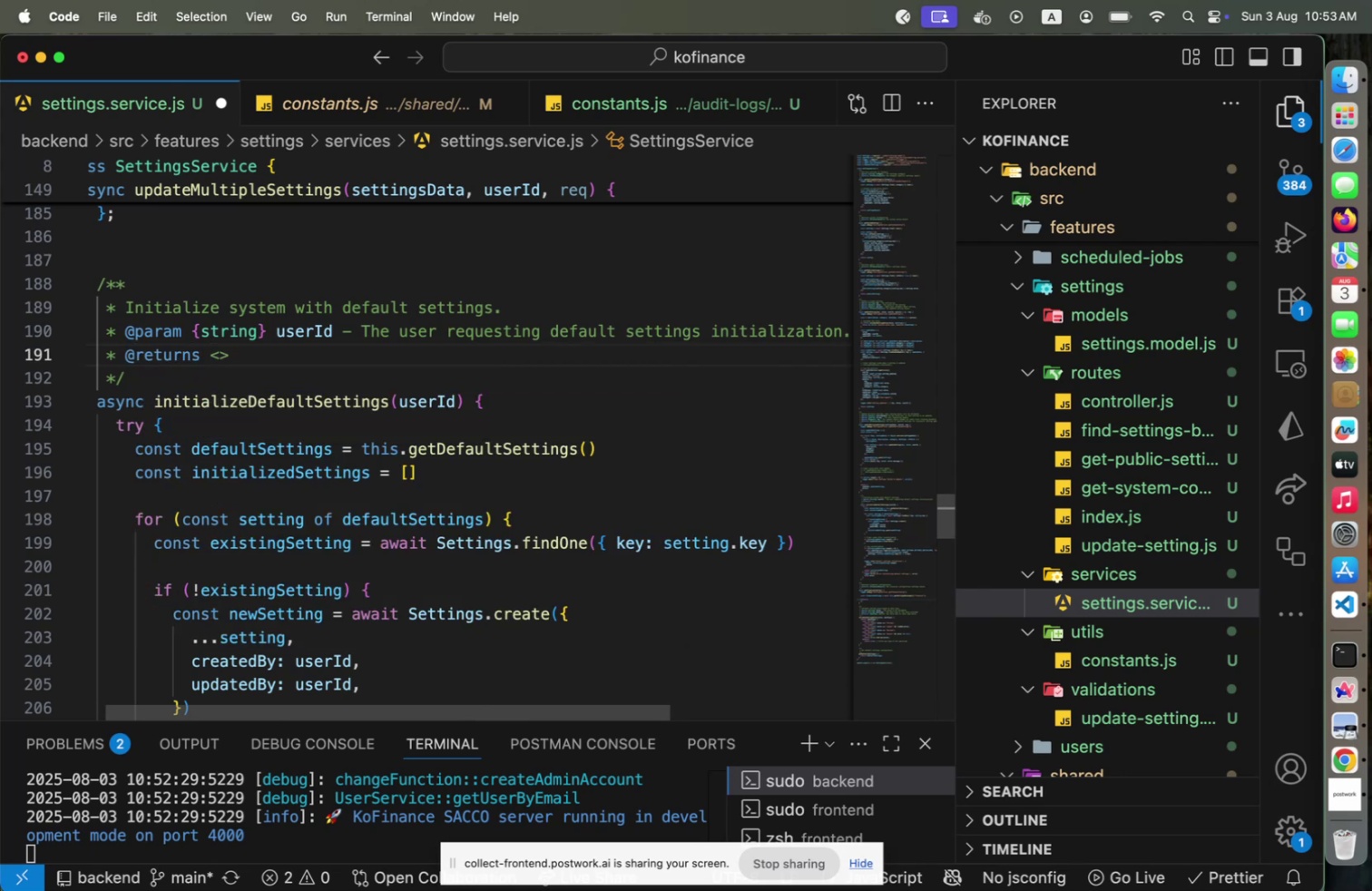 
key(ArrowLeft)
 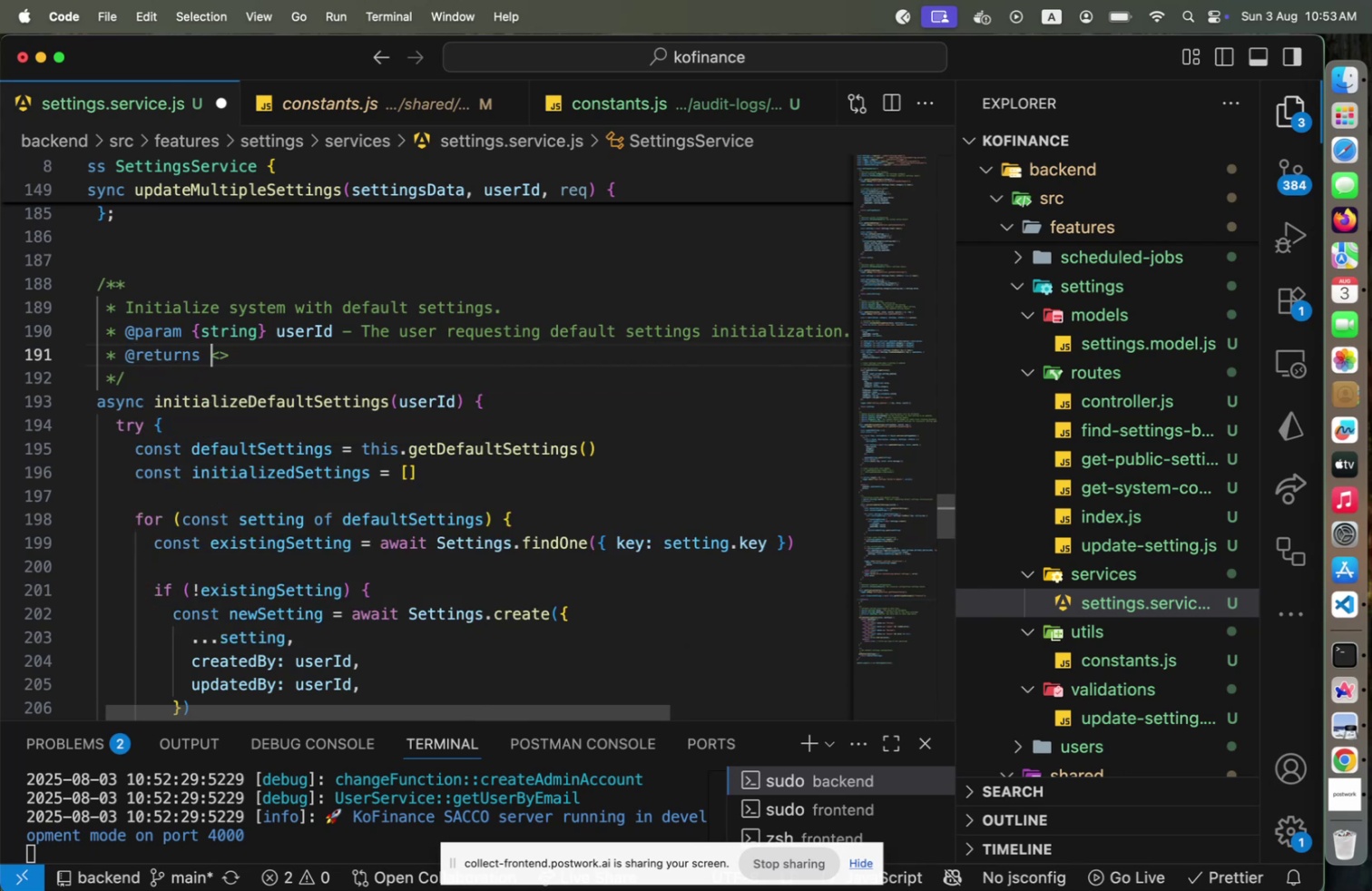 
key(Shift+ArrowRight)
 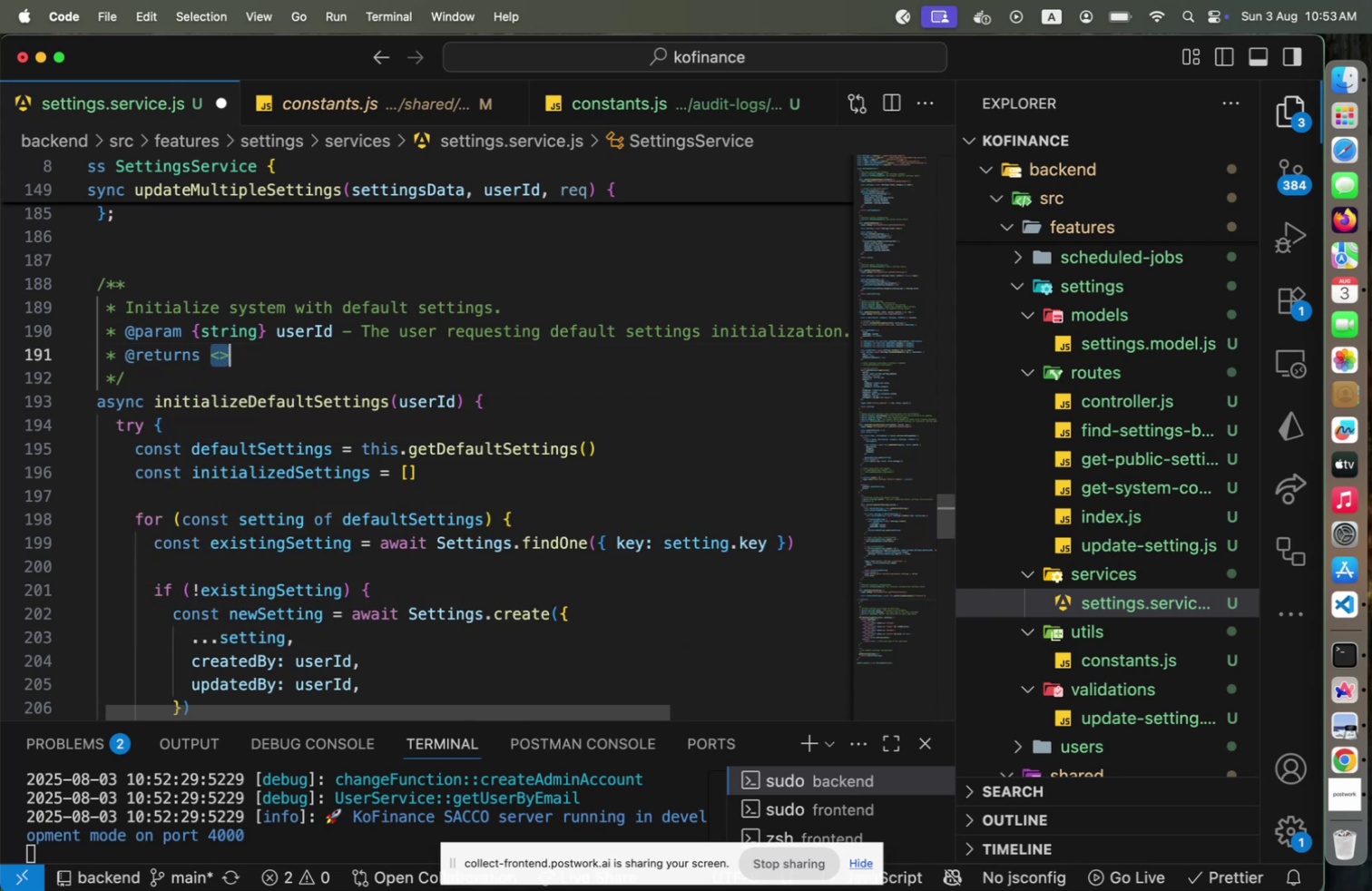 
key(Shift+ArrowRight)
 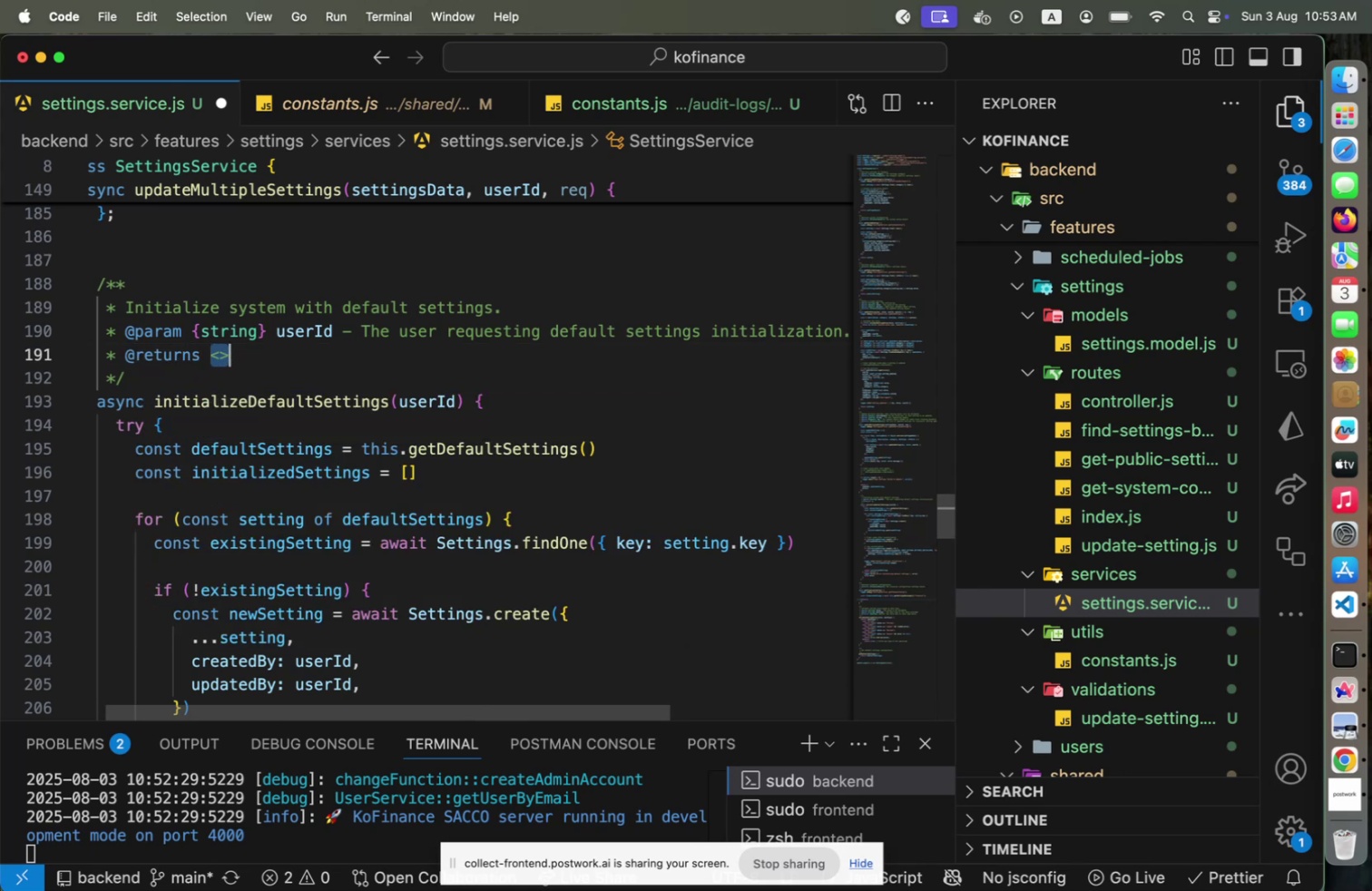 
key(Shift+BracketLeft)
 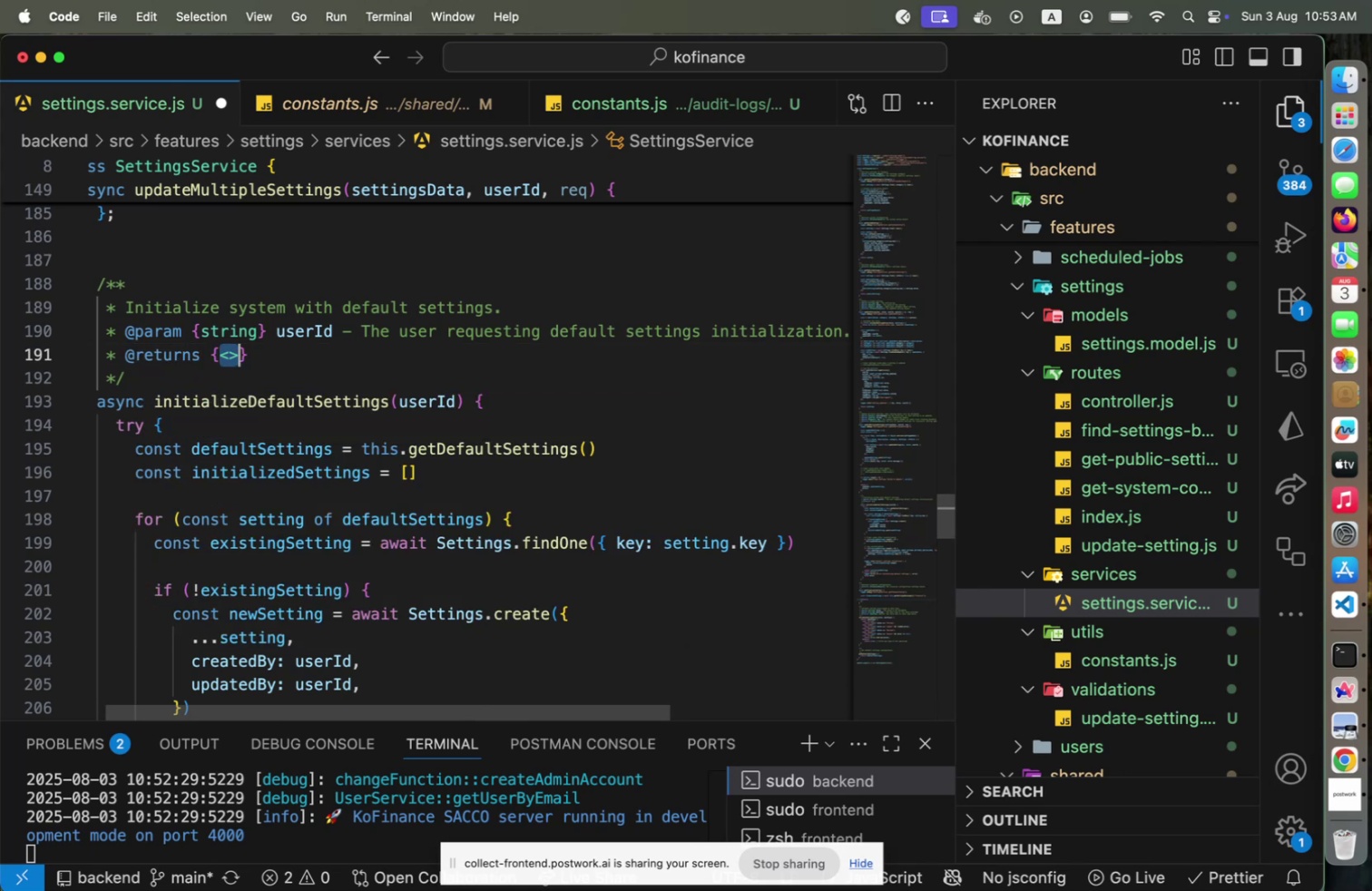 
key(ArrowLeft)
 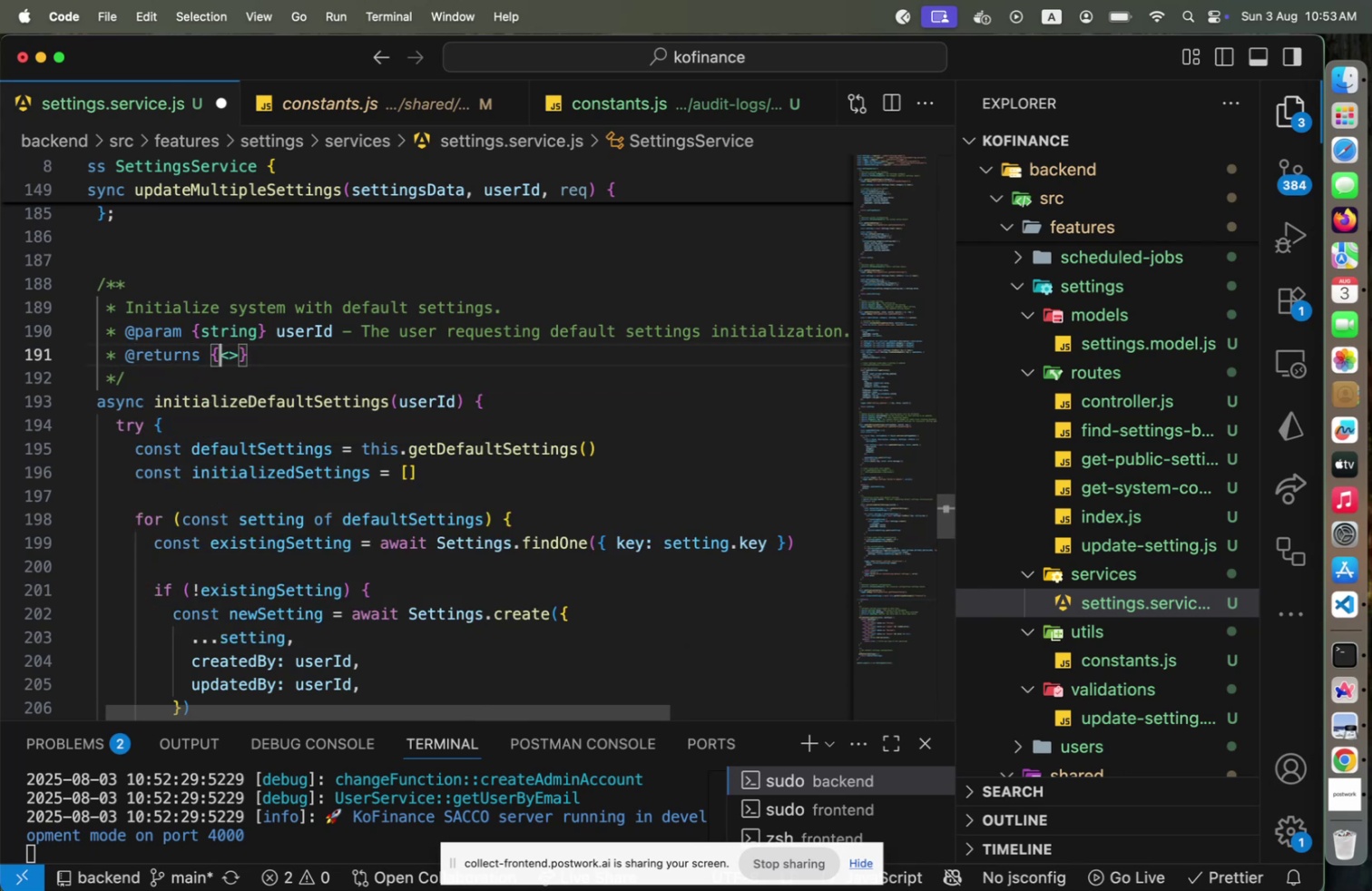 
type(Promise)
 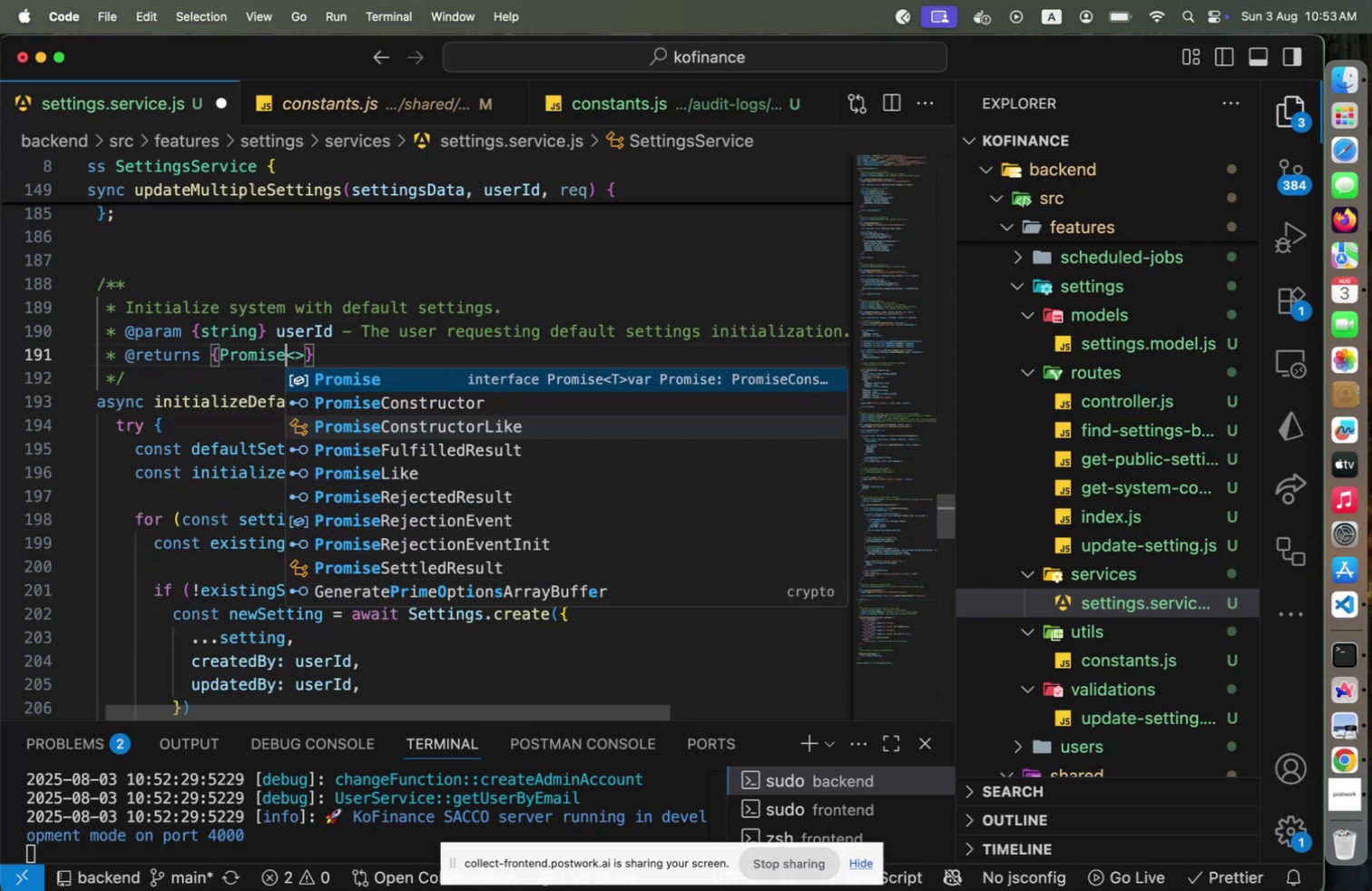 
key(ArrowRight)
 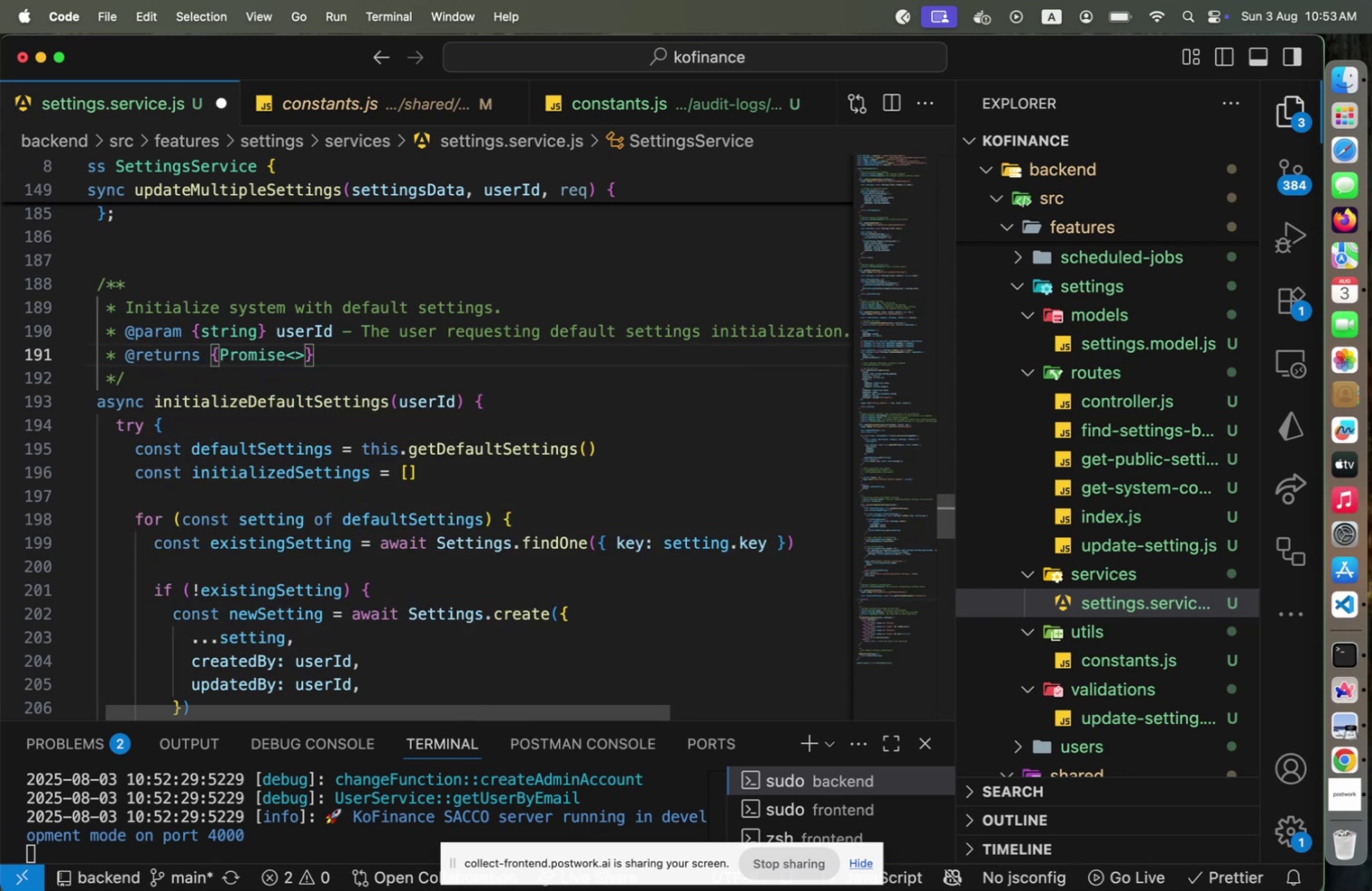 
type(object)
 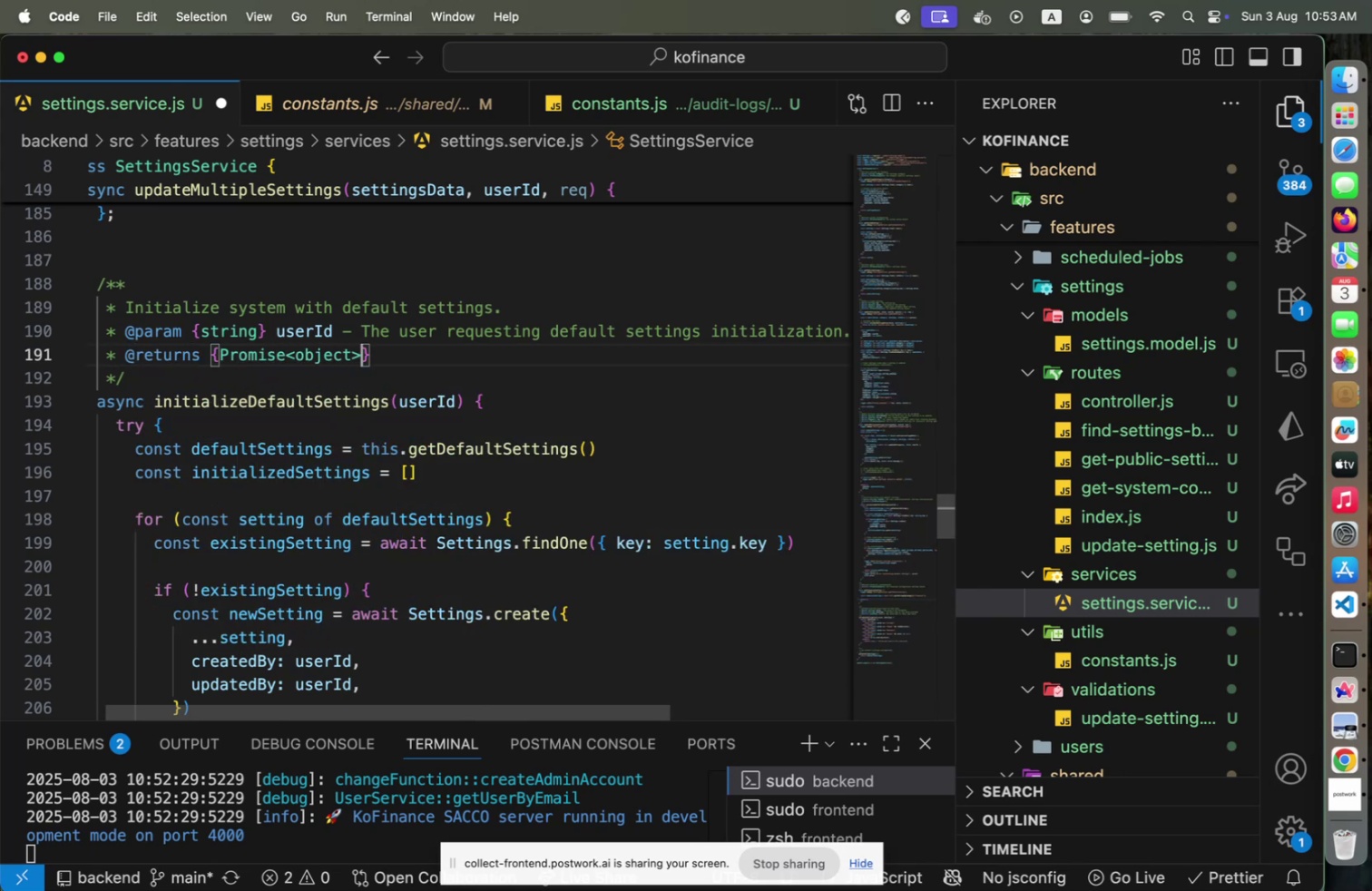 
key(ArrowRight)
 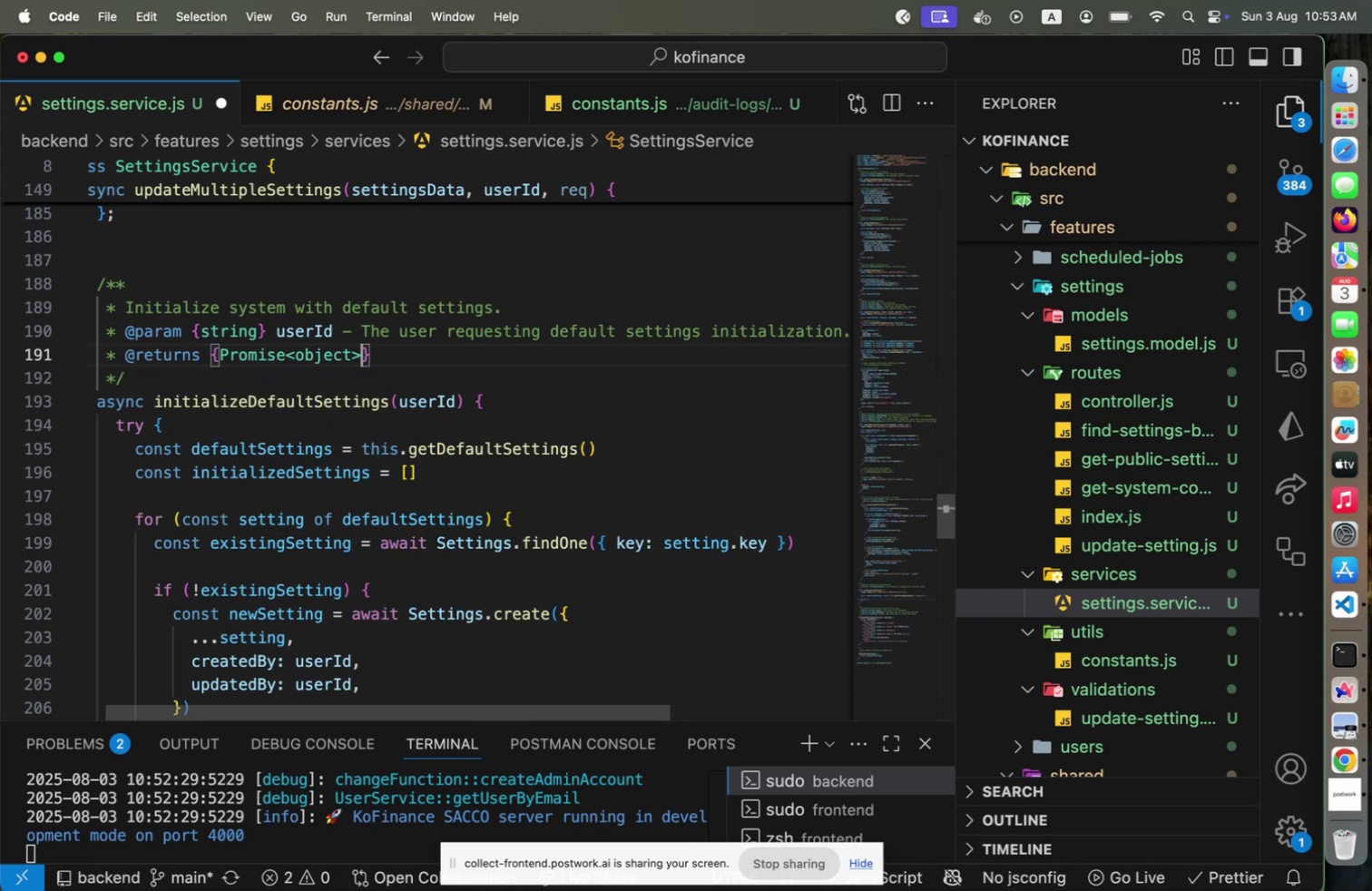 
key(ArrowRight)
 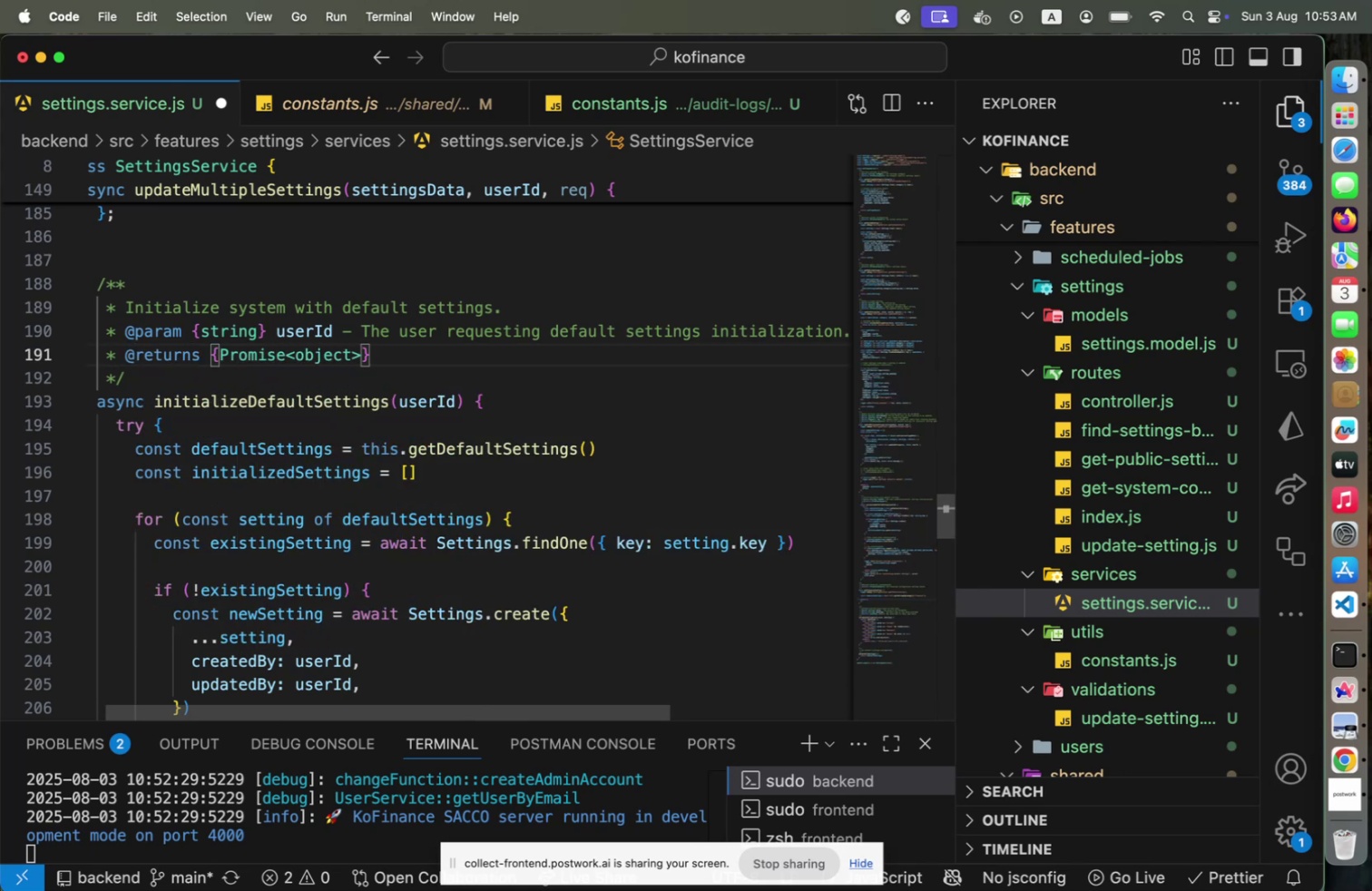 
type( - The default setings.)
 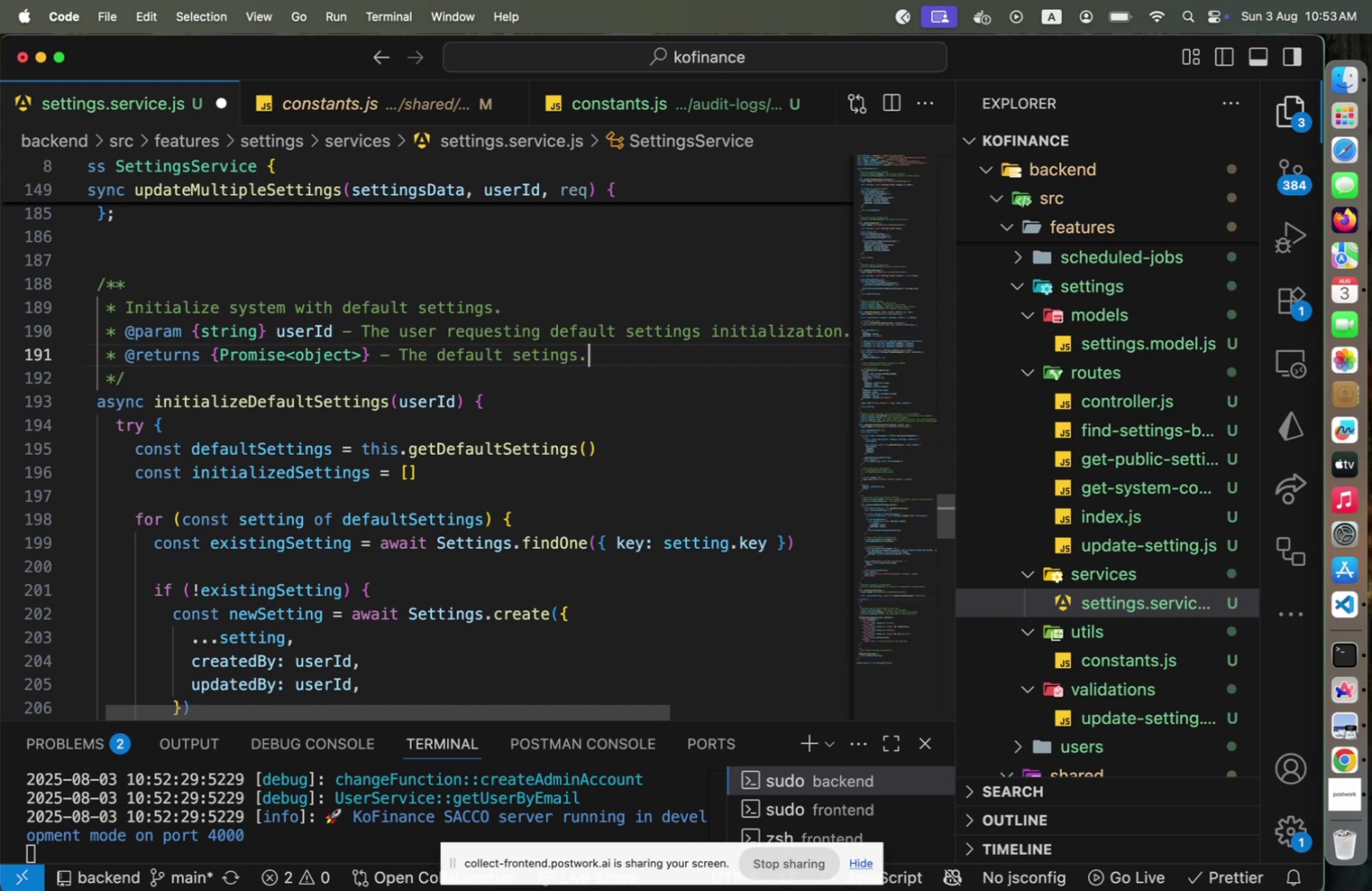 
key(ArrowLeft)
 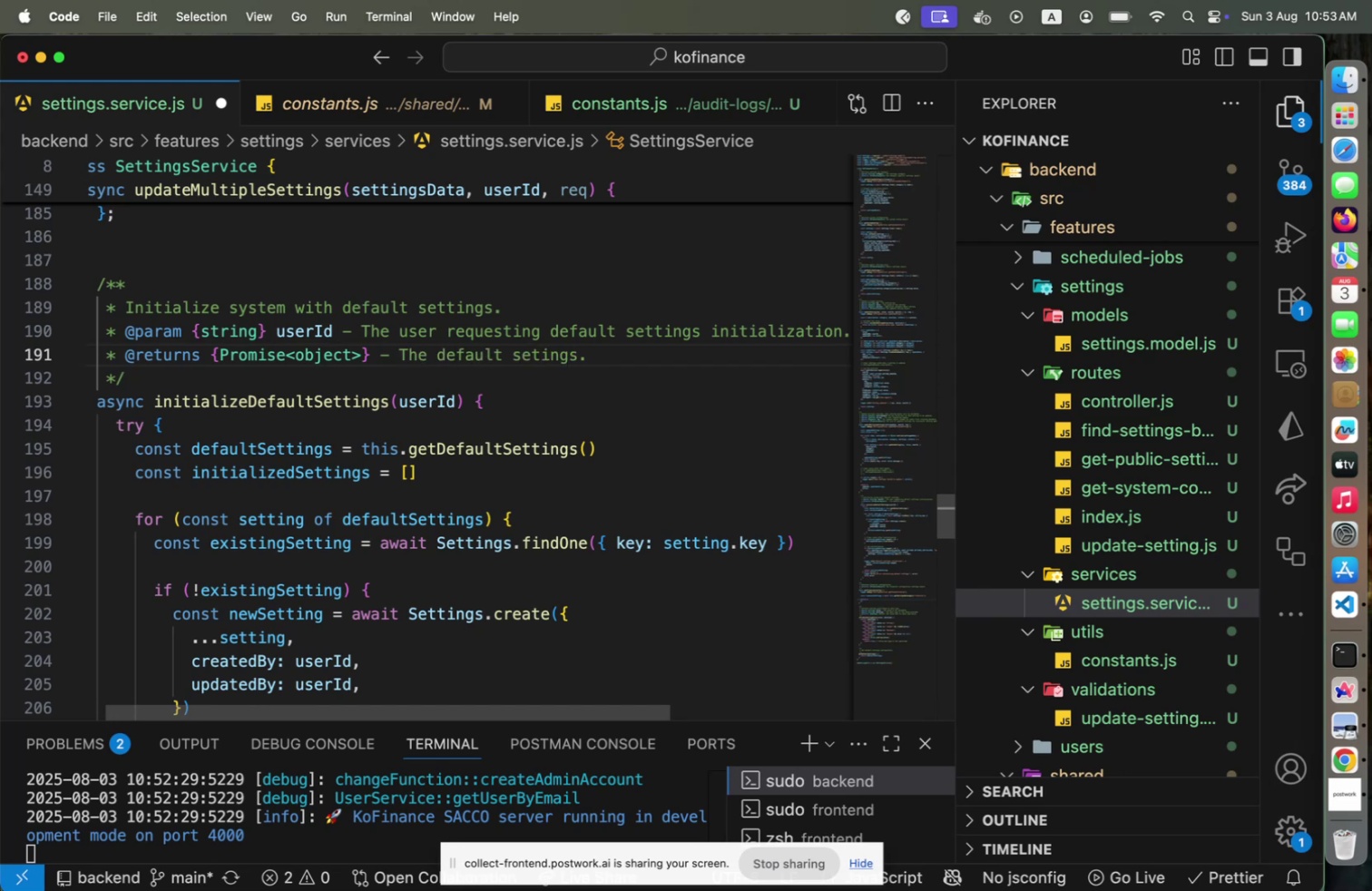 
key(ArrowDown)
 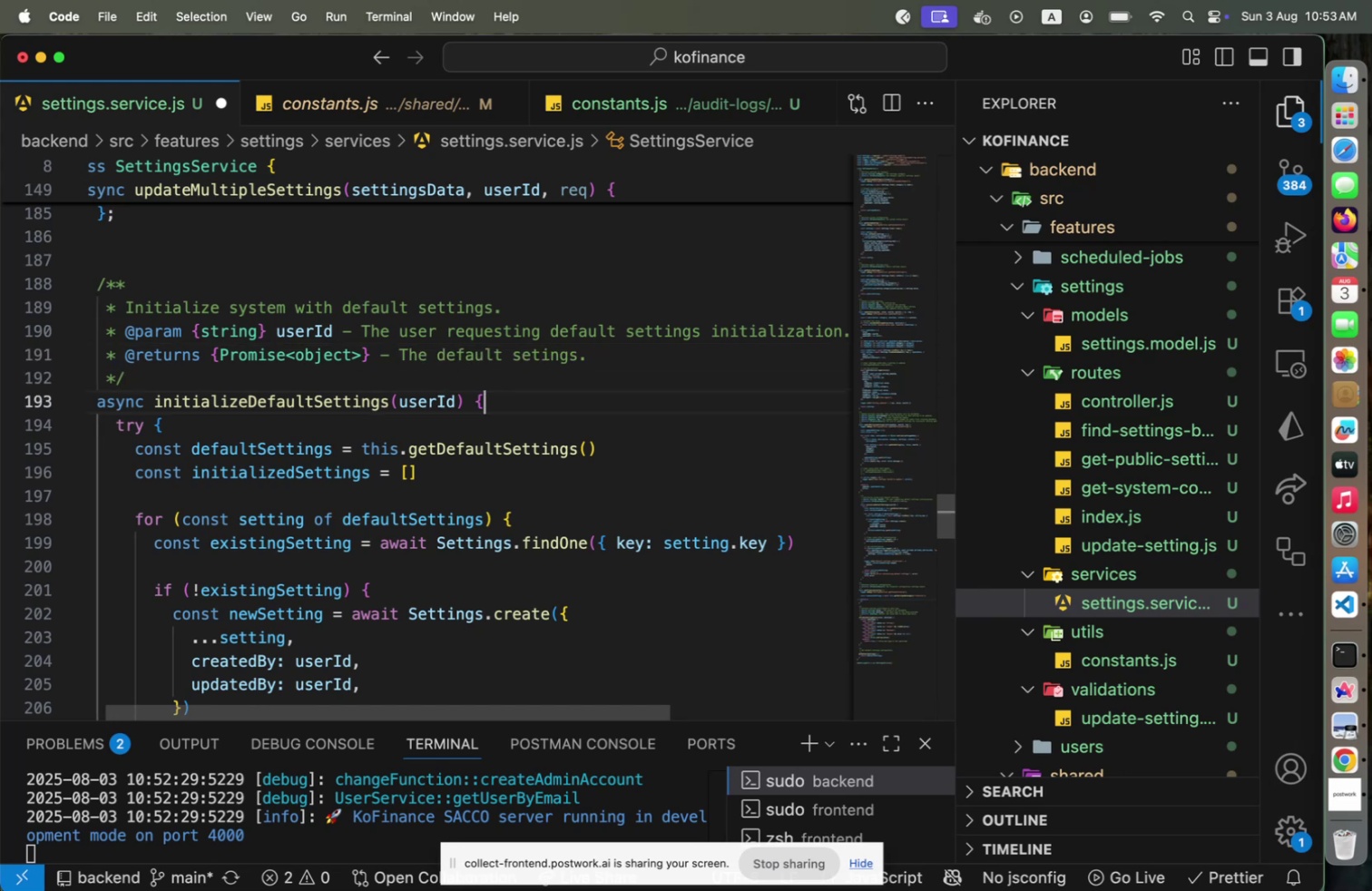 
key(ArrowDown)
 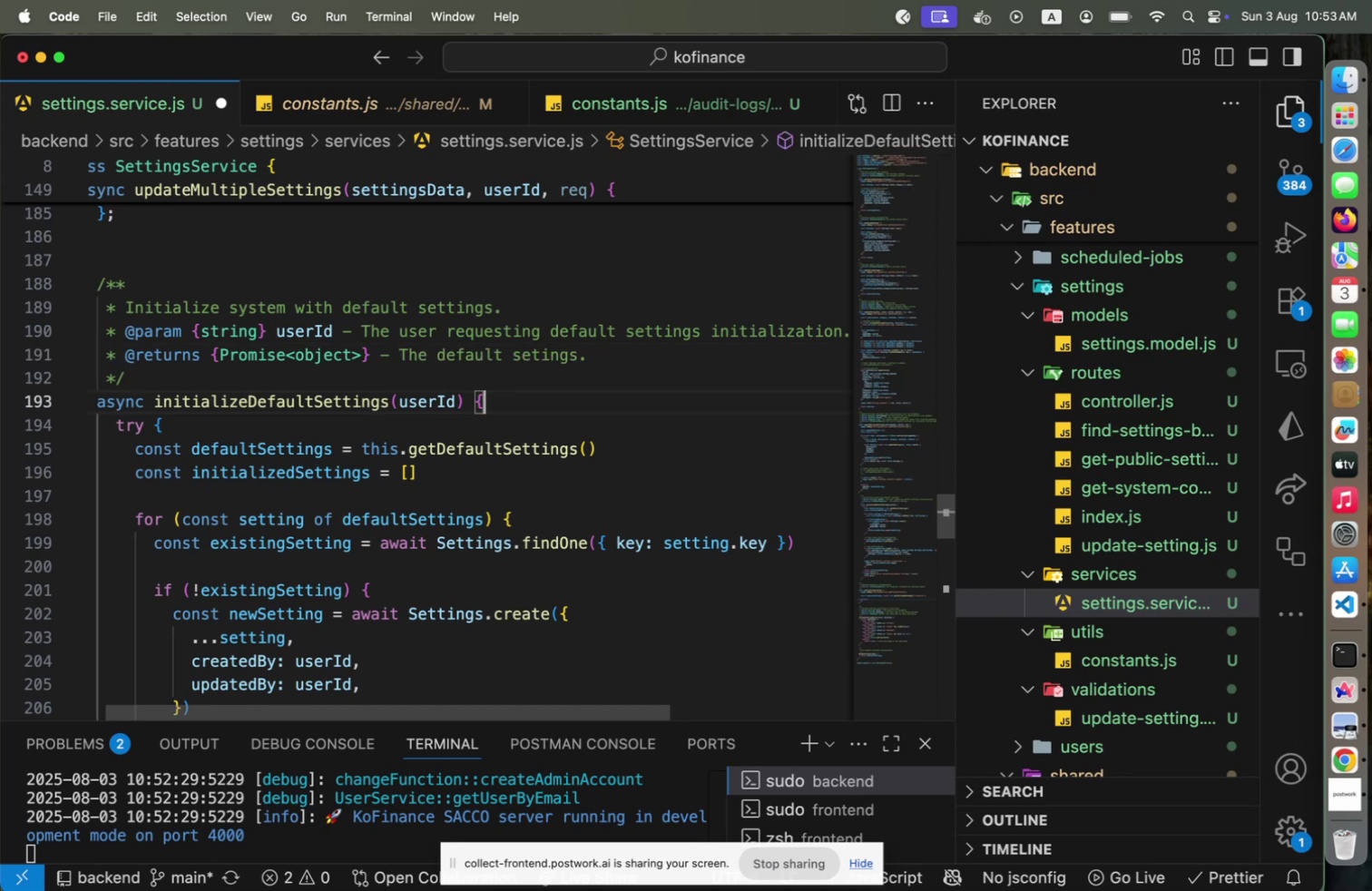 
key(ArrowDown)
 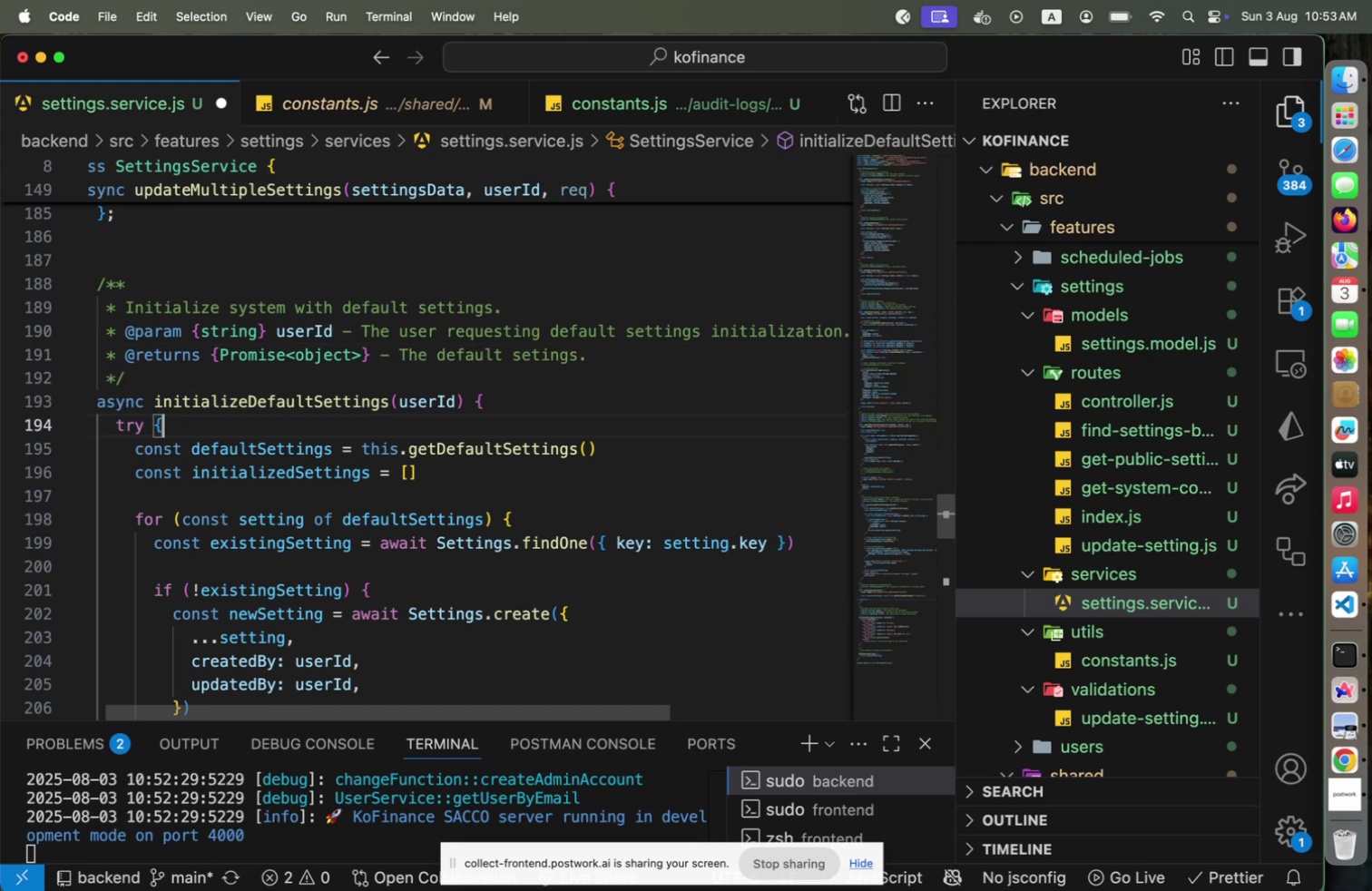 
type([Home])
key(Backspace)
type(logger.de)
 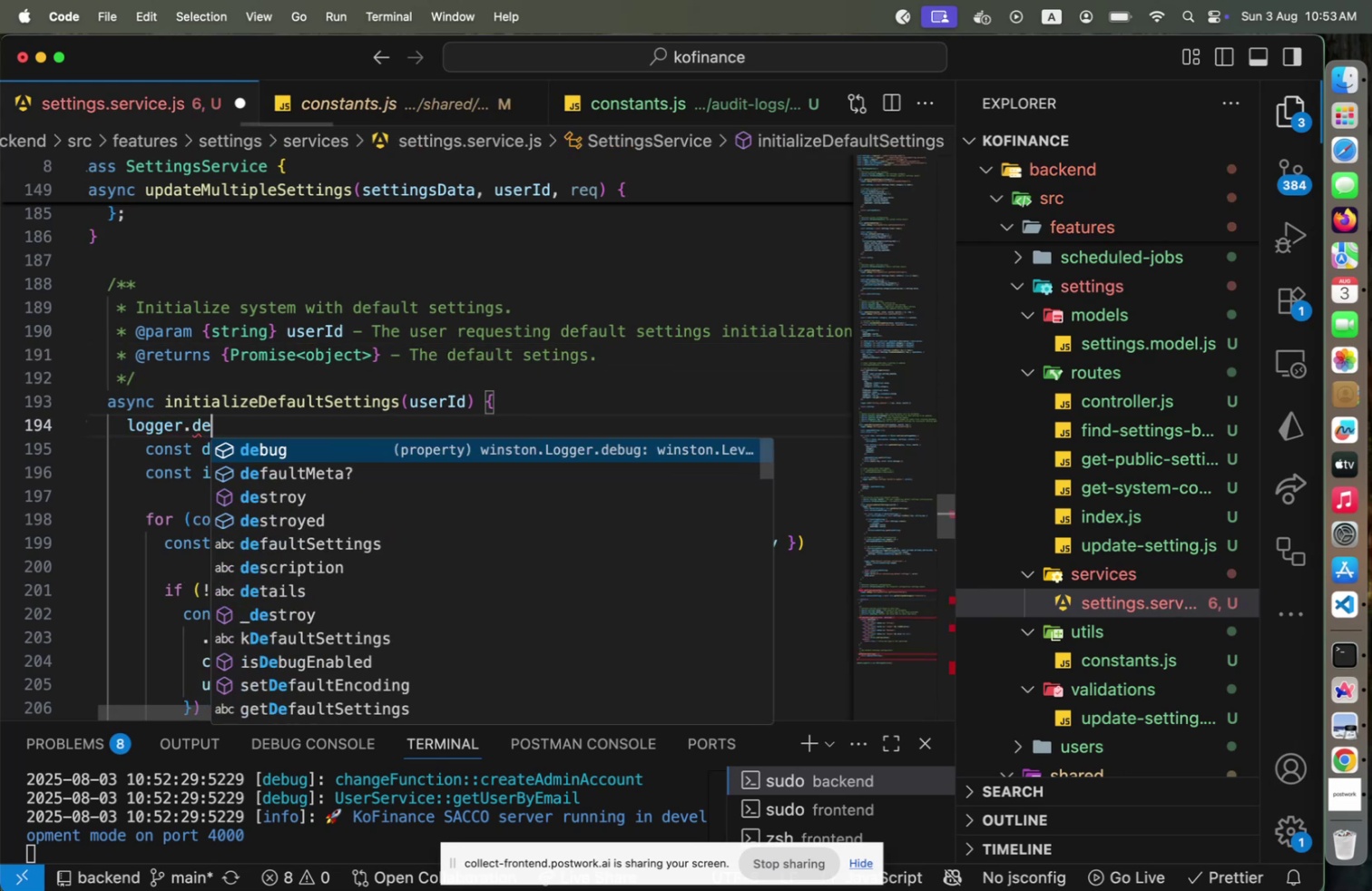 
key(Enter)
 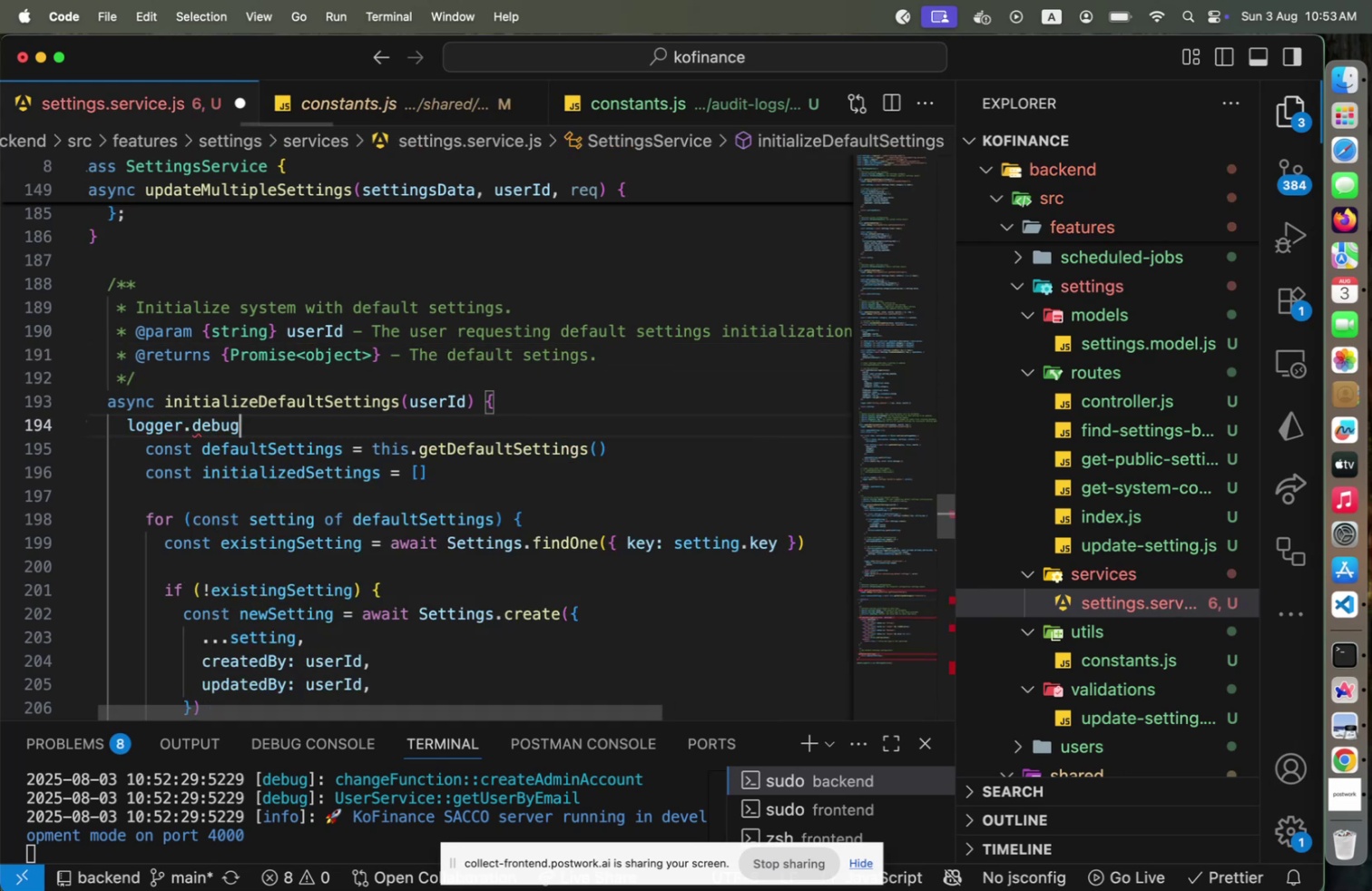 
type(('SettingsService::initializae)
key(Backspace)
key(Backspace)
type(eDea)
key(Backspace)
type(a)
key(Backspace)
type(faultSettings)
 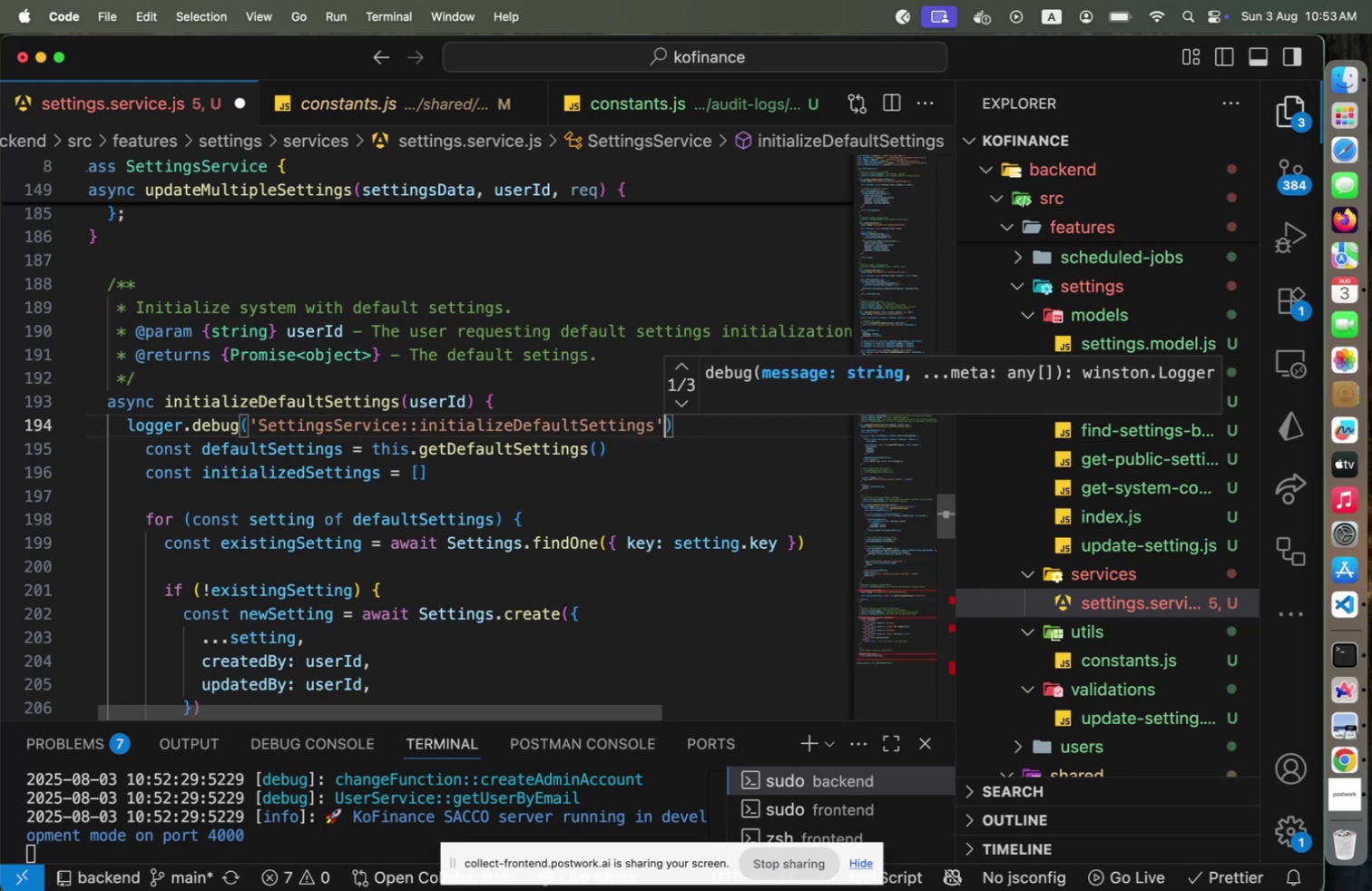 
 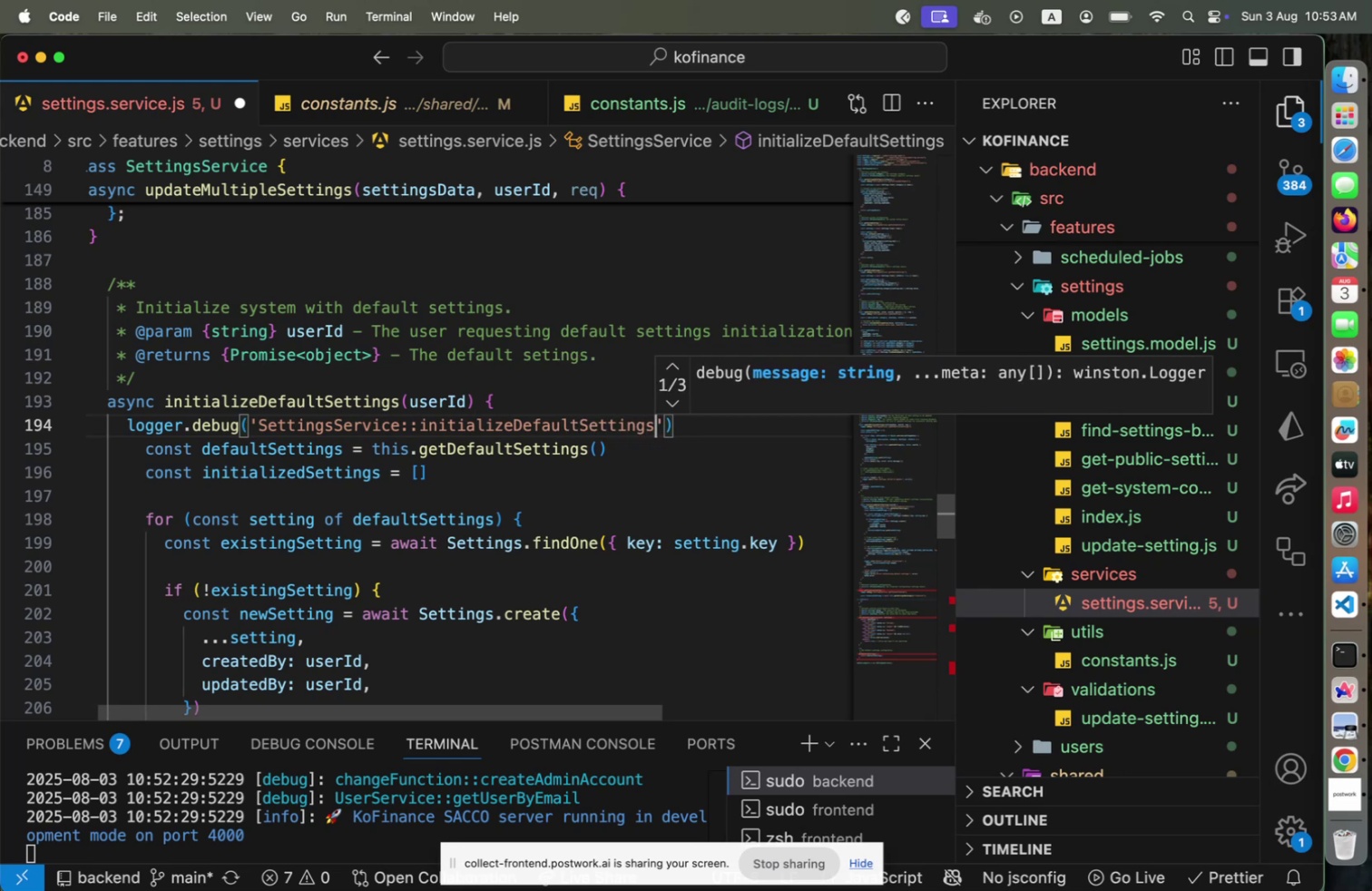 
key(ArrowRight)
 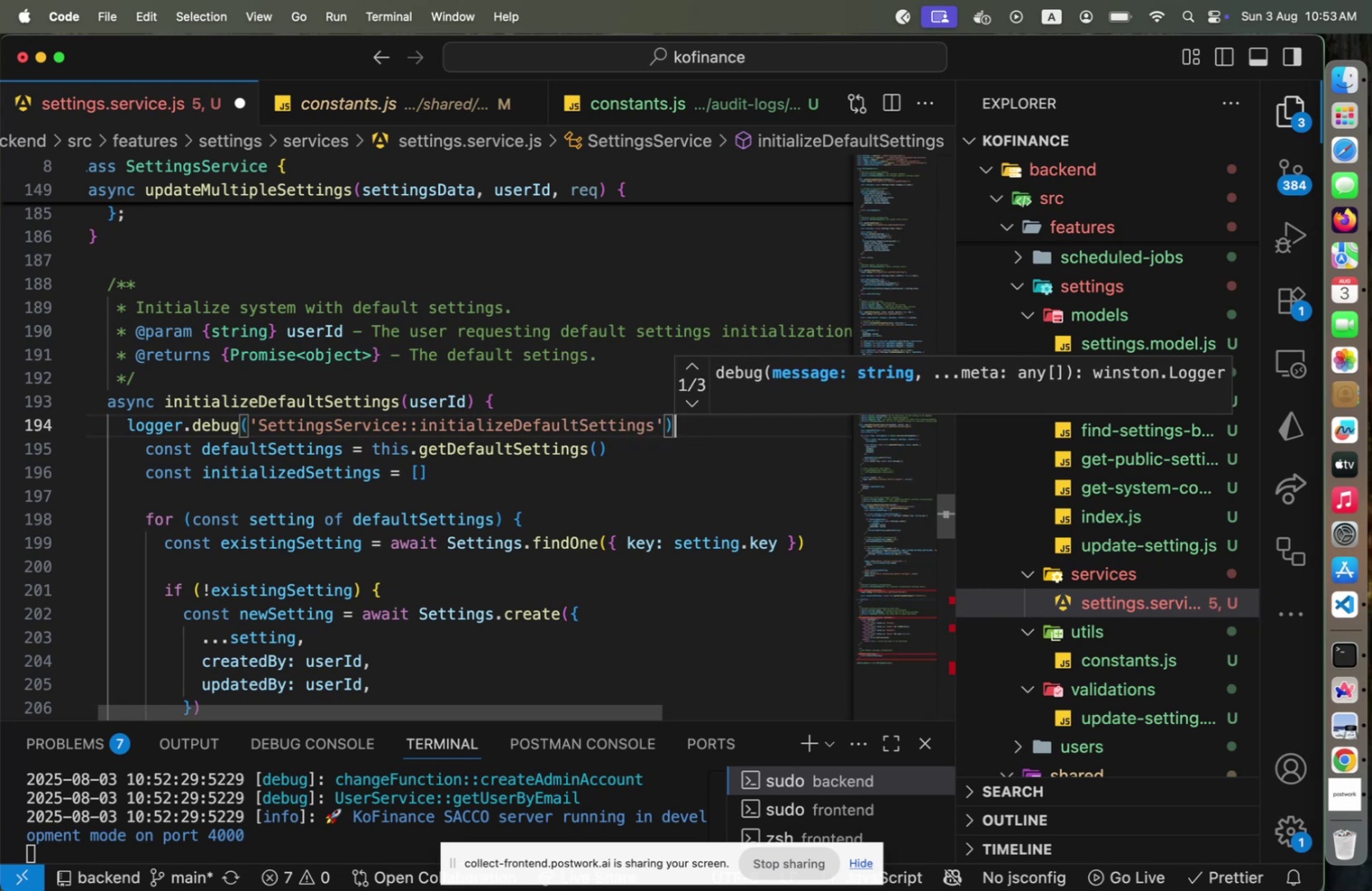 
key(ArrowRight)
 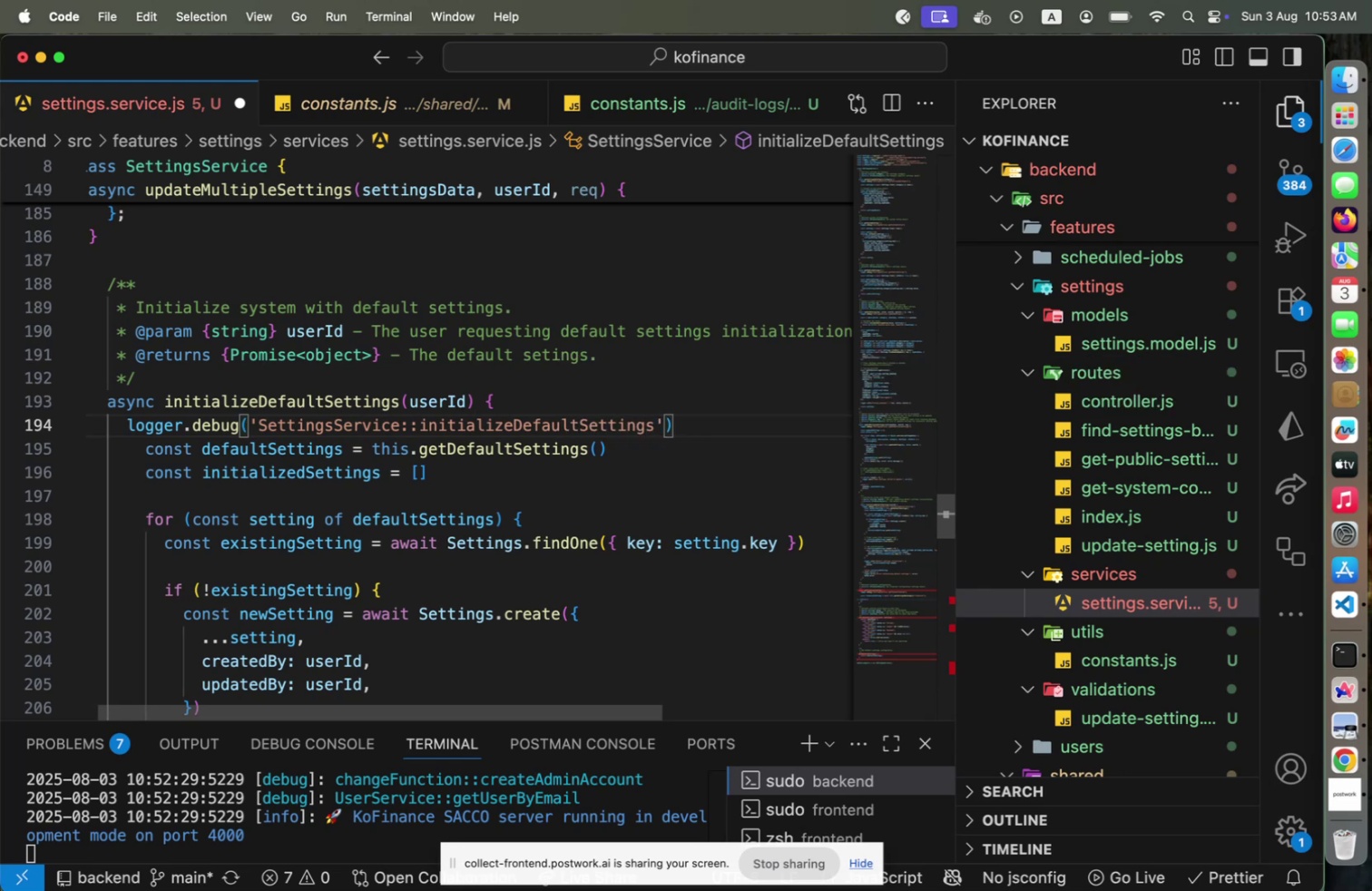 
key(Semicolon)
 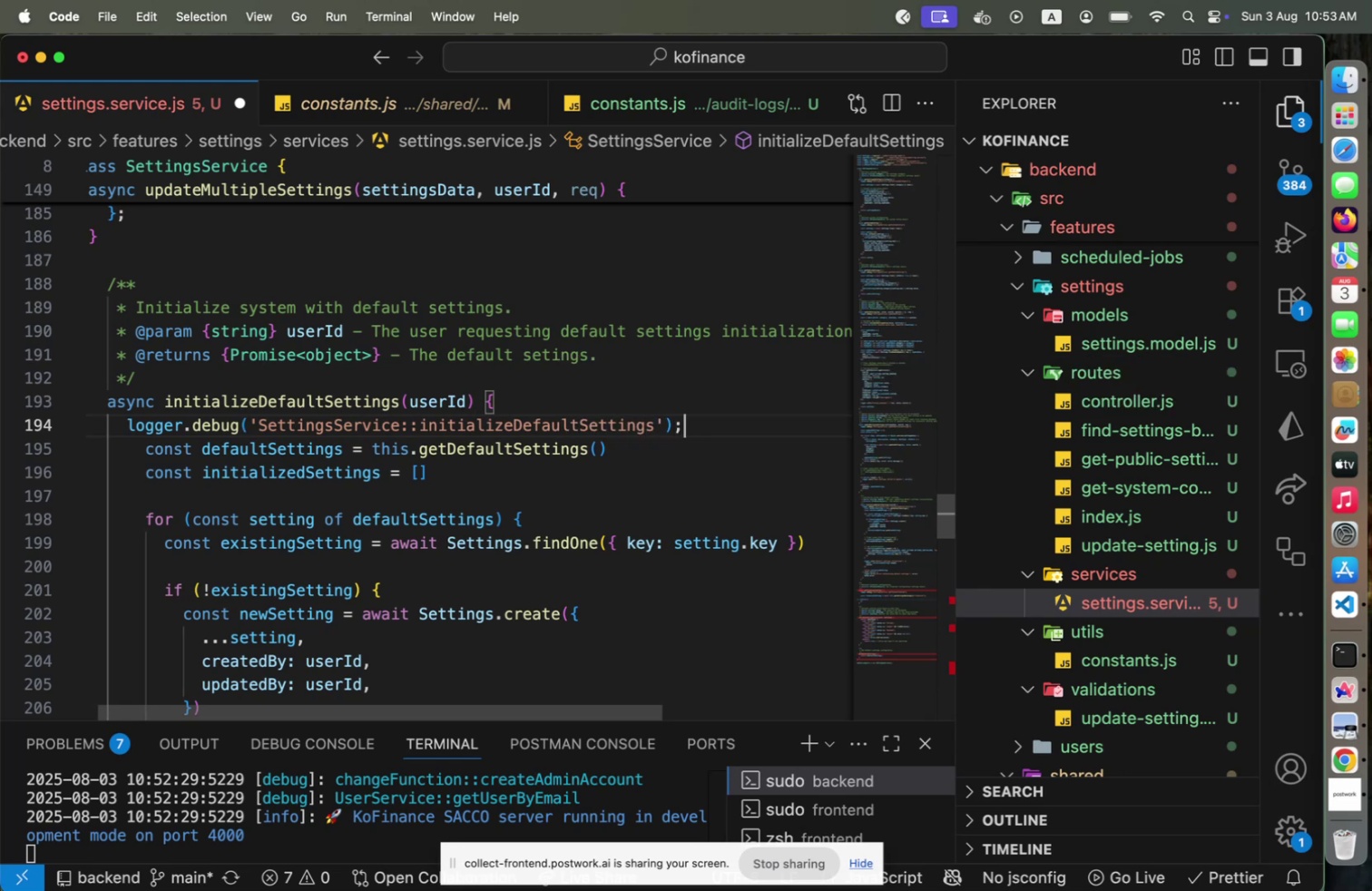 
key(Enter)
 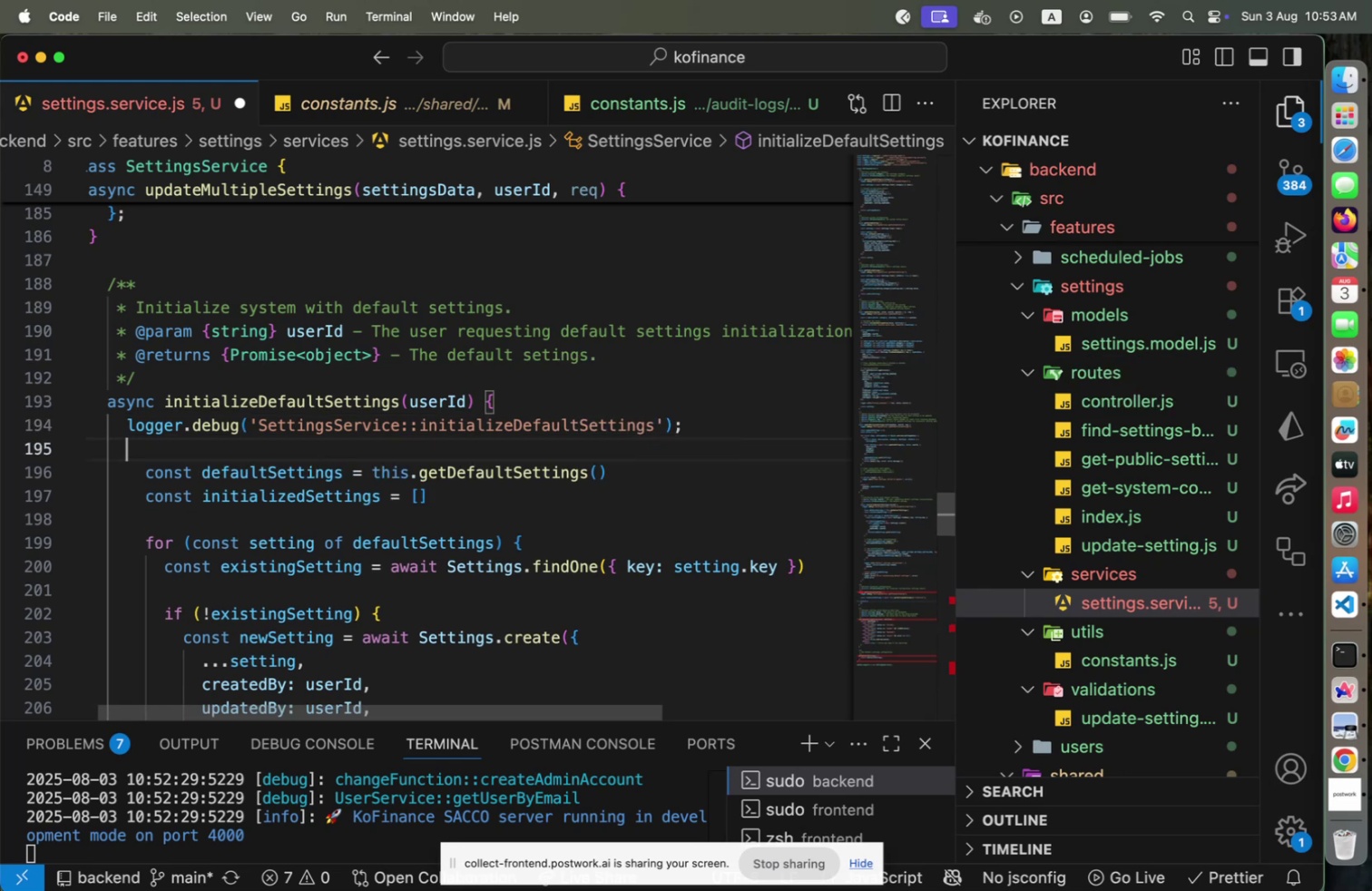 
key(ArrowDown)
 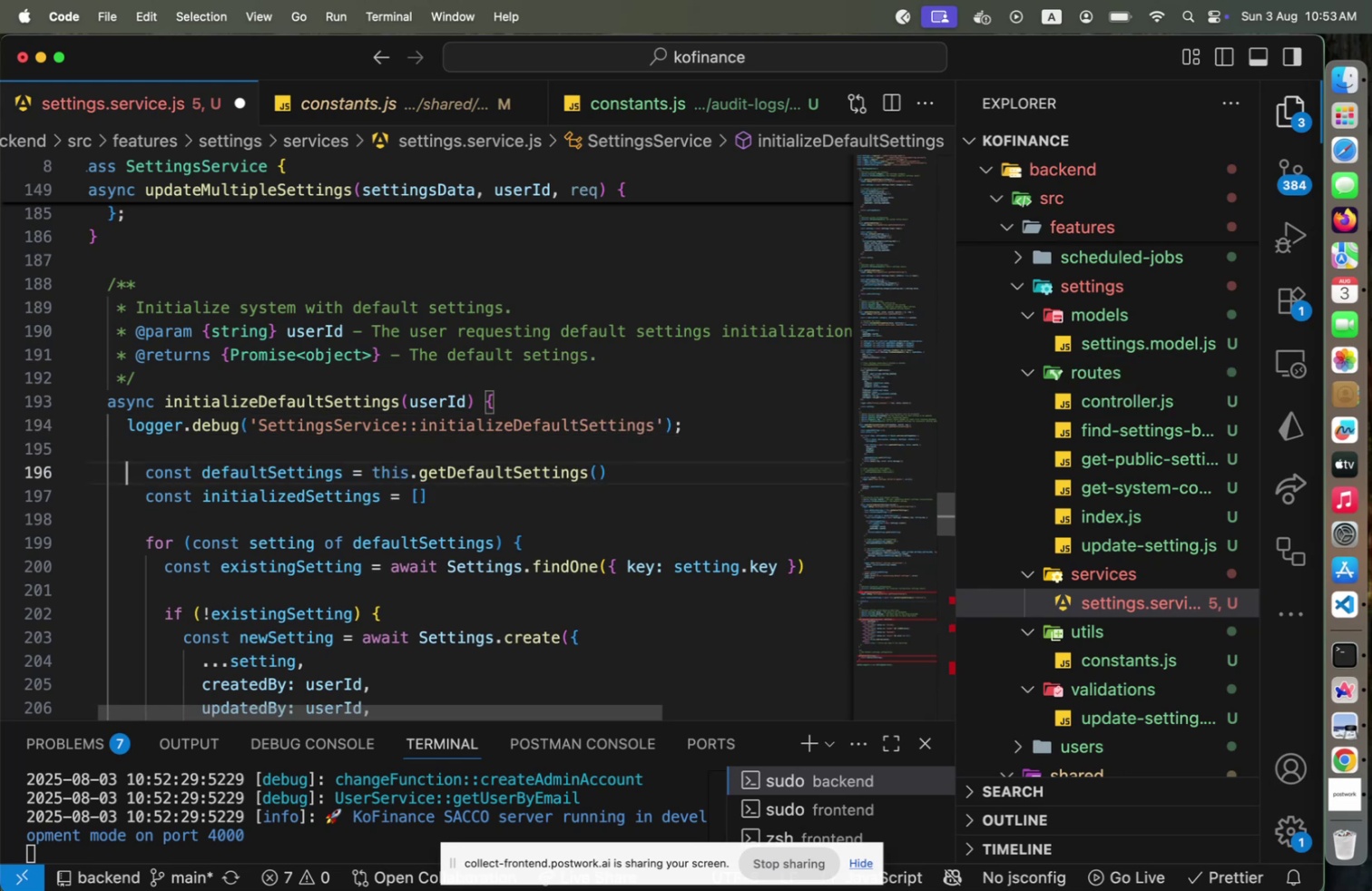 
key(ArrowDown)
 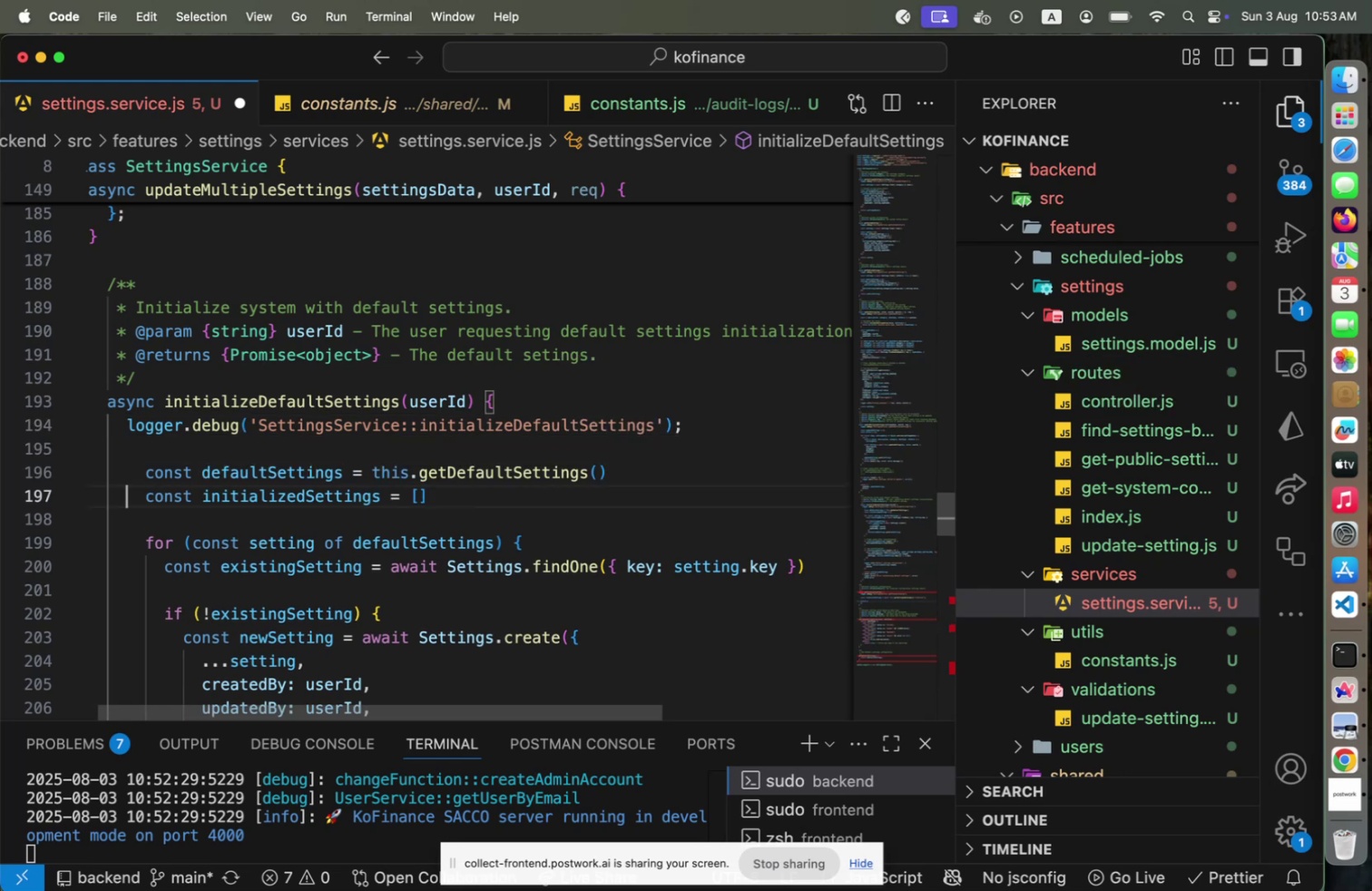 
hold_key(key=ArrowDown, duration=1.51)
 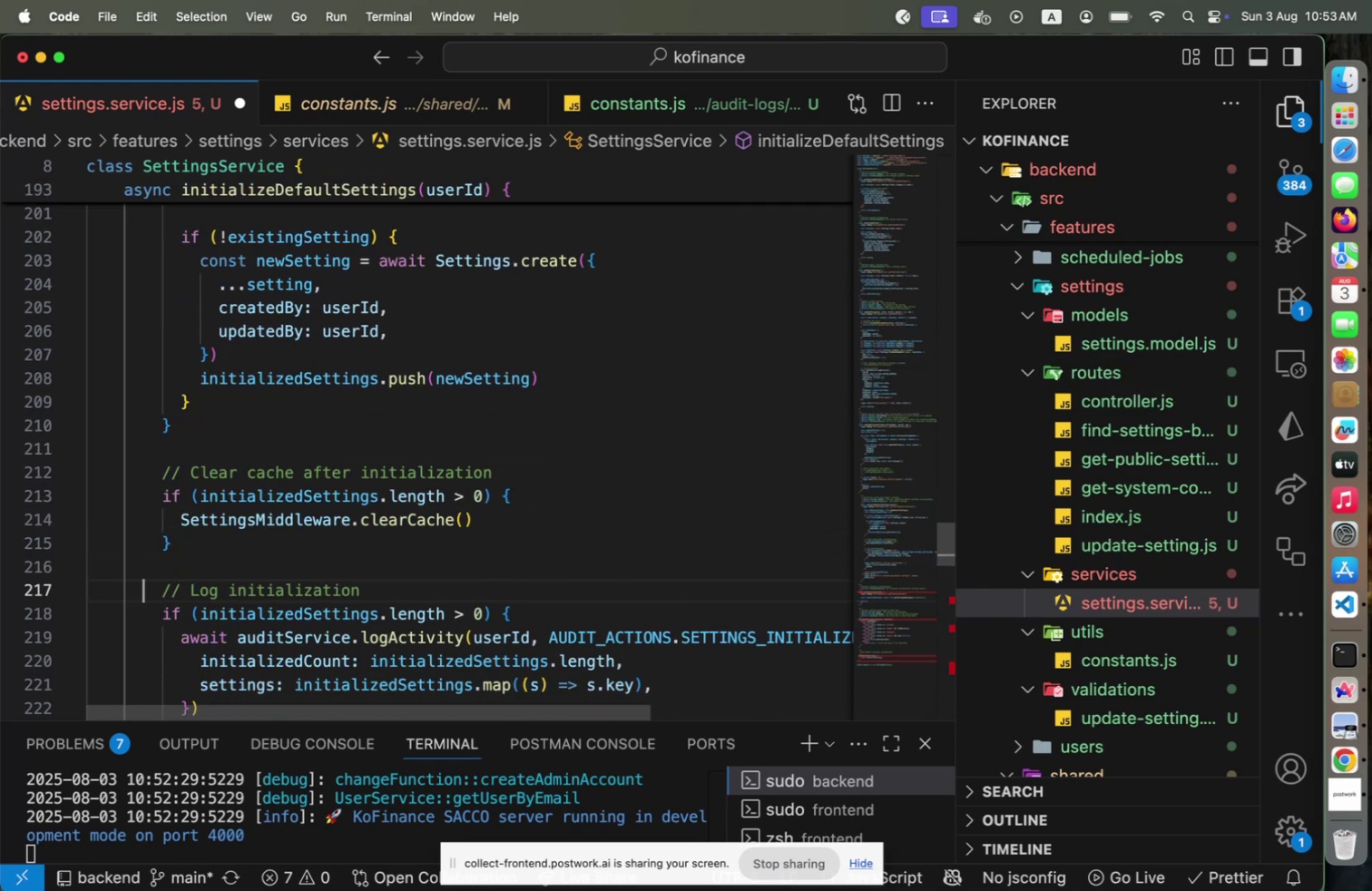 
hold_key(key=ArrowDown, duration=1.51)
 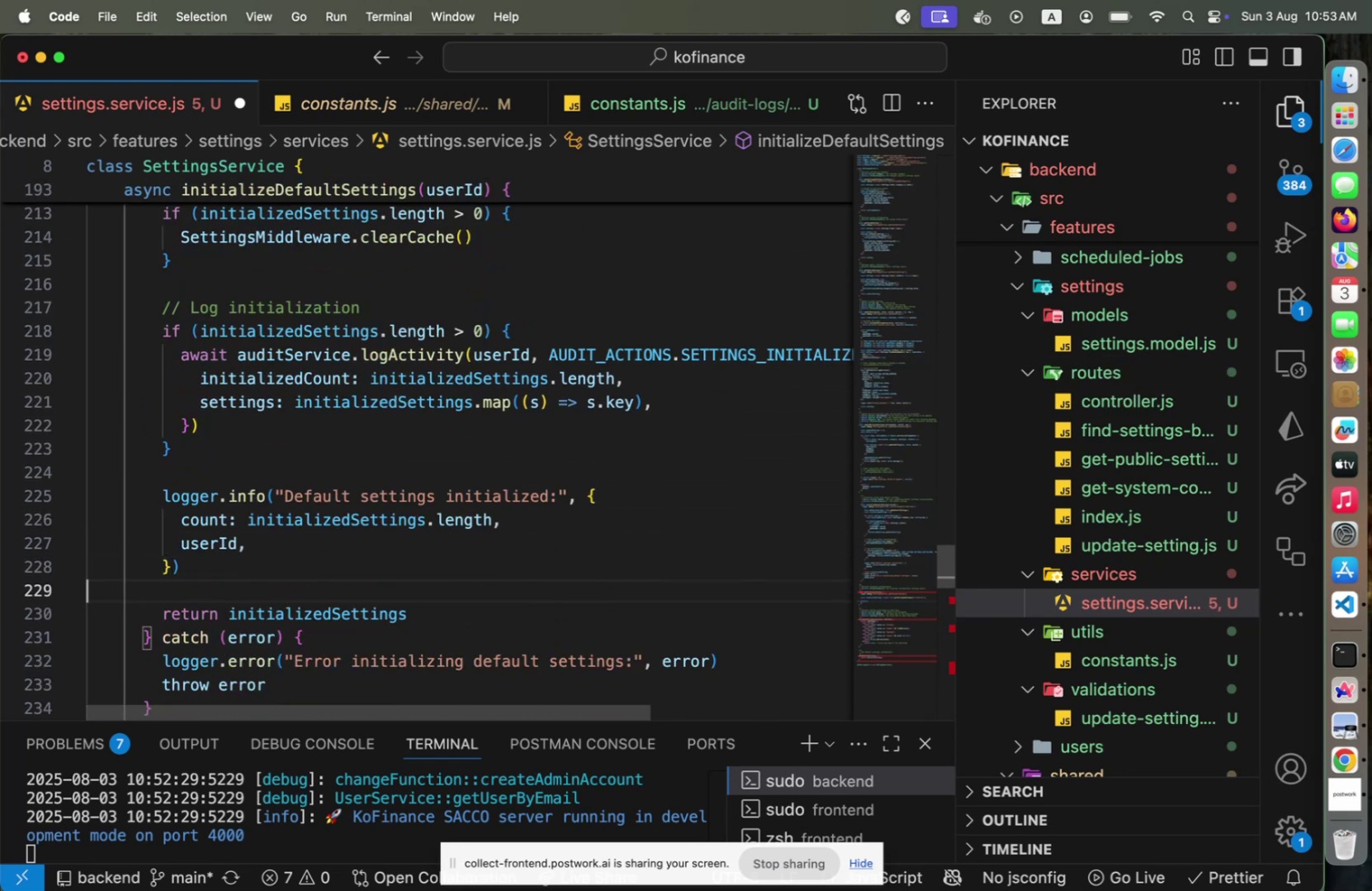 
key(ArrowDown)
 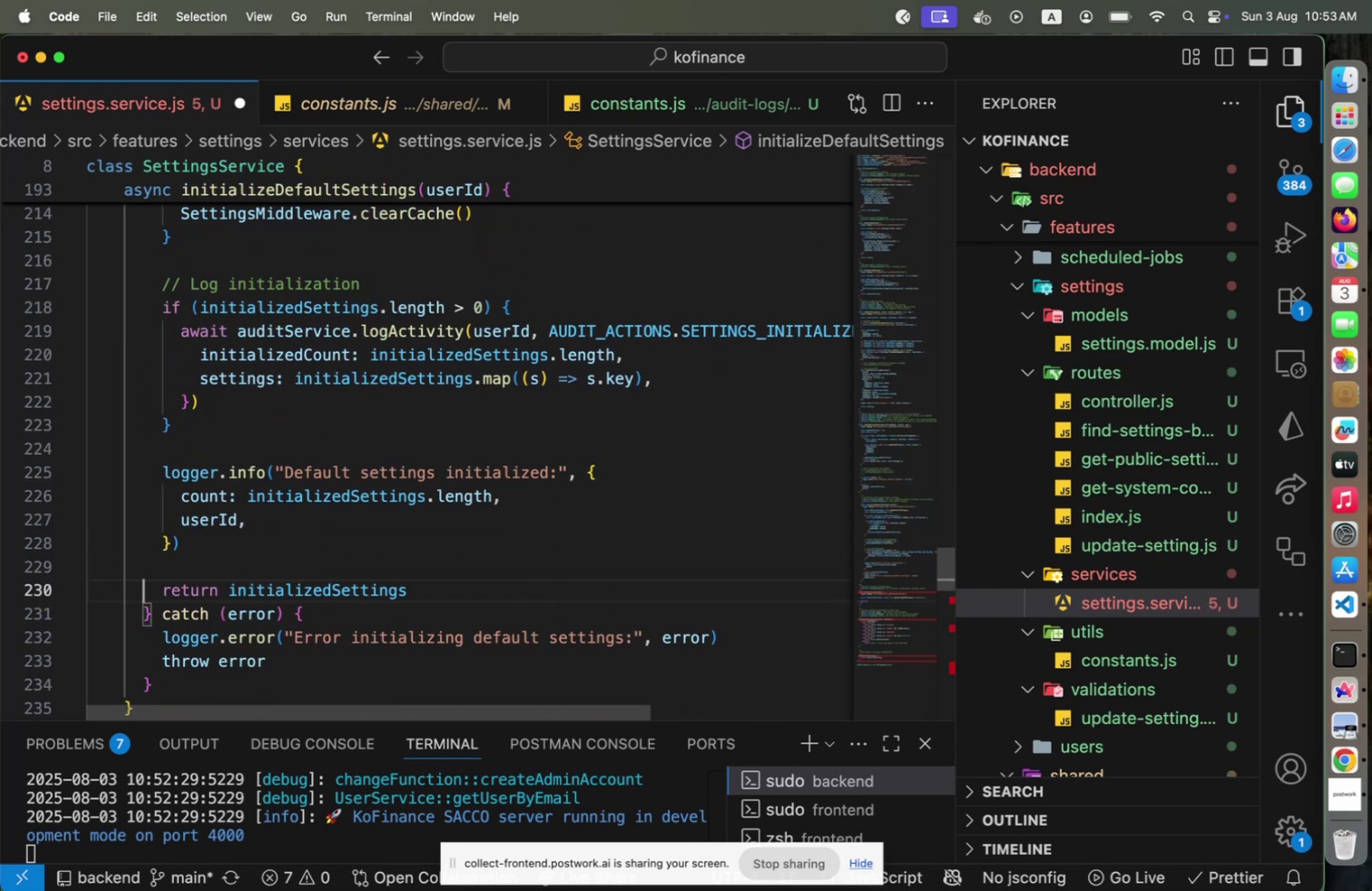 
key(ArrowDown)
 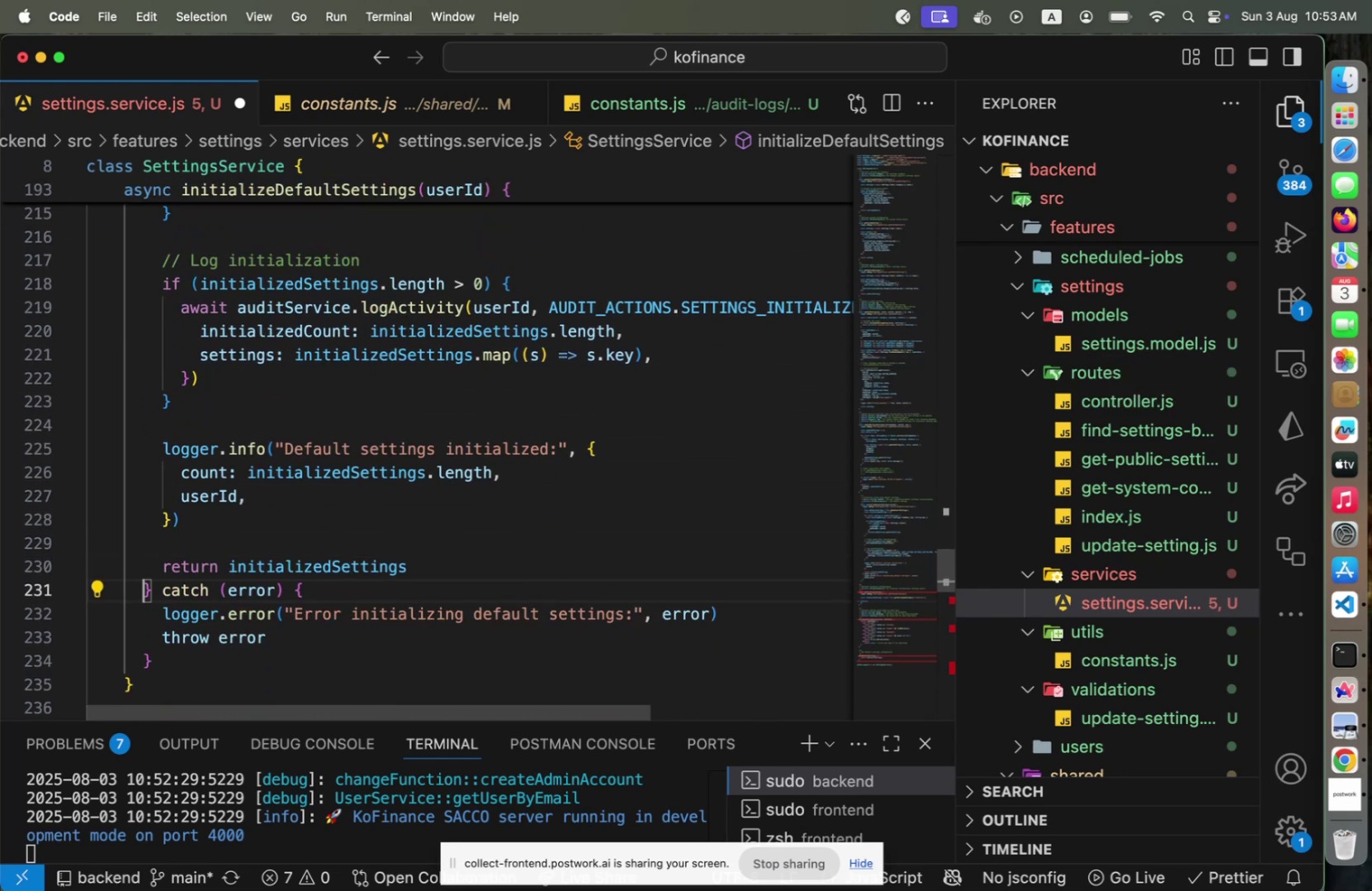 
key(Shift+ArrowDown)
 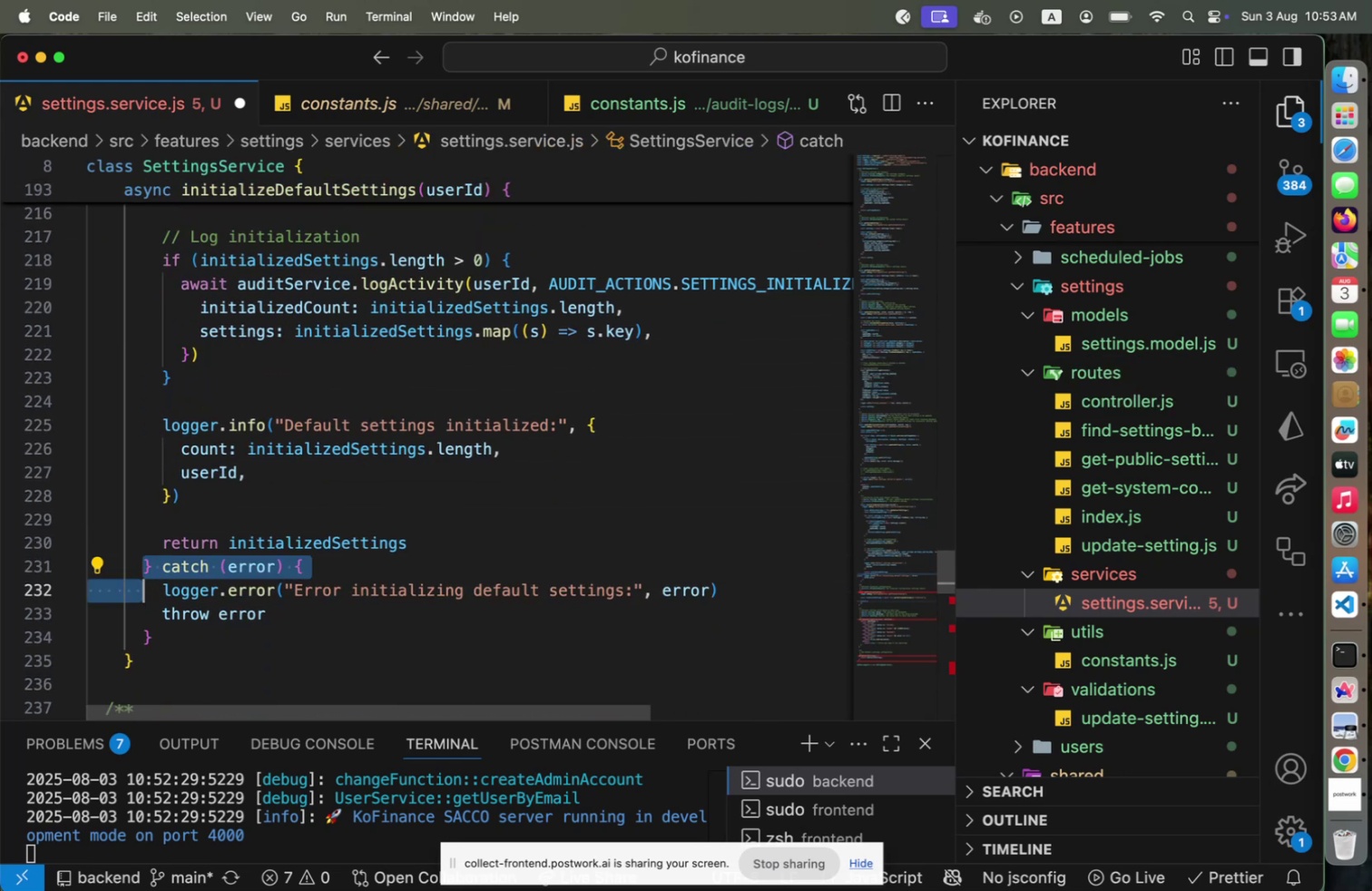 
key(Shift+ArrowDown)
 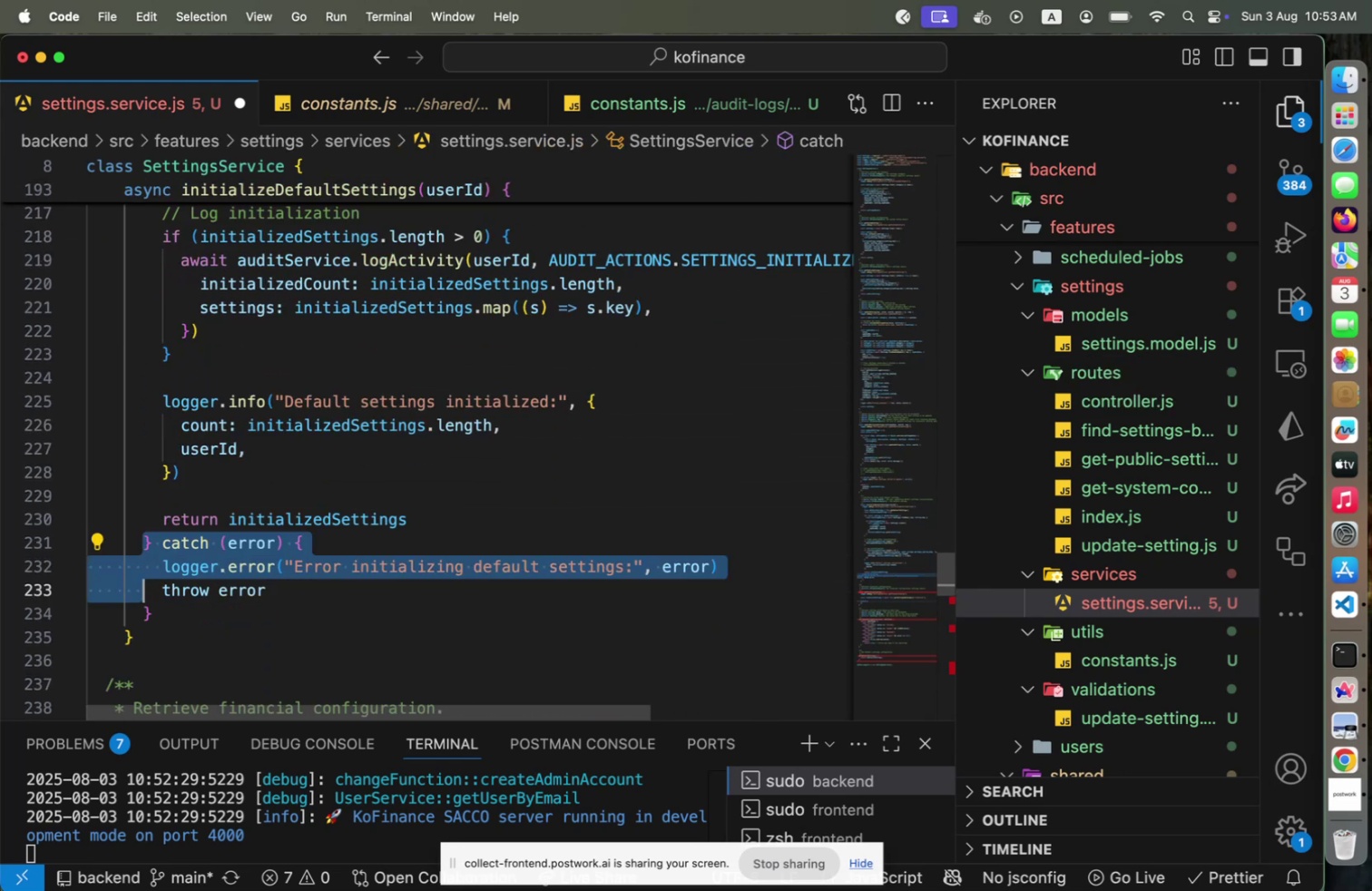 
key(Shift+ArrowDown)
 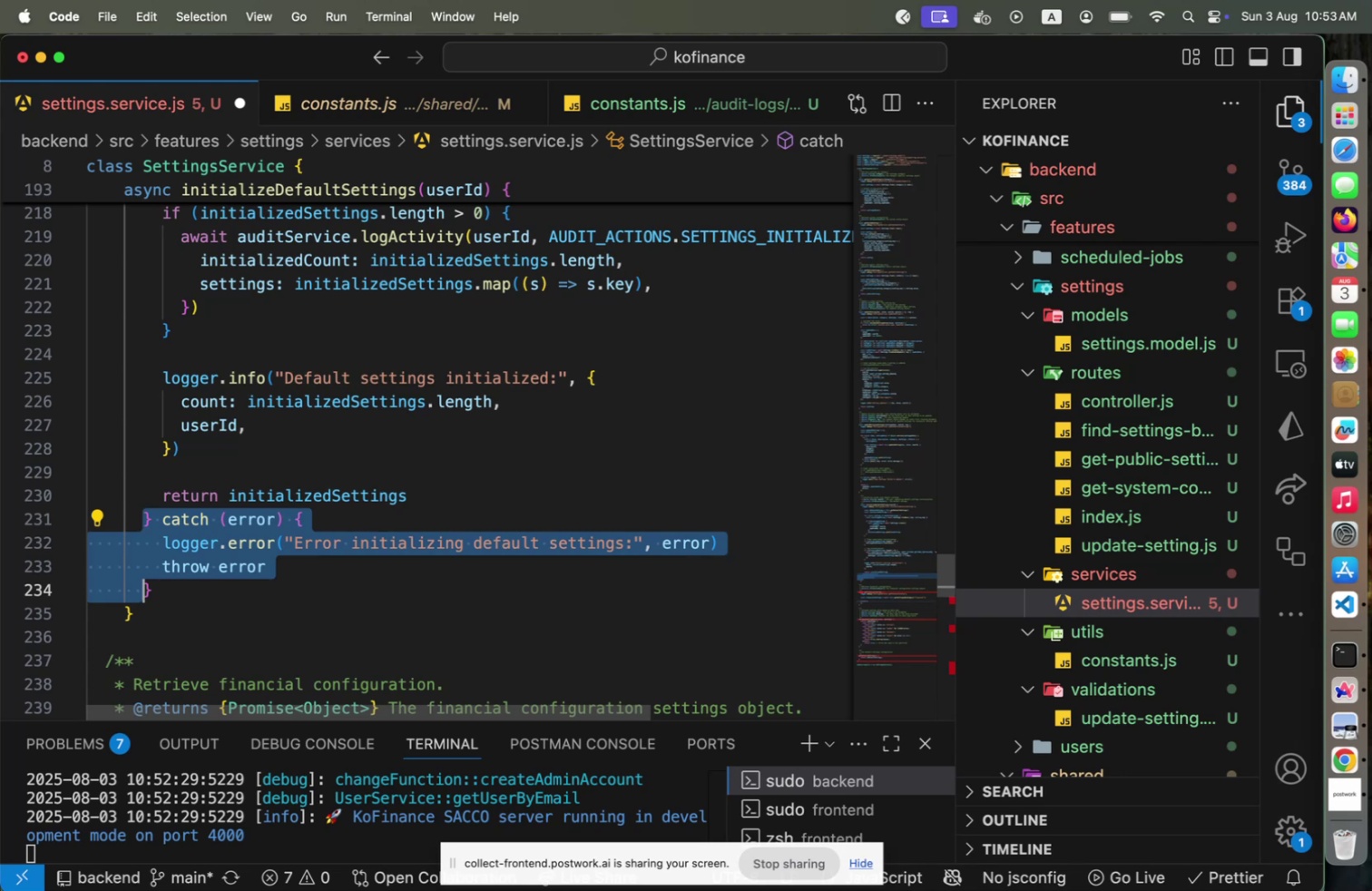 
key(Shift+End)
 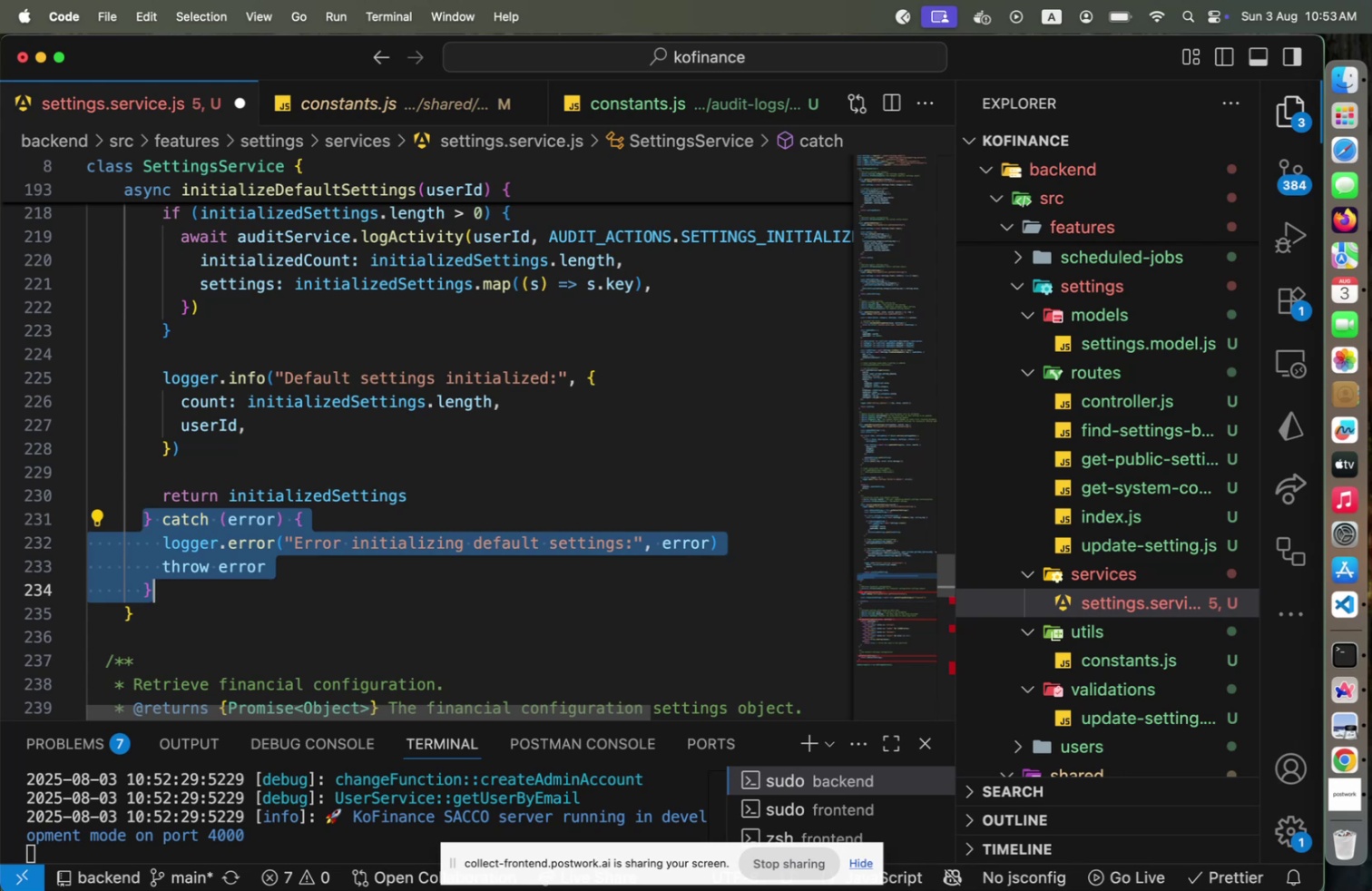 
key(Backspace)
 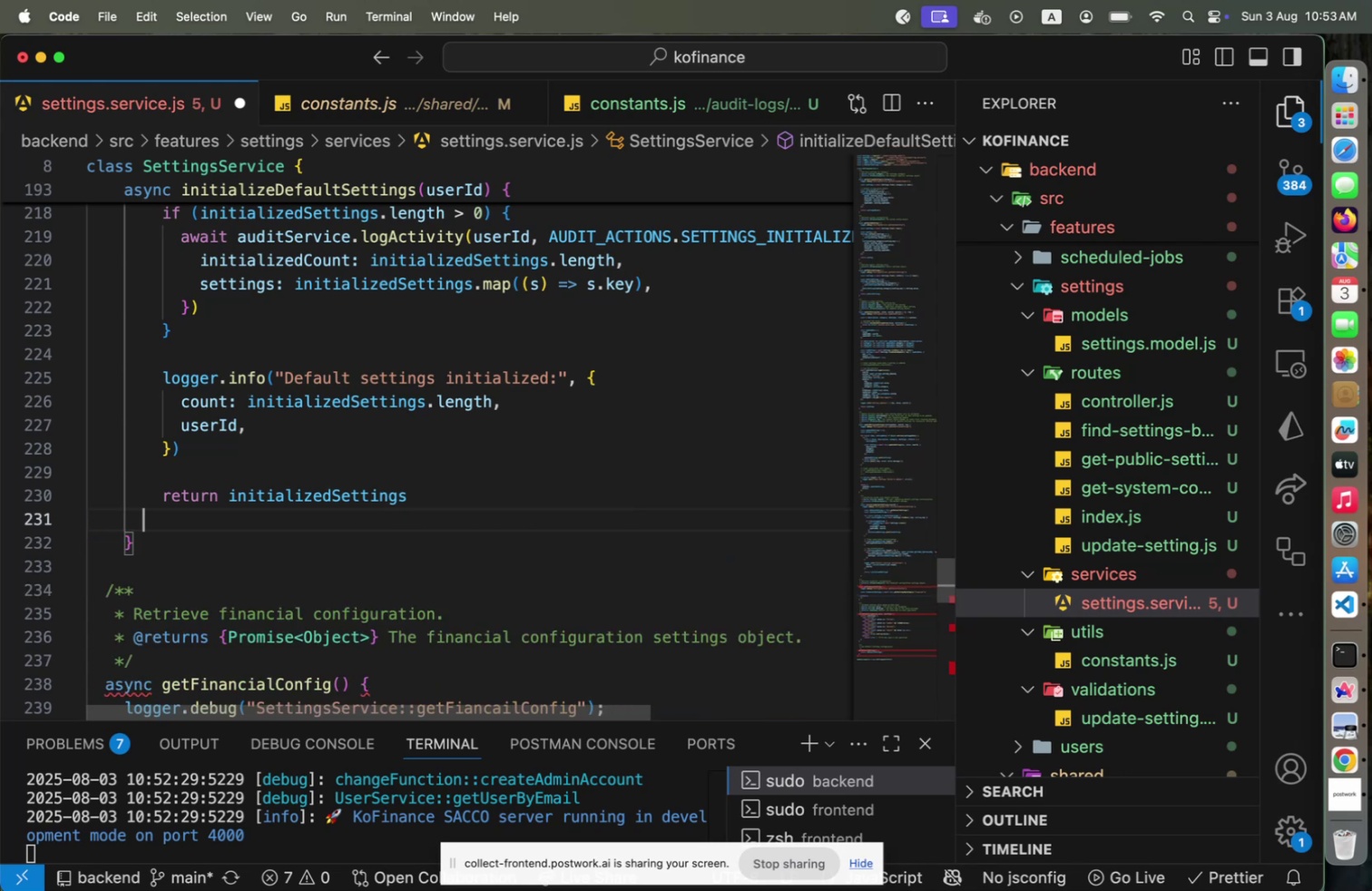 
key(Alt+Shift+F)
 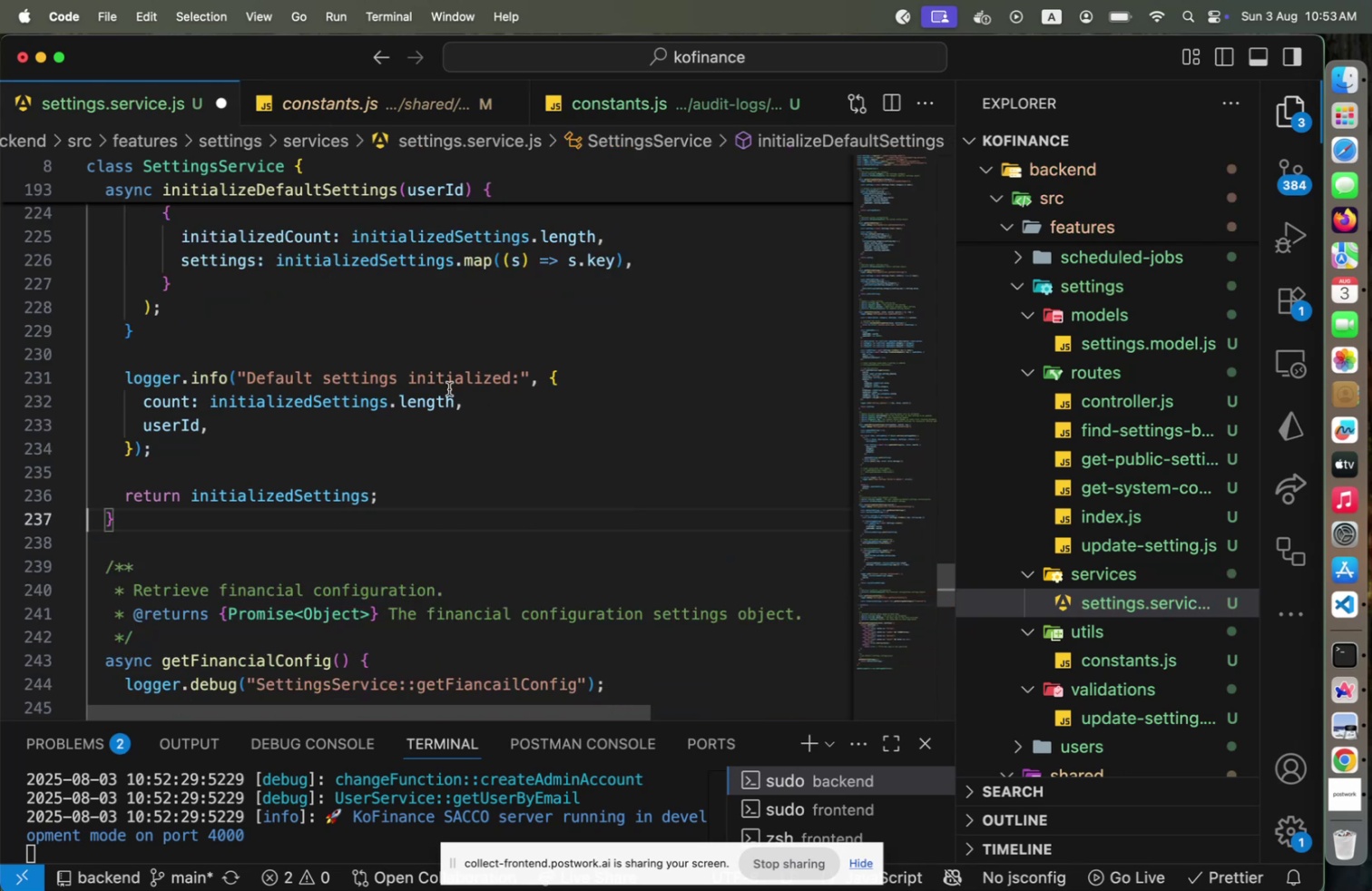 
scroll: coordinate [457, 418], scroll_direction: up, amount: 3.0
 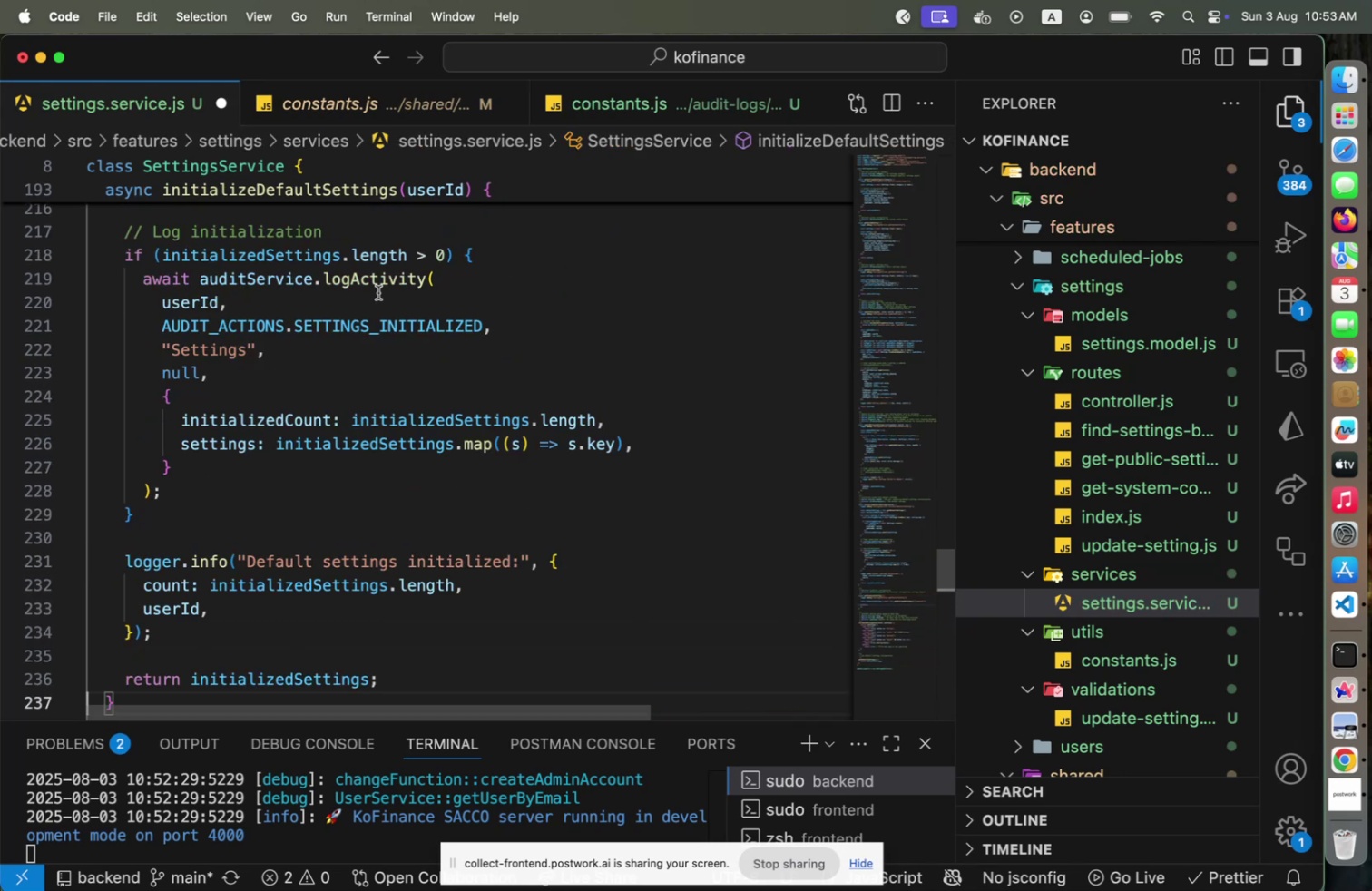 
left_click([380, 282])
 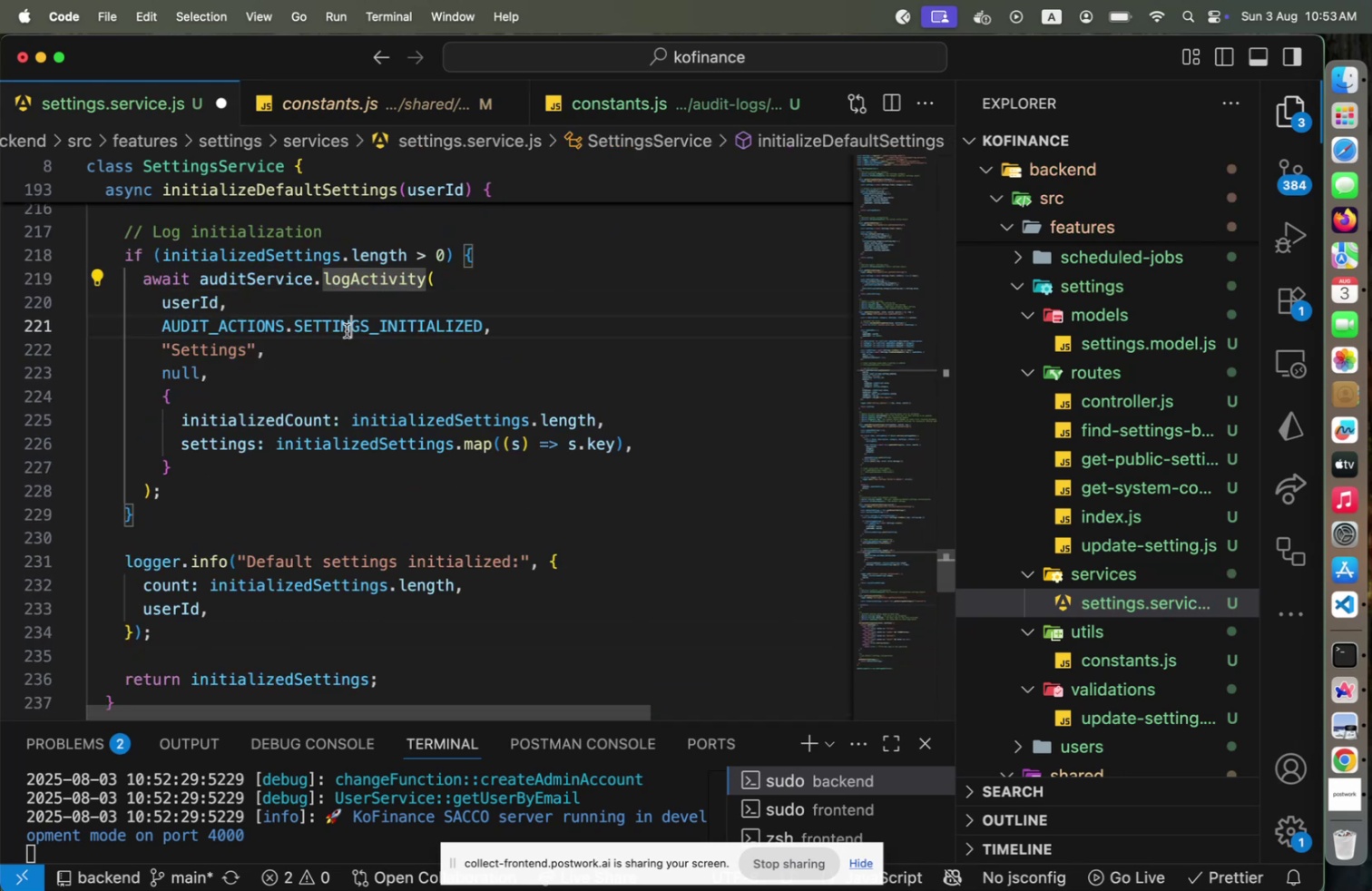 
left_click([347, 330])
 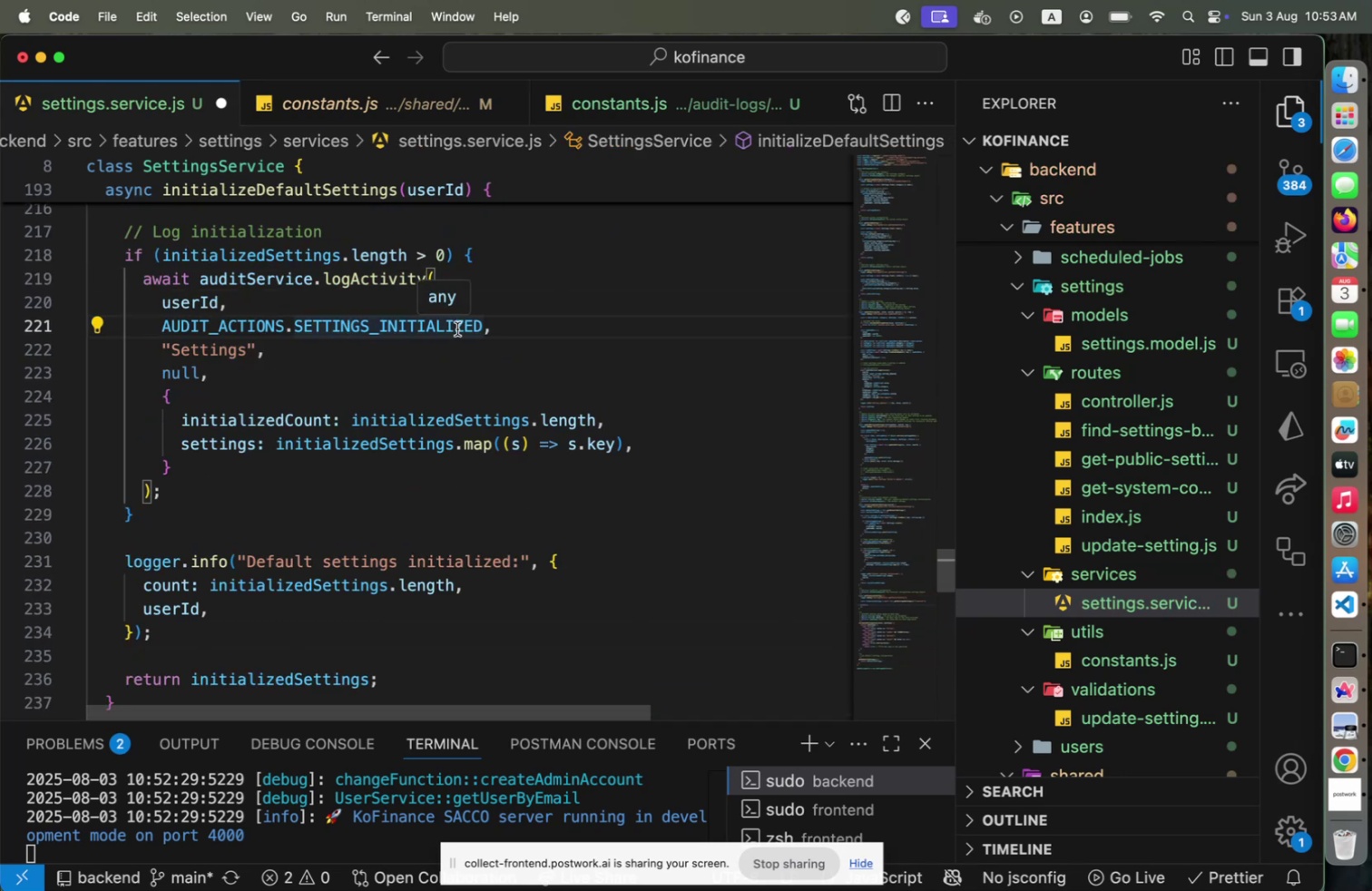 
hold_key(key=CommandLeft, duration=0.69)
 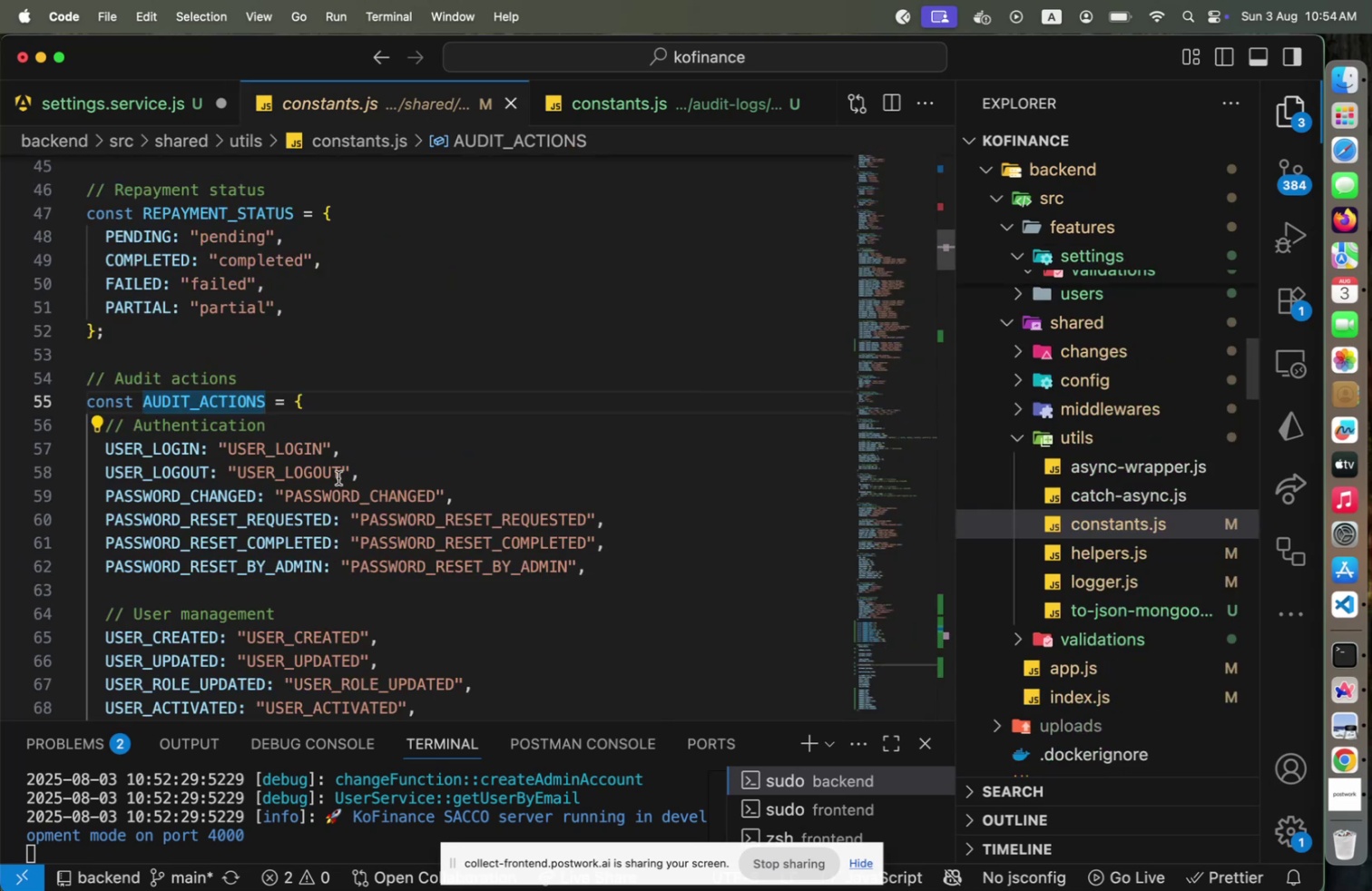 
scroll: coordinate [356, 473], scroll_direction: down, amount: 32.0
 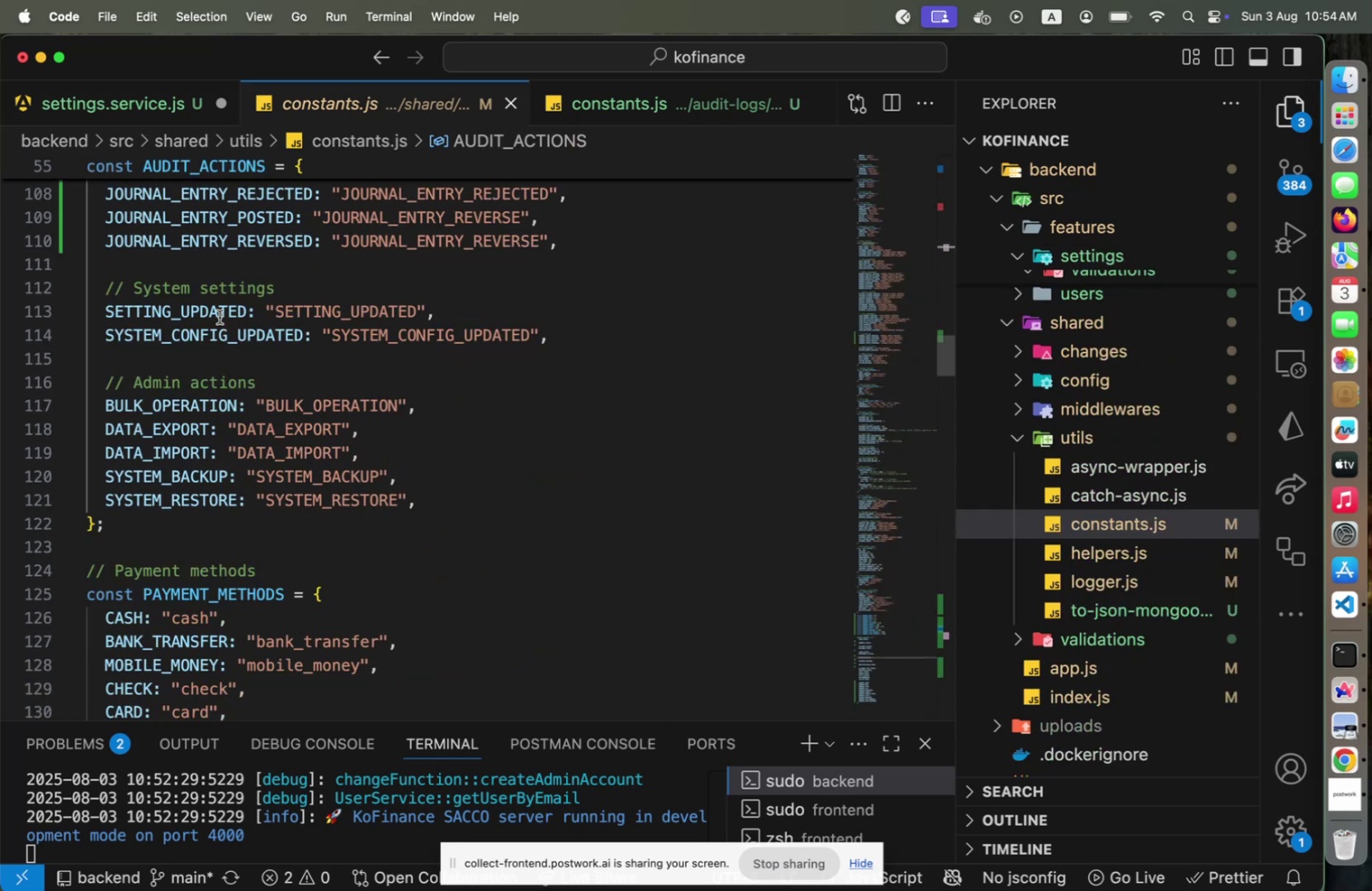 
left_click([217, 311])
 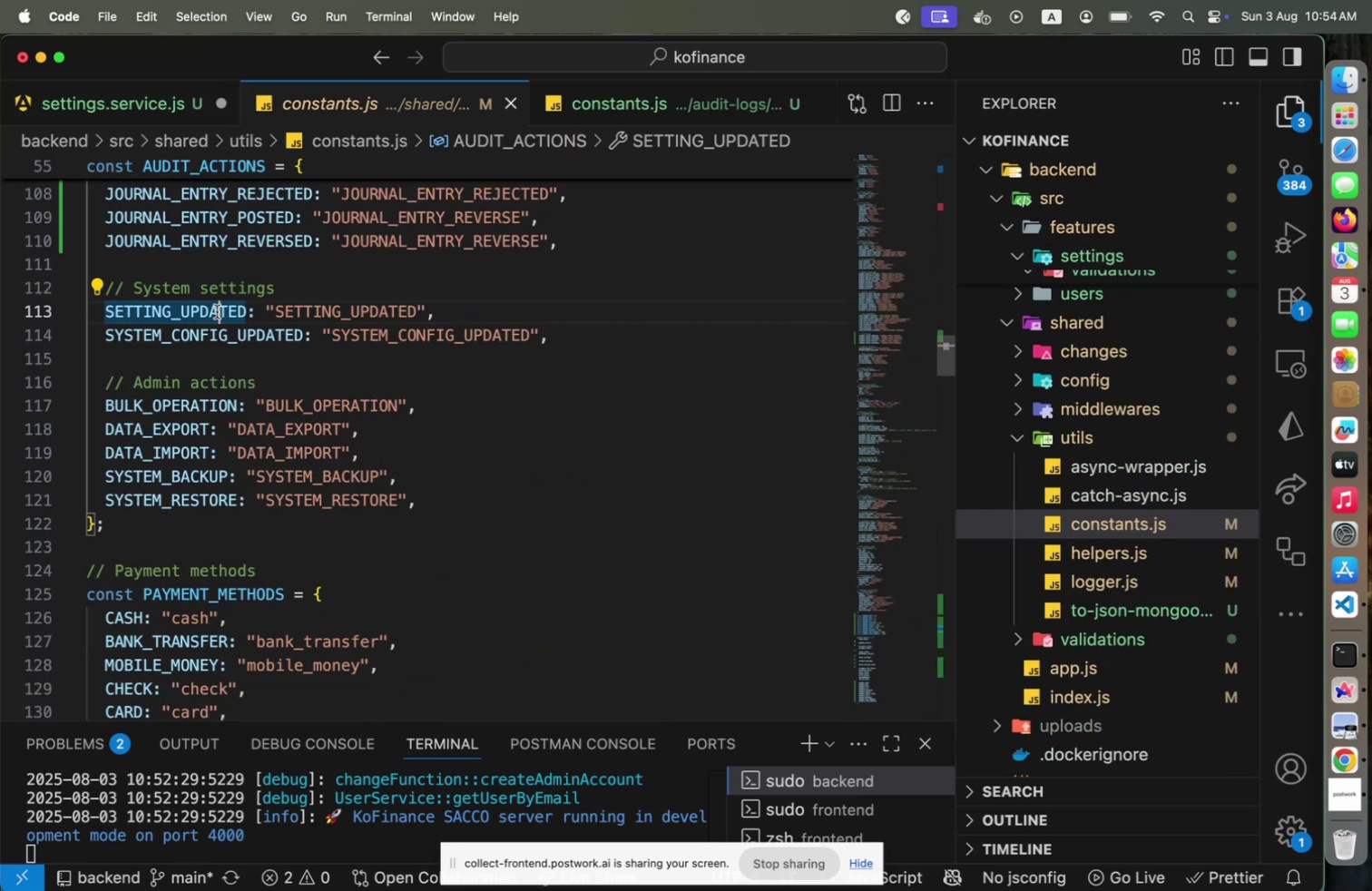 
key(Alt+Shift+ArrowUp)
 